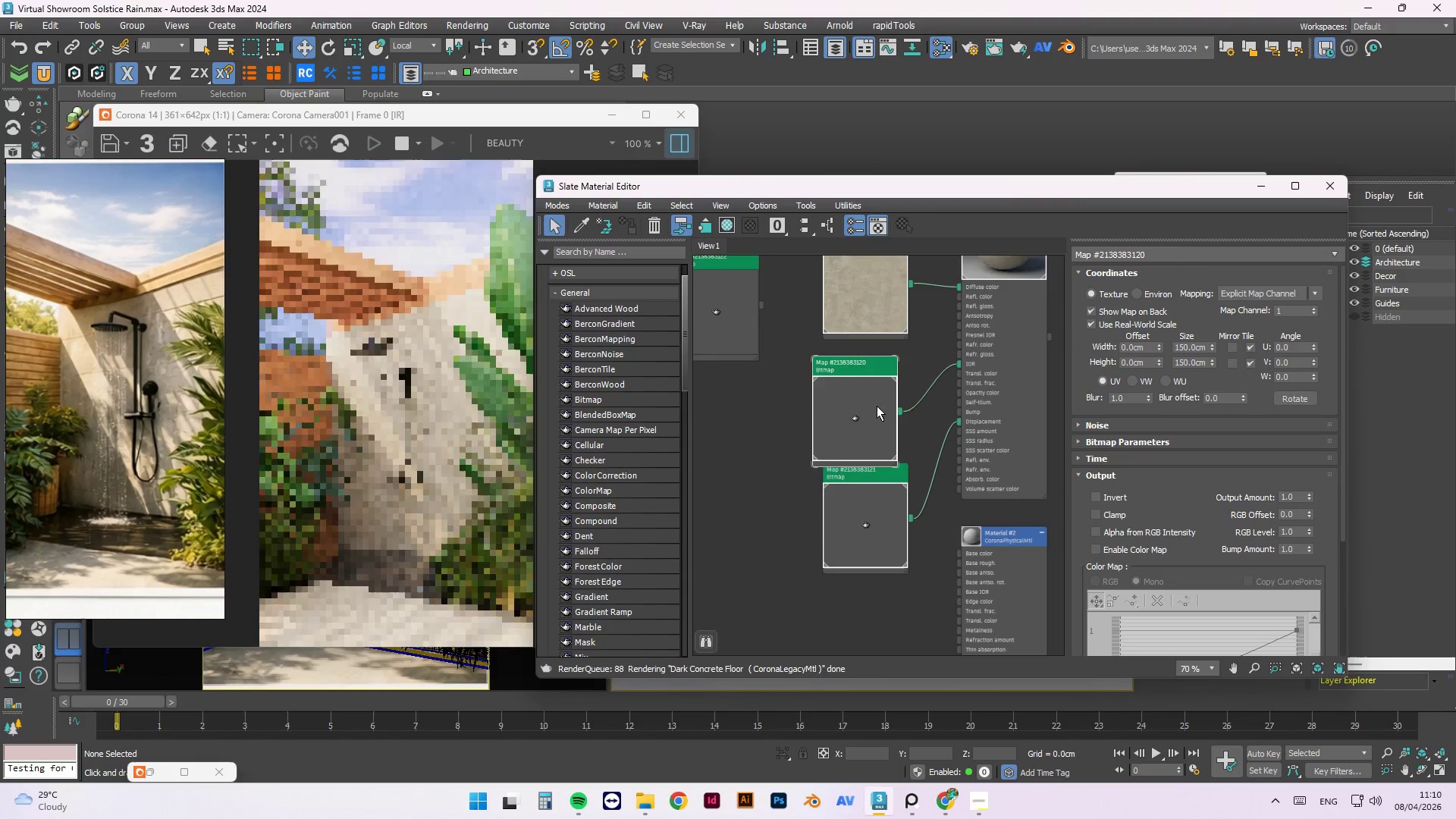 
left_click_drag(start_coordinate=[774, 365], to_coordinate=[831, 429])
 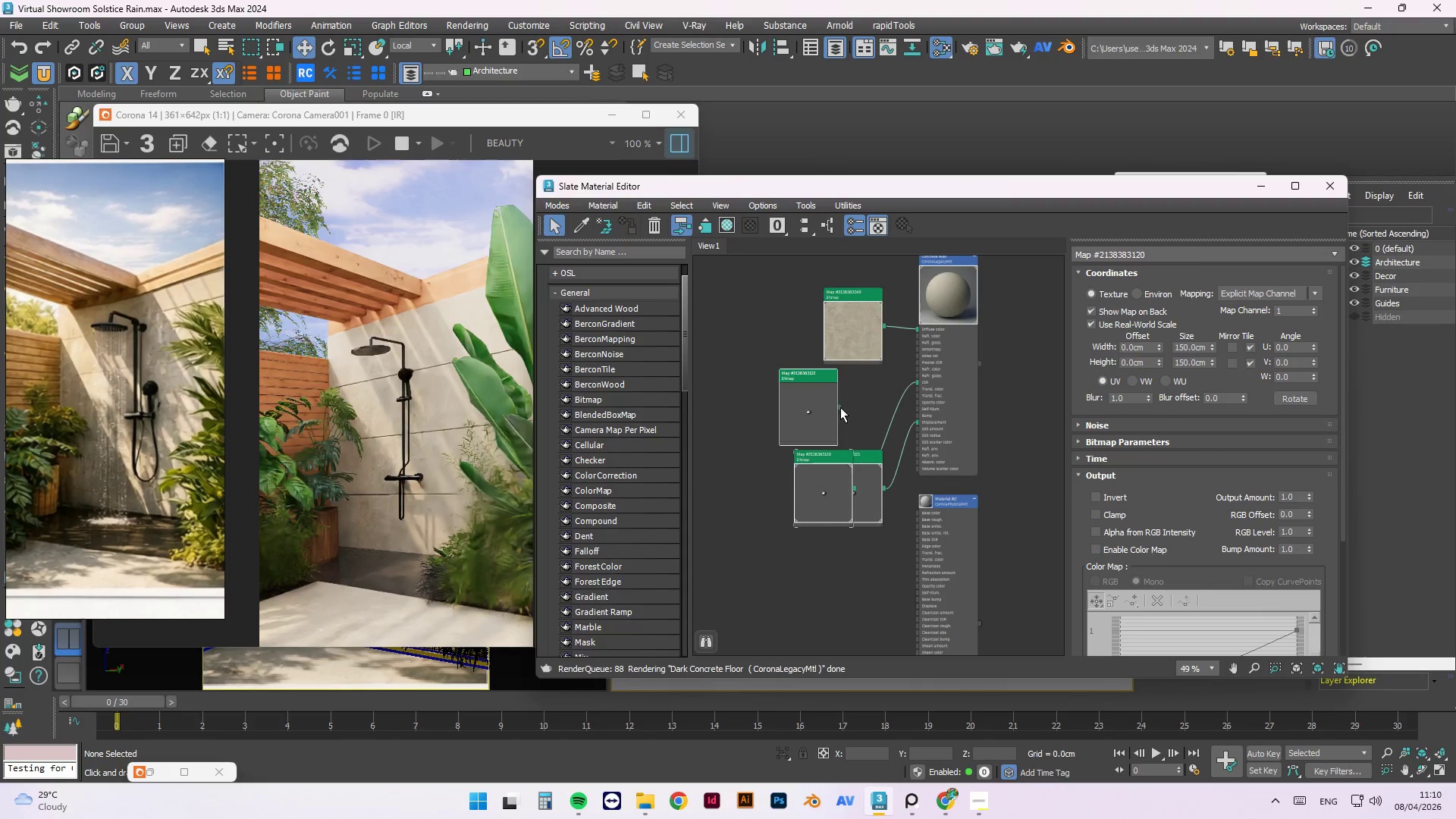 
scroll: coordinate [824, 421], scroll_direction: down, amount: 2.0
 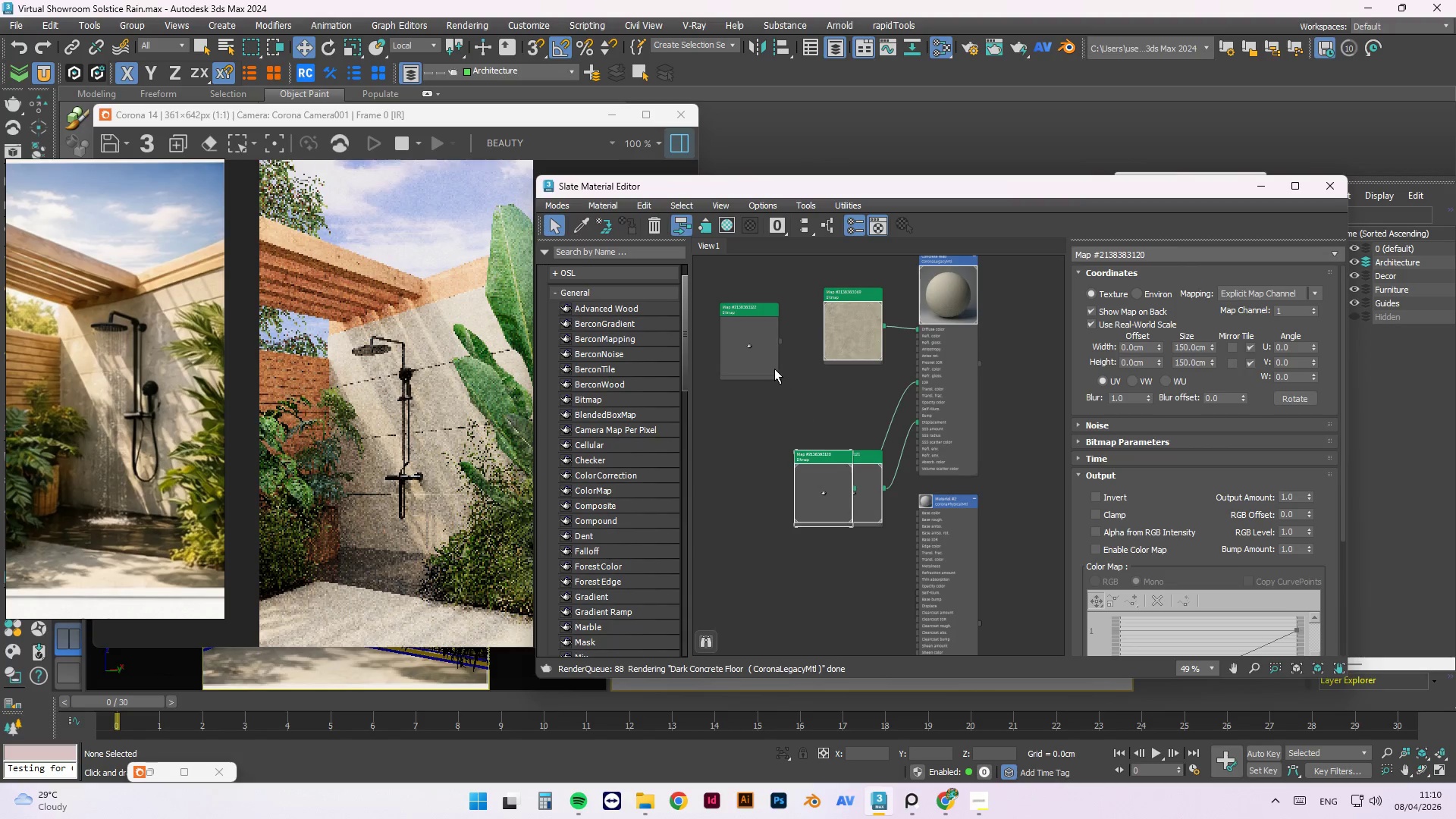 
scroll: coordinate [840, 407], scroll_direction: up, amount: 3.0
 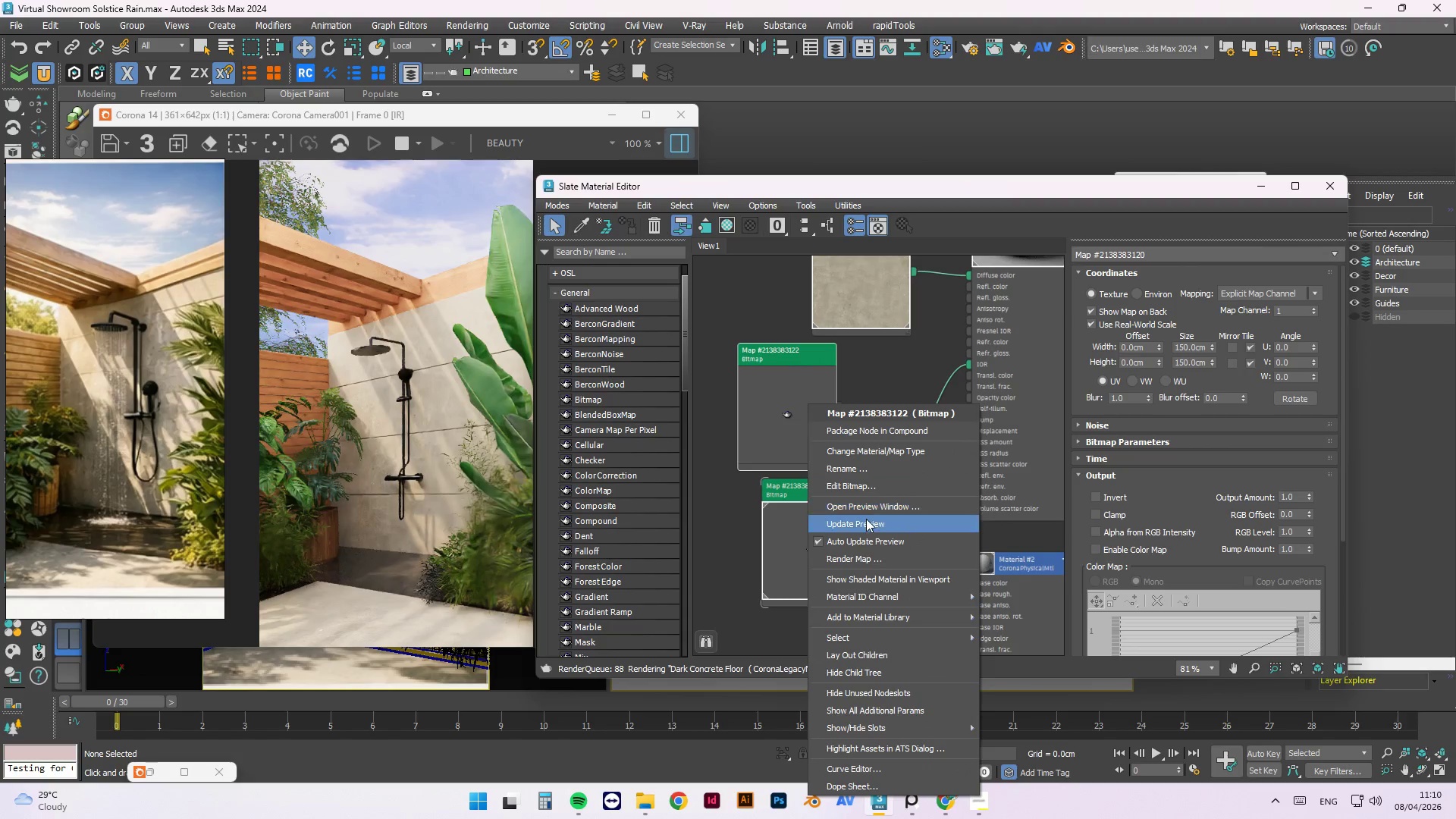 
left_click([866, 523])
 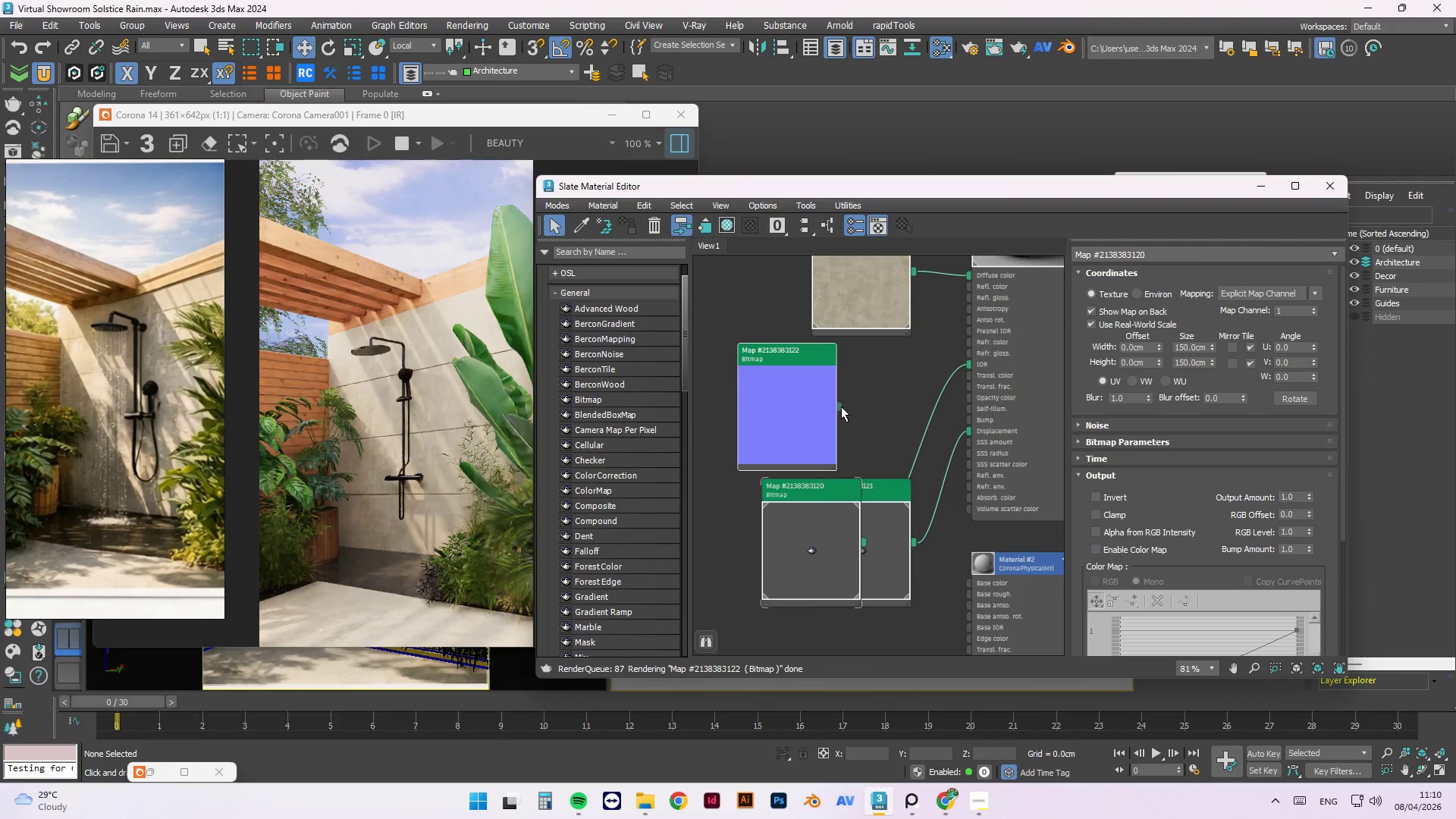 
left_click_drag(start_coordinate=[837, 404], to_coordinate=[974, 419])
 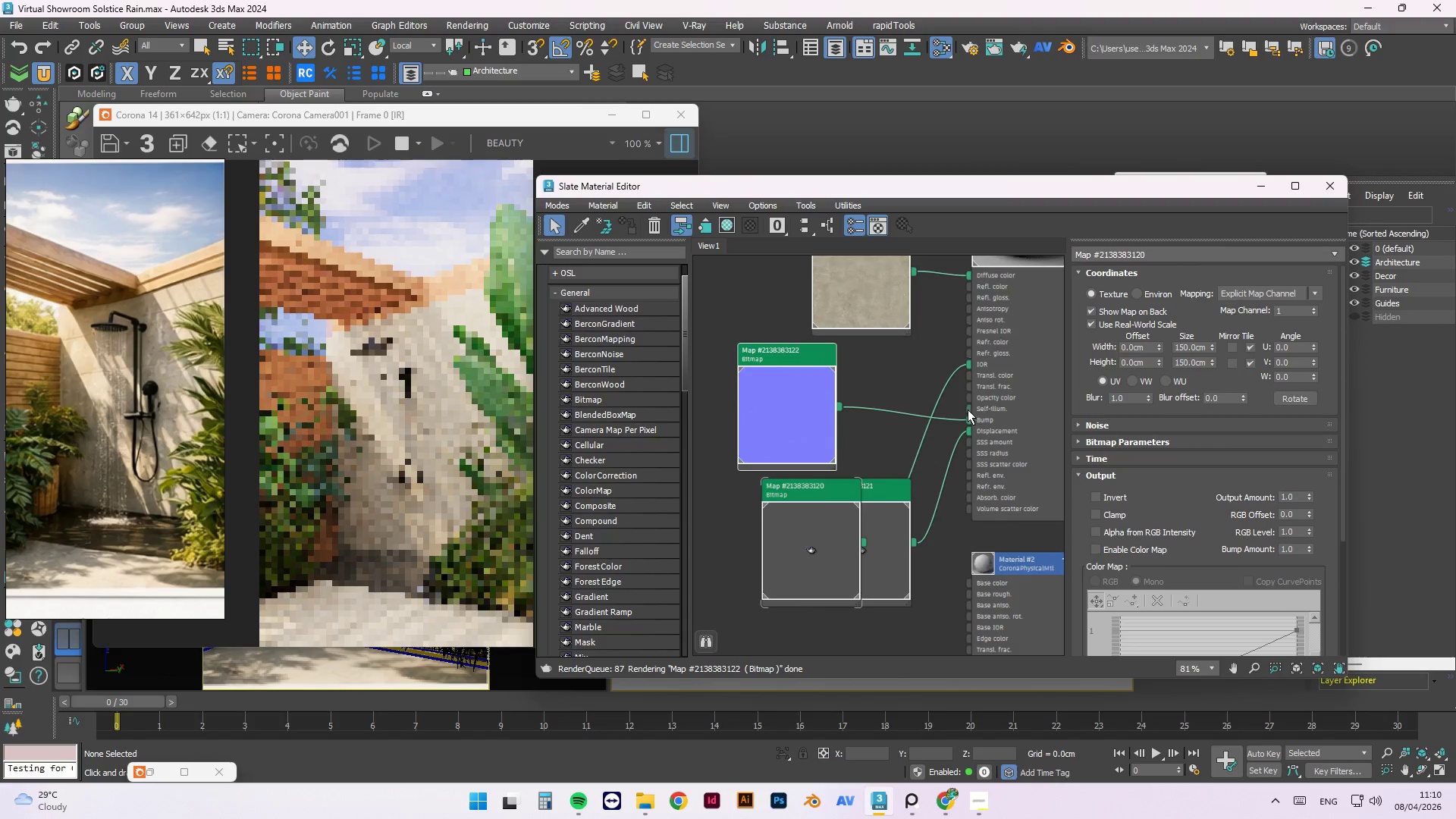 
scroll: coordinate [968, 410], scroll_direction: down, amount: 3.0
 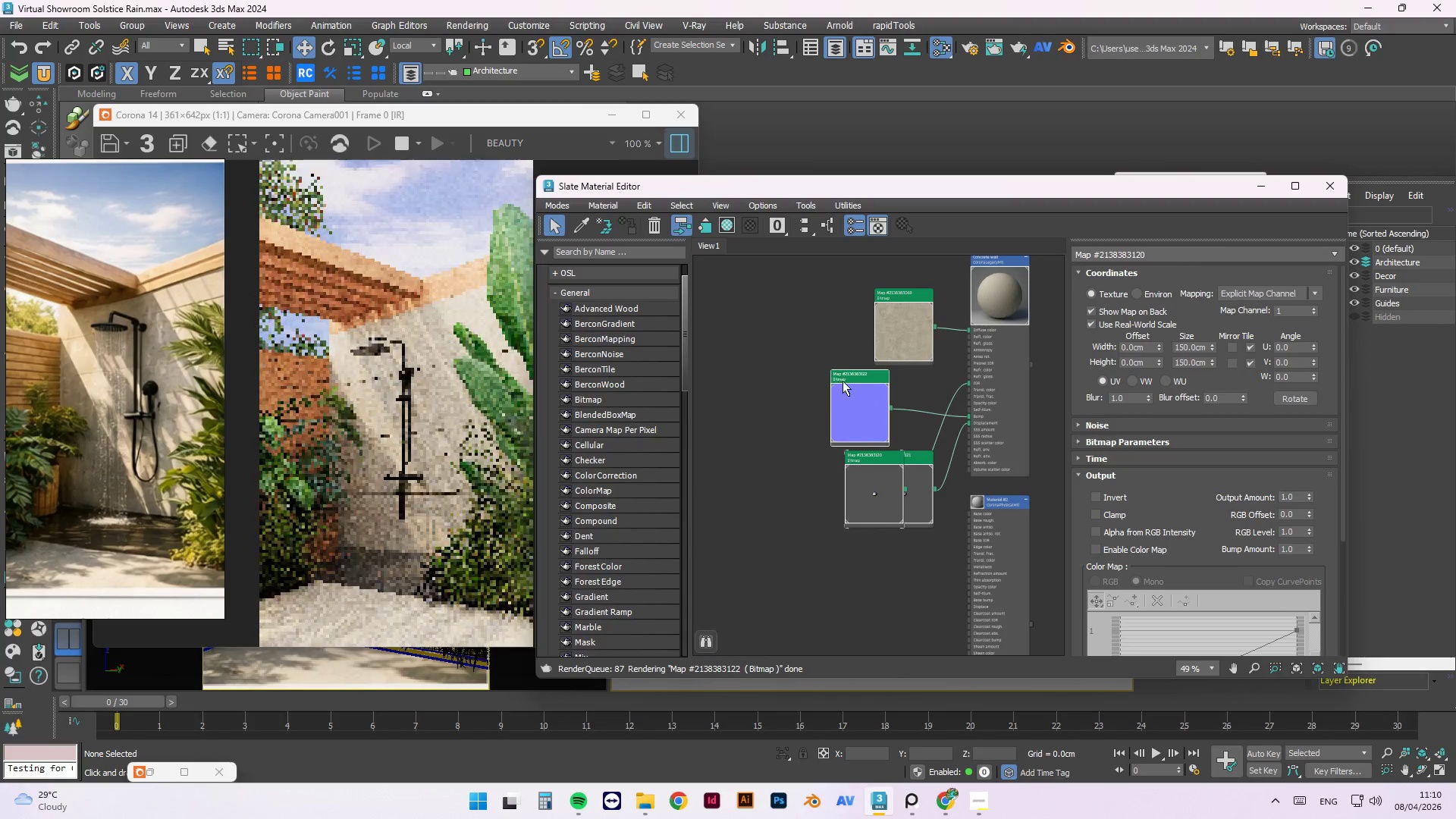 
left_click_drag(start_coordinate=[851, 390], to_coordinate=[839, 457])
 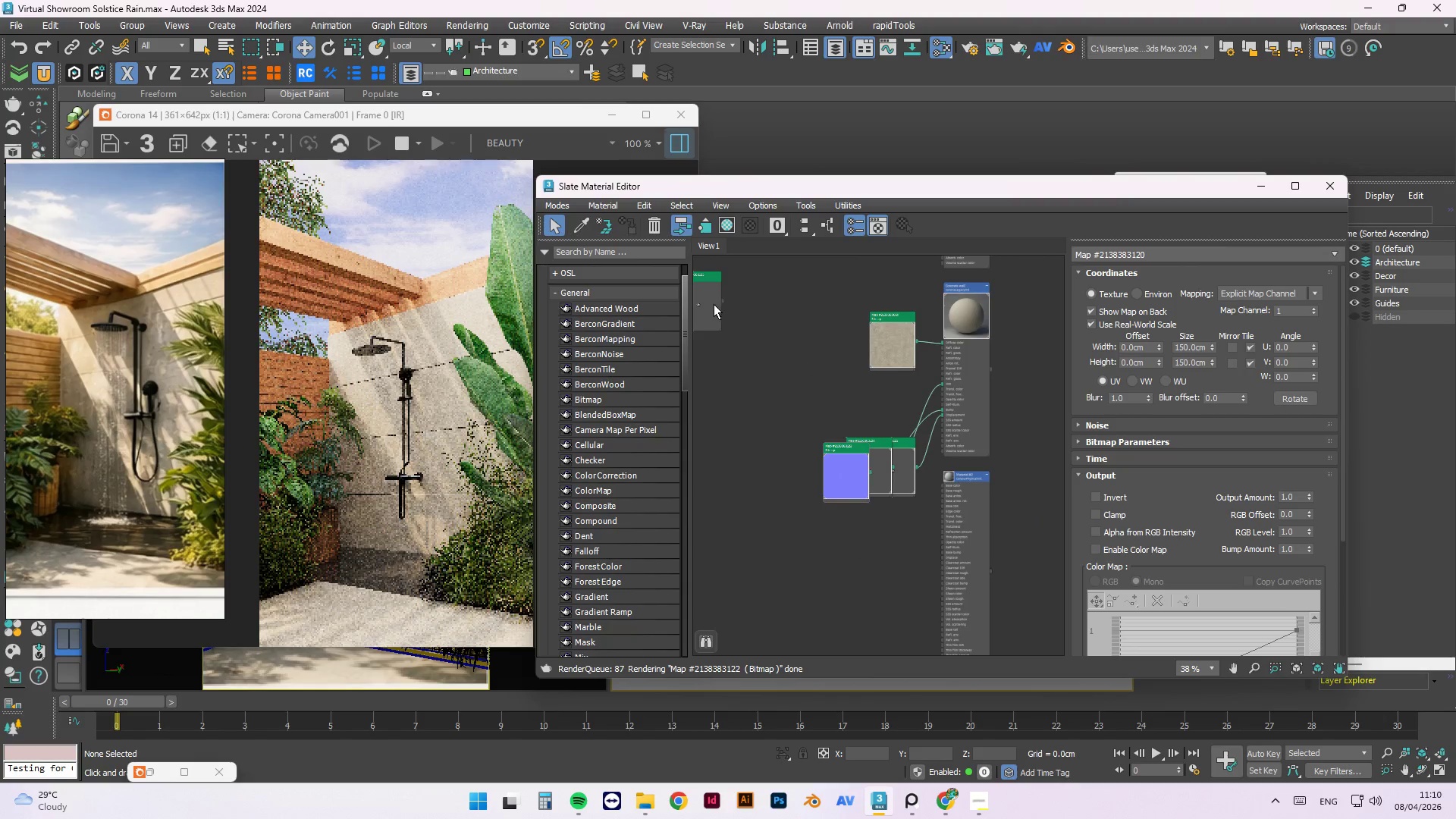 
scroll: coordinate [850, 388], scroll_direction: down, amount: 1.0
 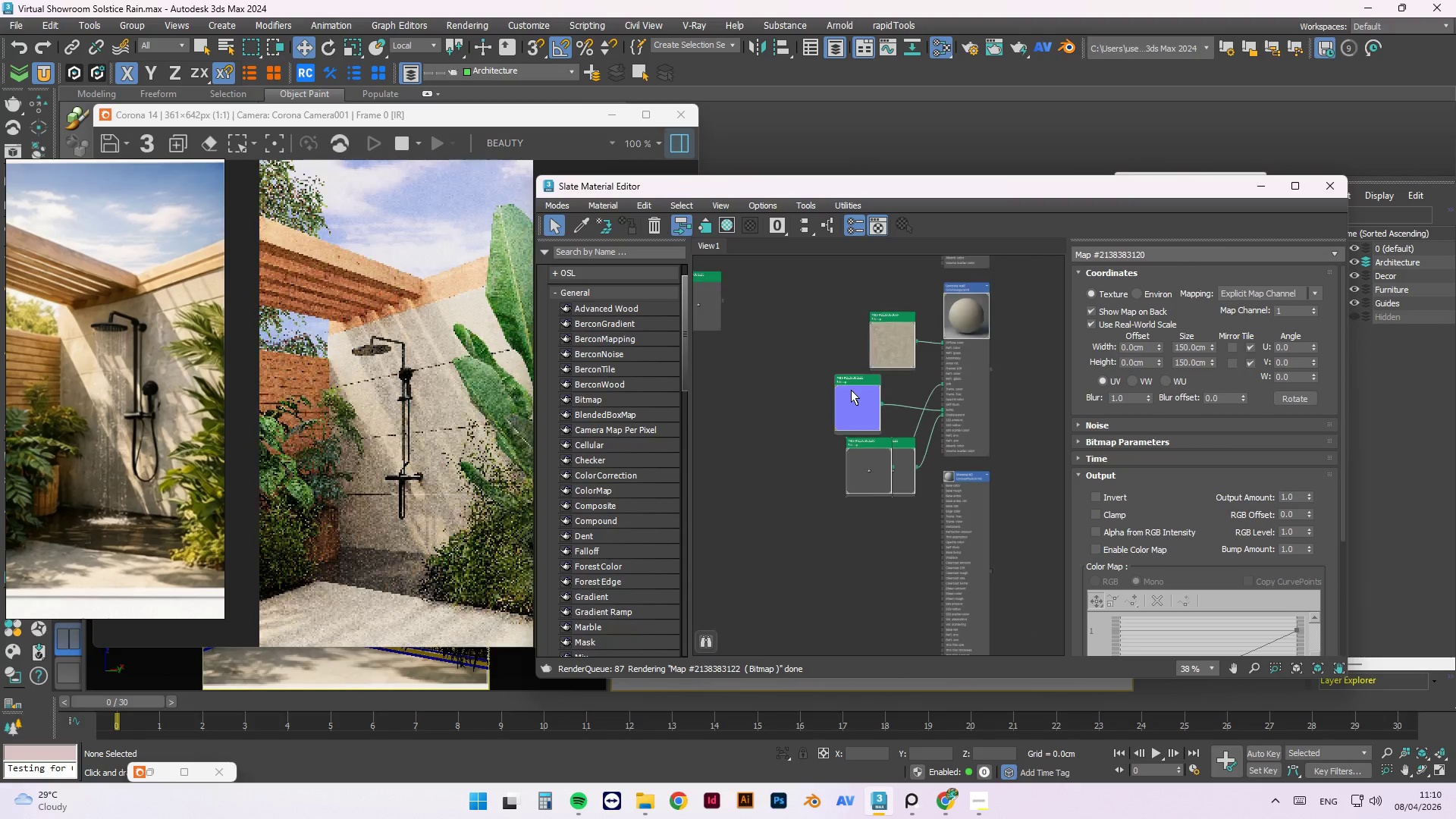 
left_click_drag(start_coordinate=[712, 304], to_coordinate=[846, 394])
 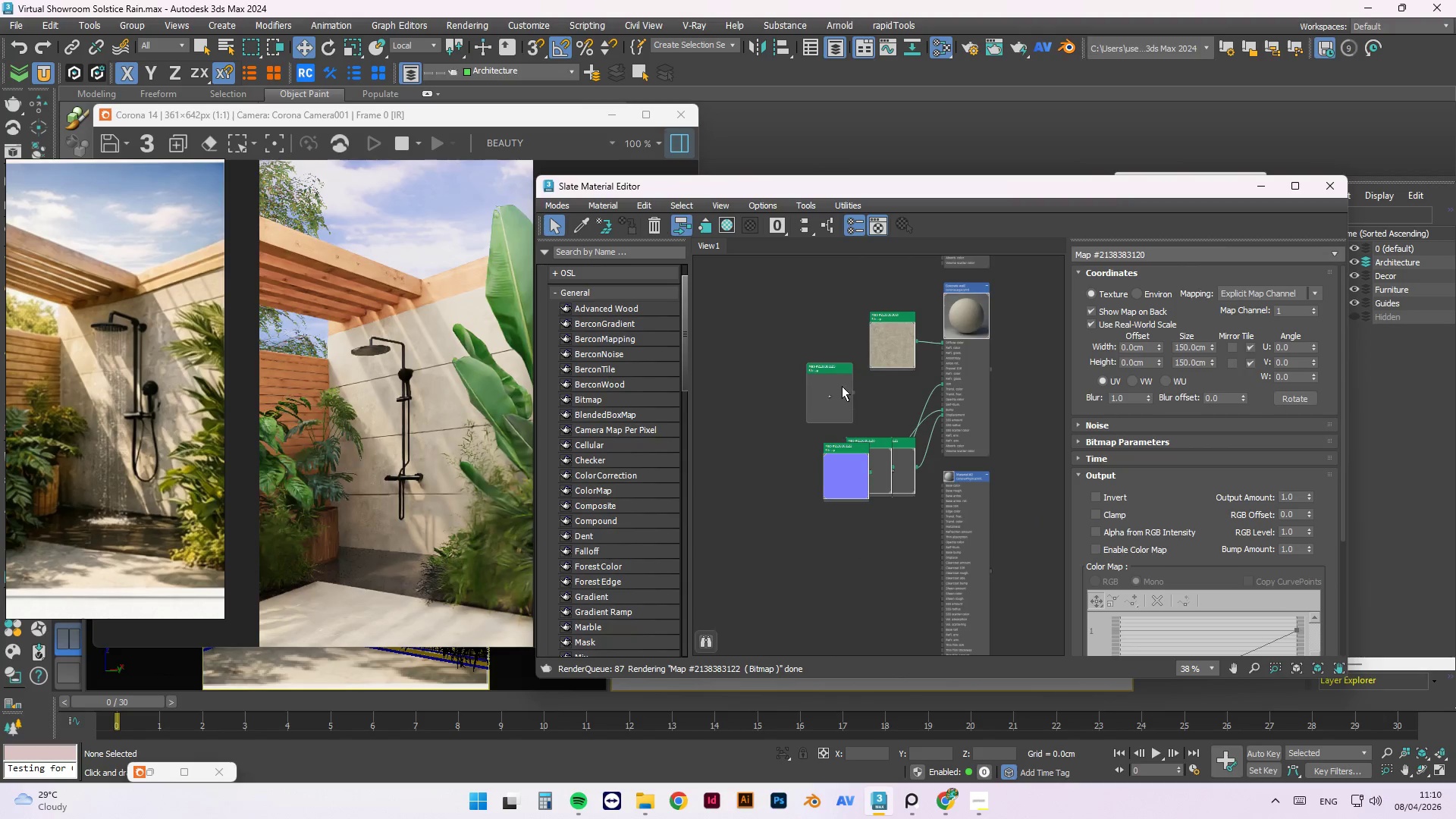 
right_click([842, 386])
 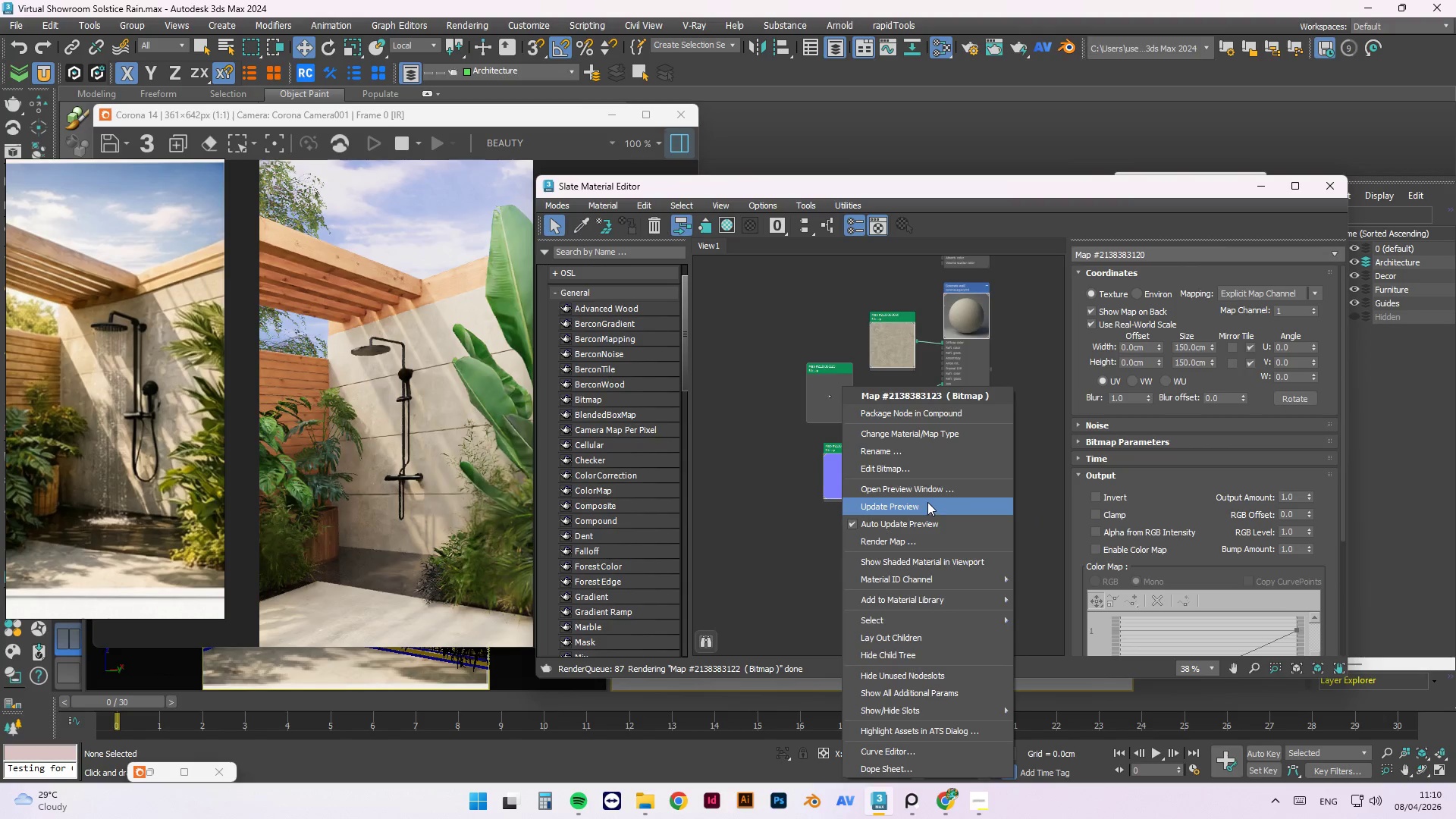 
scroll: coordinate [862, 378], scroll_direction: up, amount: 3.0
 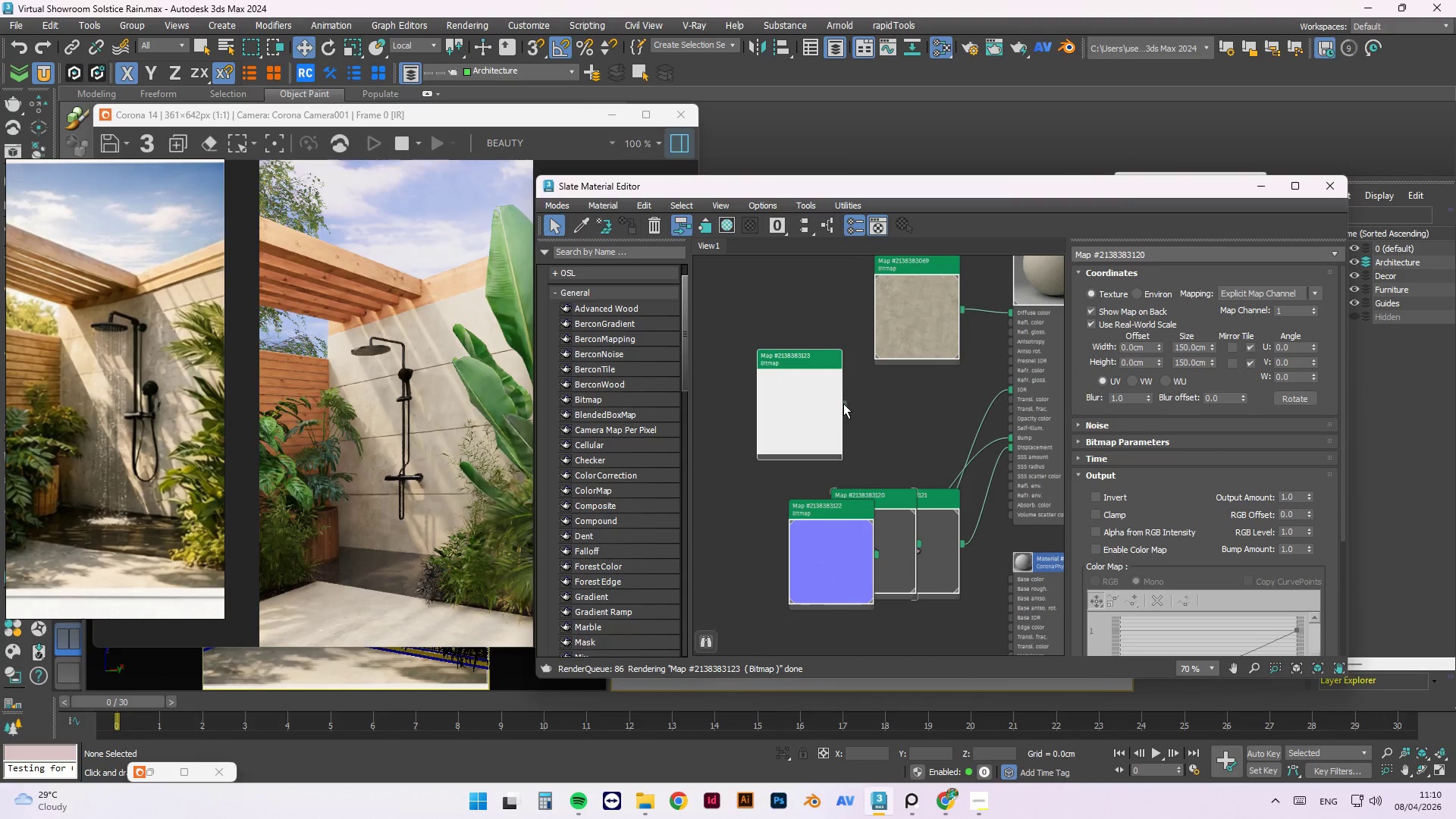 
left_click_drag(start_coordinate=[842, 402], to_coordinate=[1017, 330])
 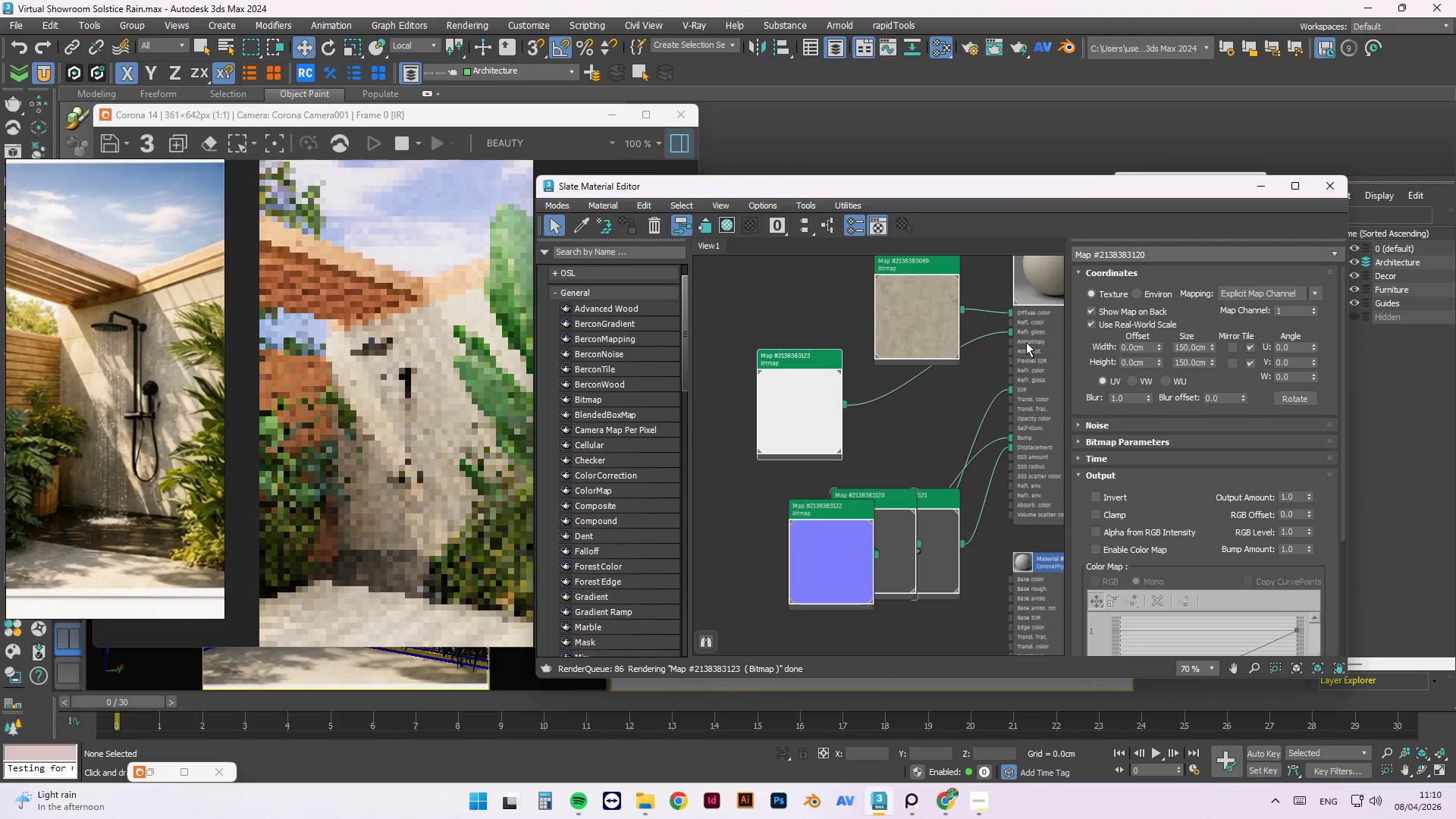 
right_click([1028, 310])
 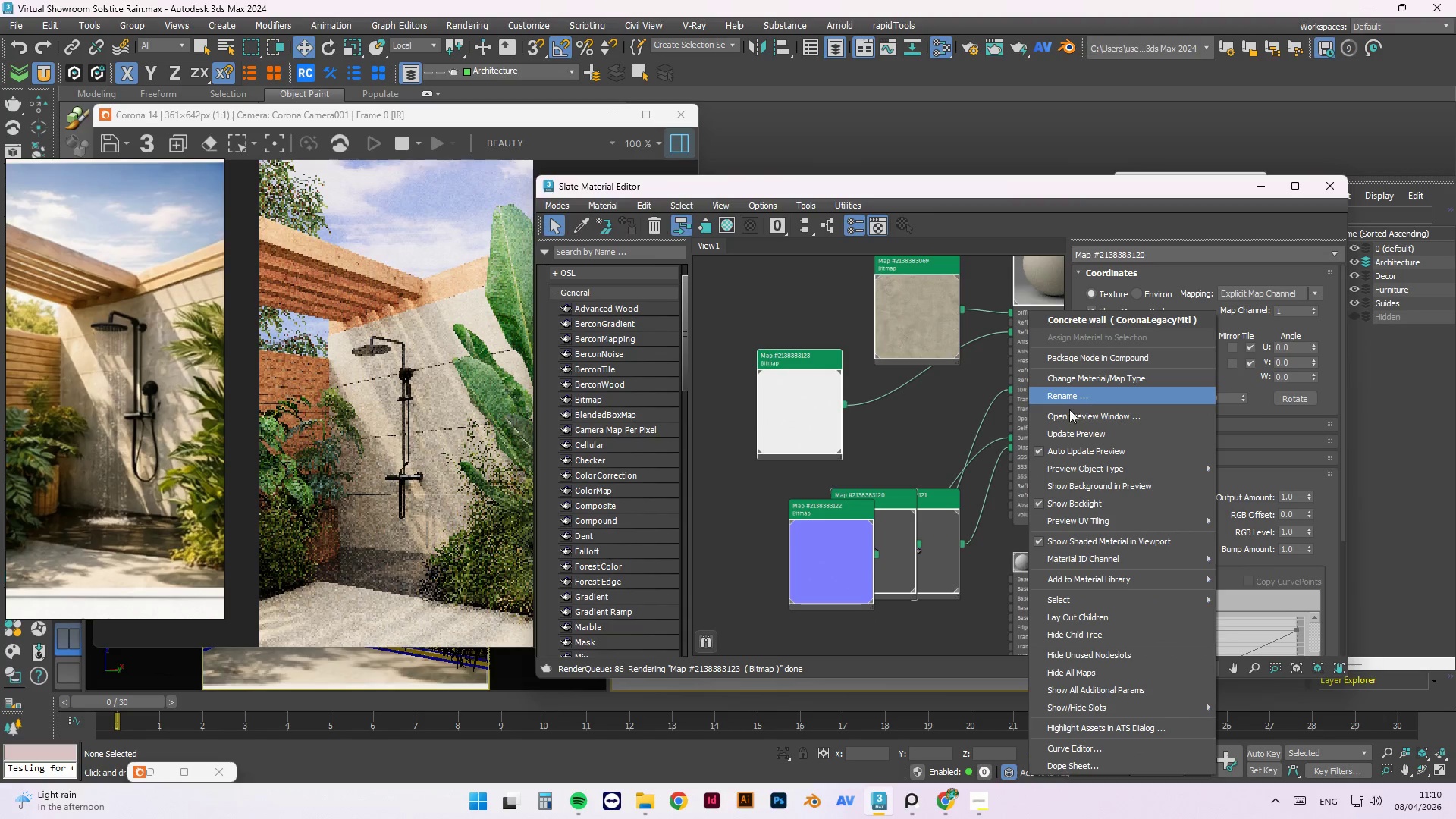 
left_click([1068, 430])
 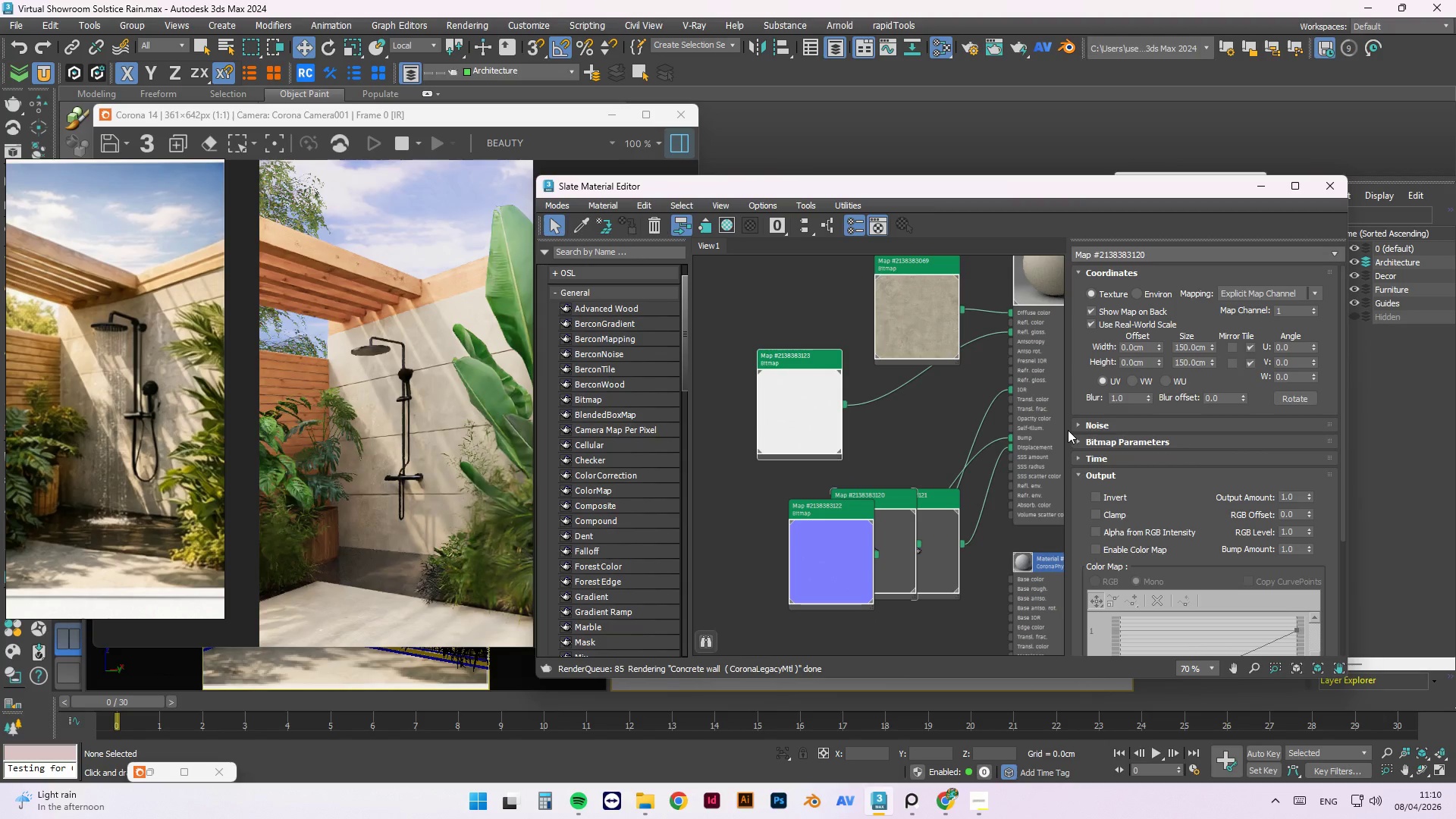 
scroll: coordinate [918, 378], scroll_direction: none, amount: 0.0
 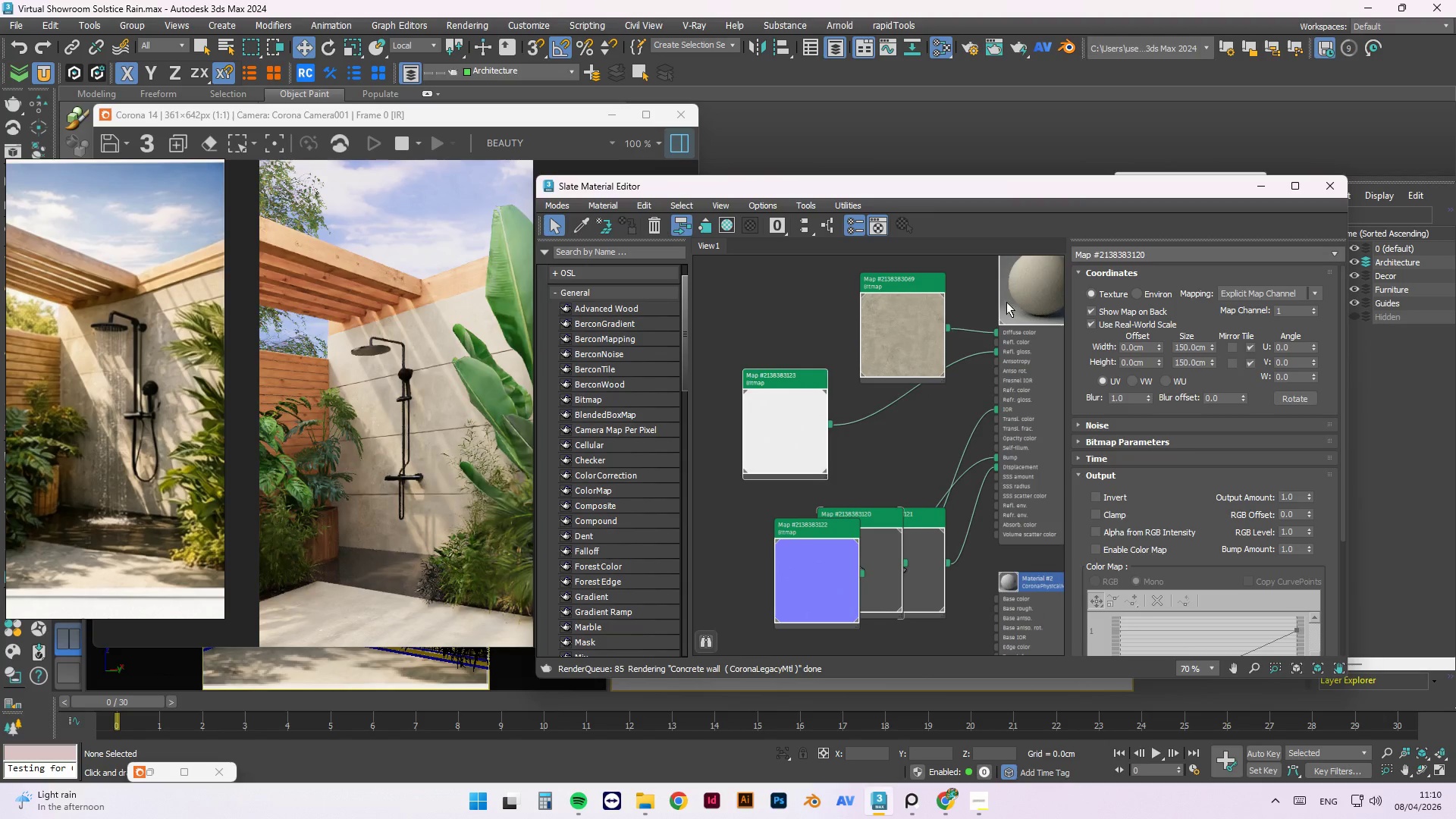 
right_click([1014, 297])
 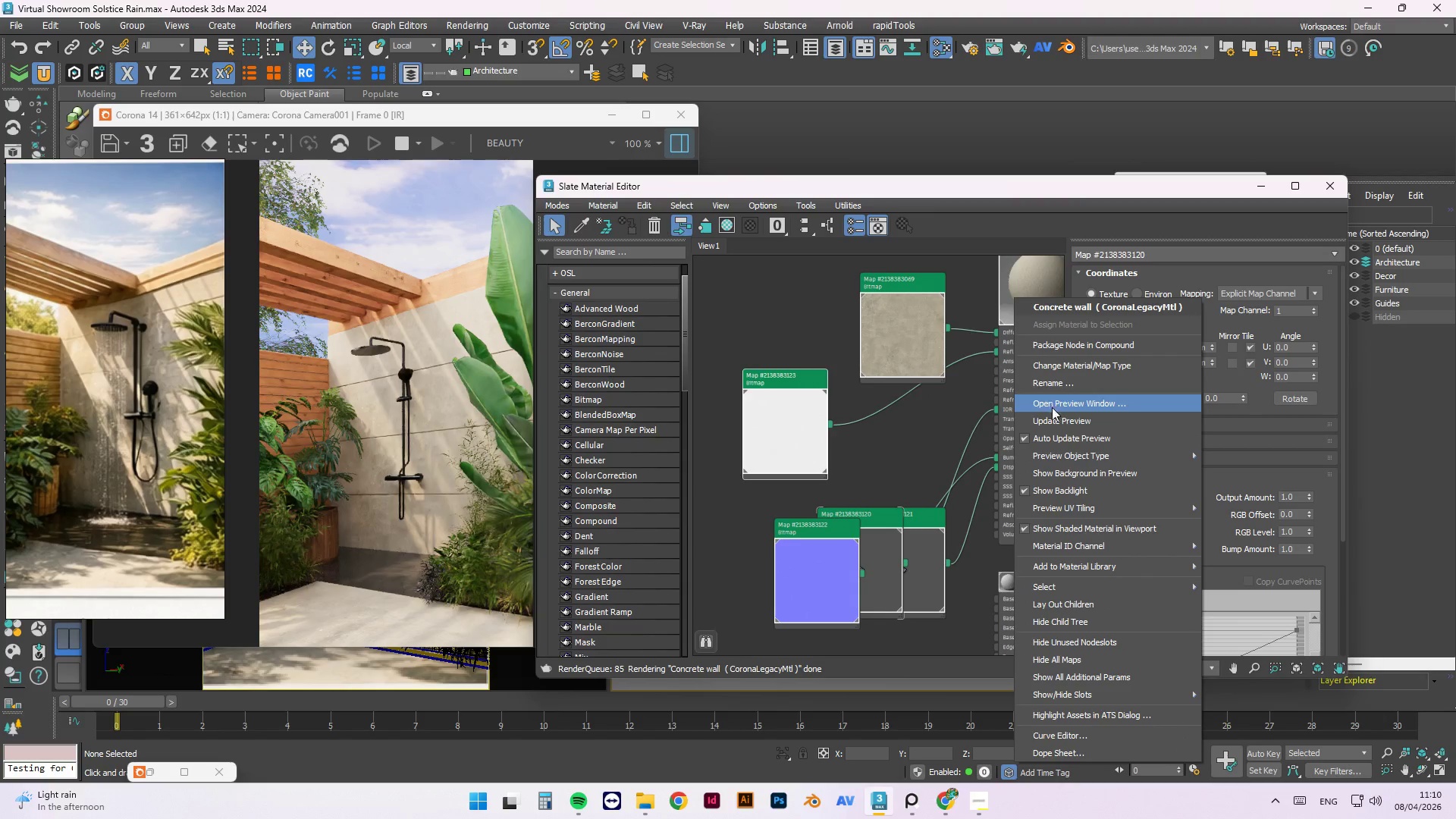 
left_click([1052, 419])
 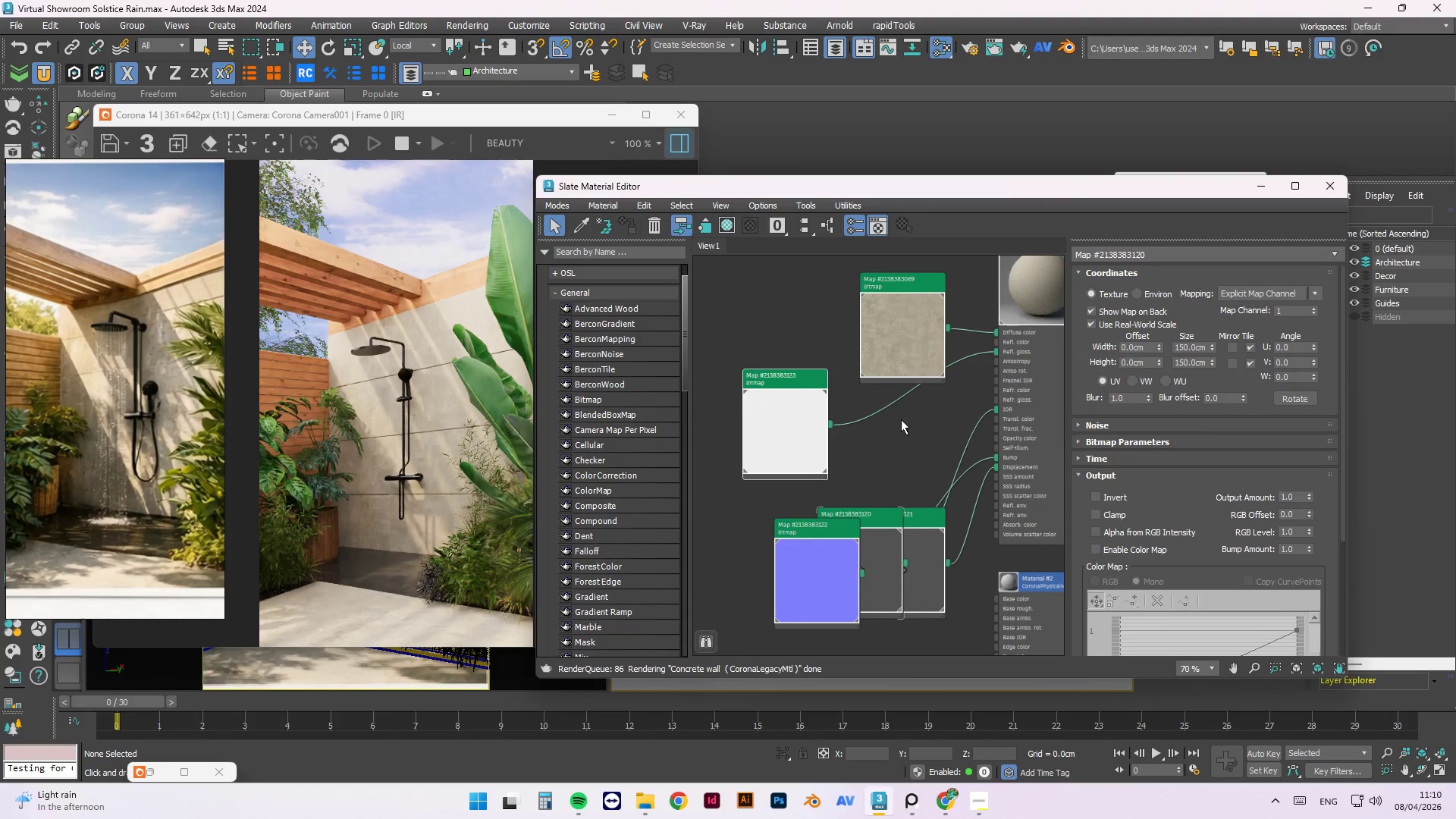 
left_click_drag(start_coordinate=[848, 542], to_coordinate=[905, 457])
 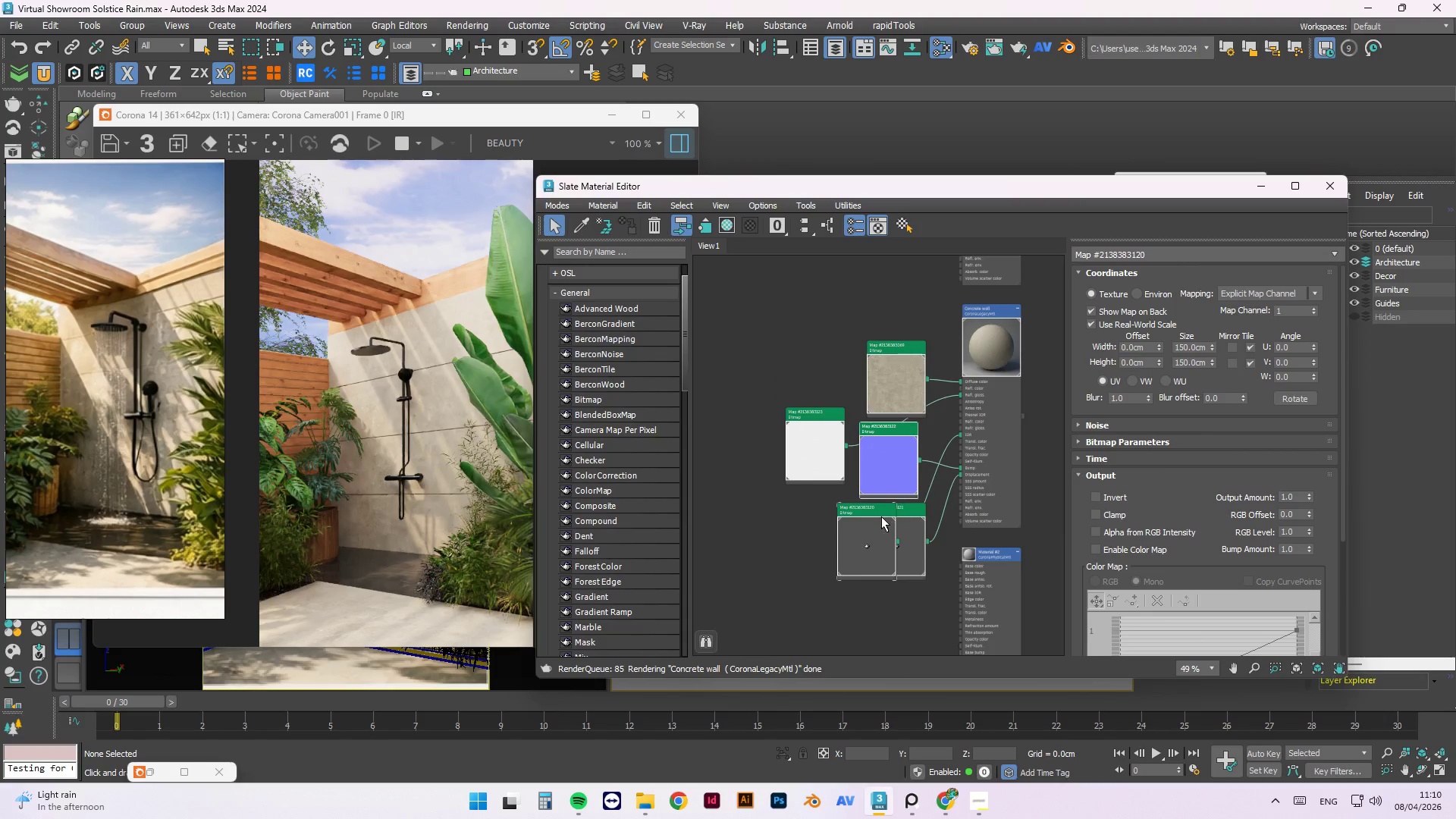 
scroll: coordinate [870, 534], scroll_direction: down, amount: 2.0
 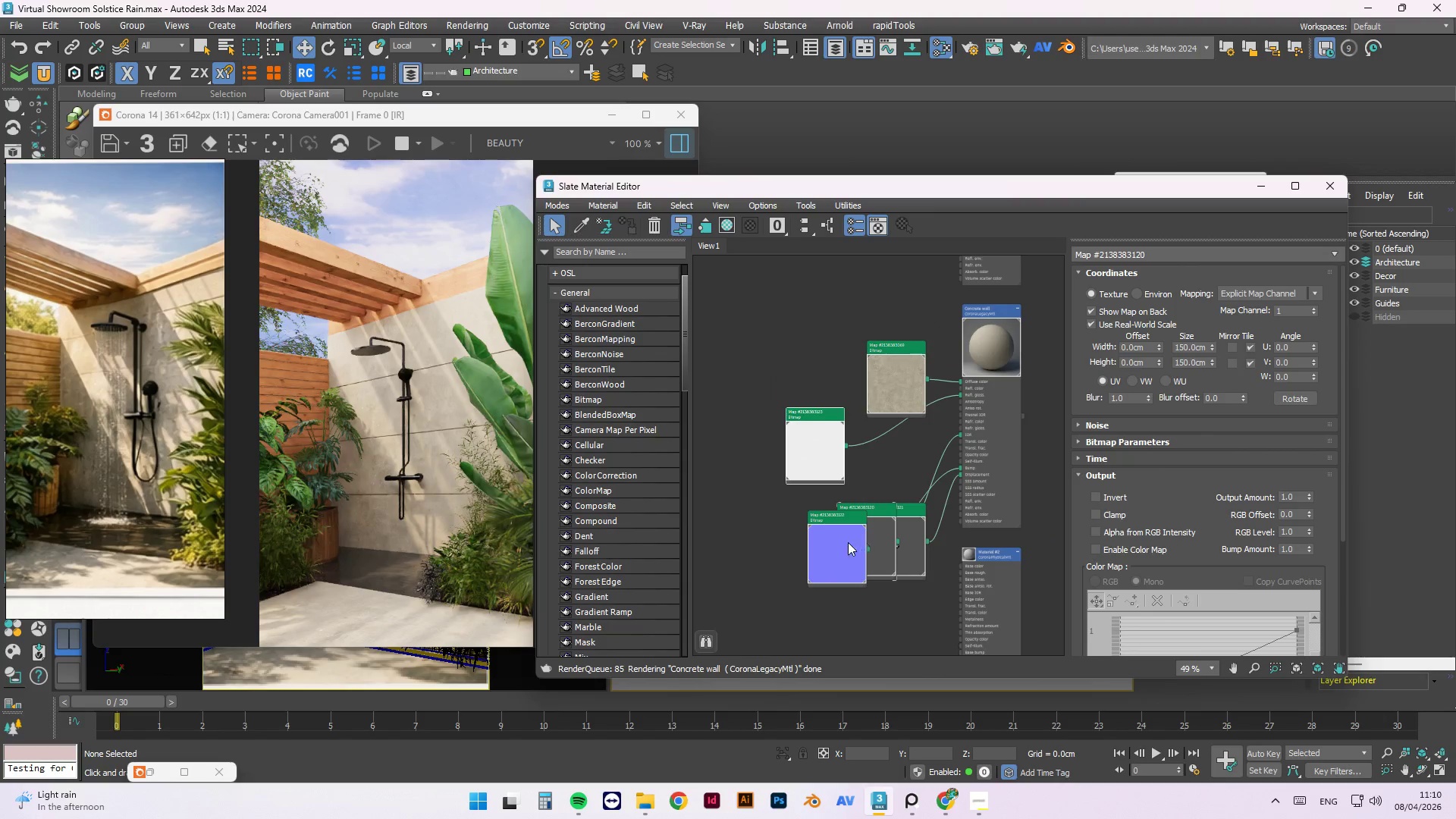 
left_click_drag(start_coordinate=[891, 459], to_coordinate=[869, 570])
 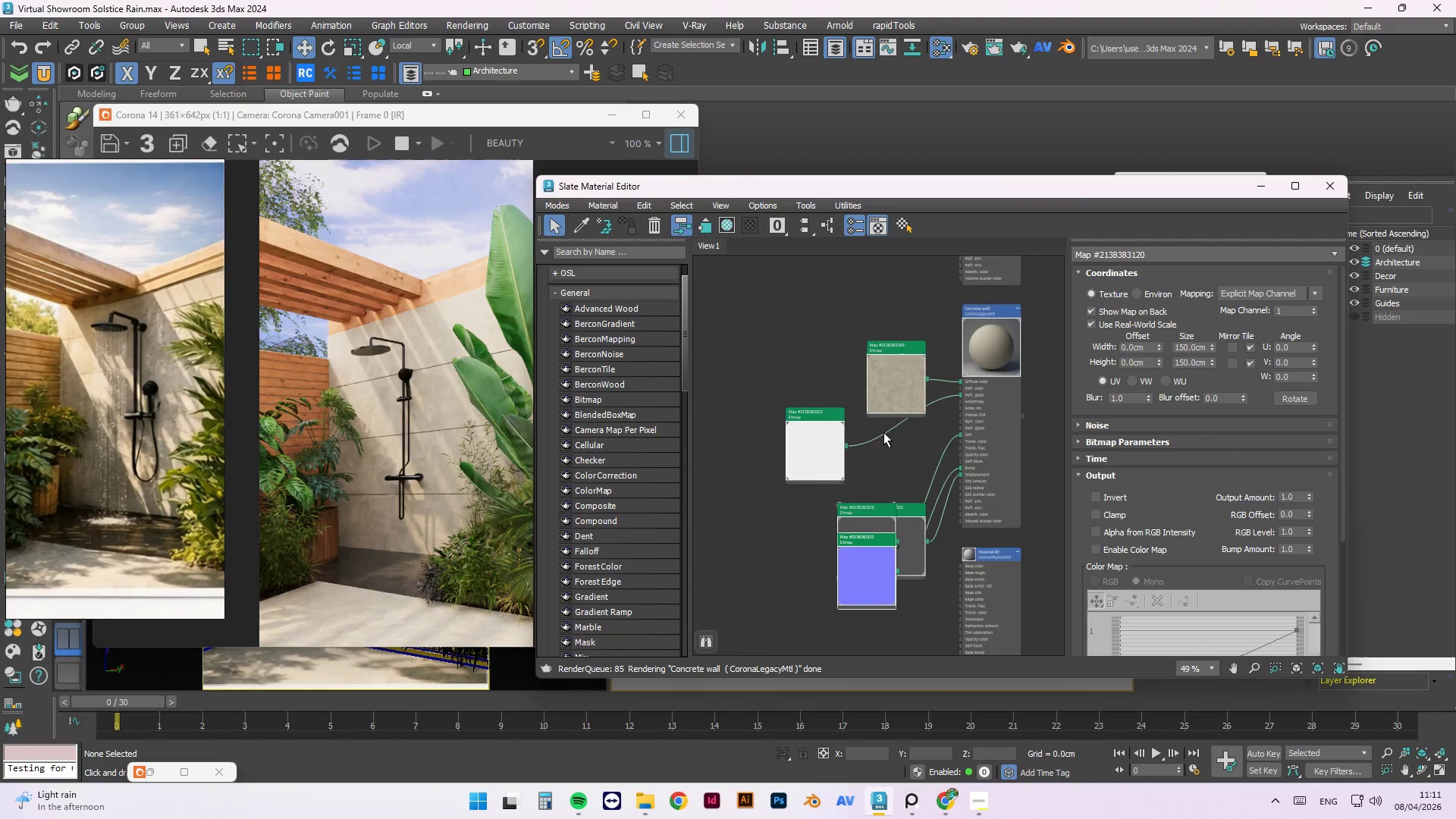 
scroll: coordinate [956, 395], scroll_direction: up, amount: 3.0
 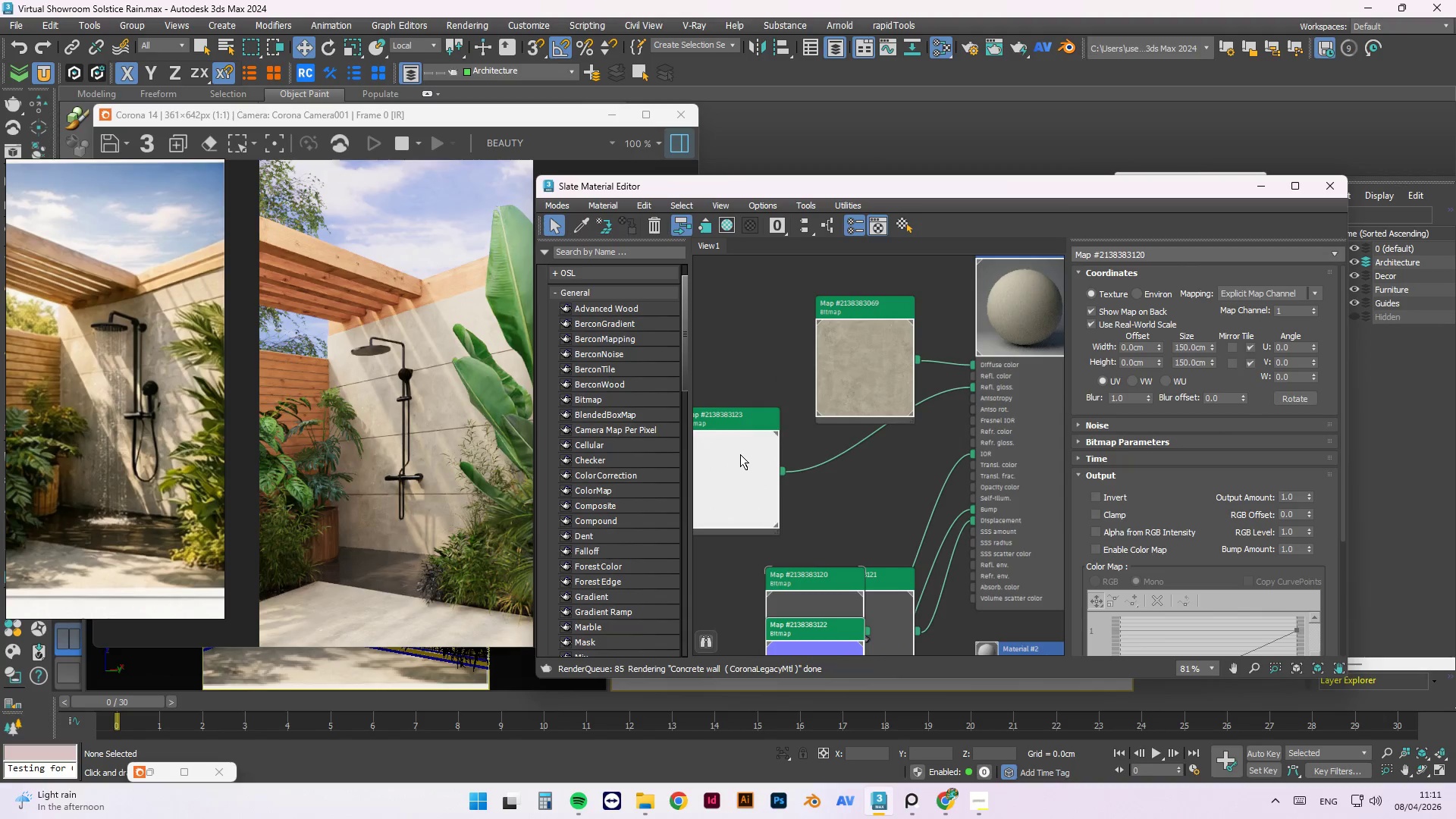 
right_click([740, 454])
 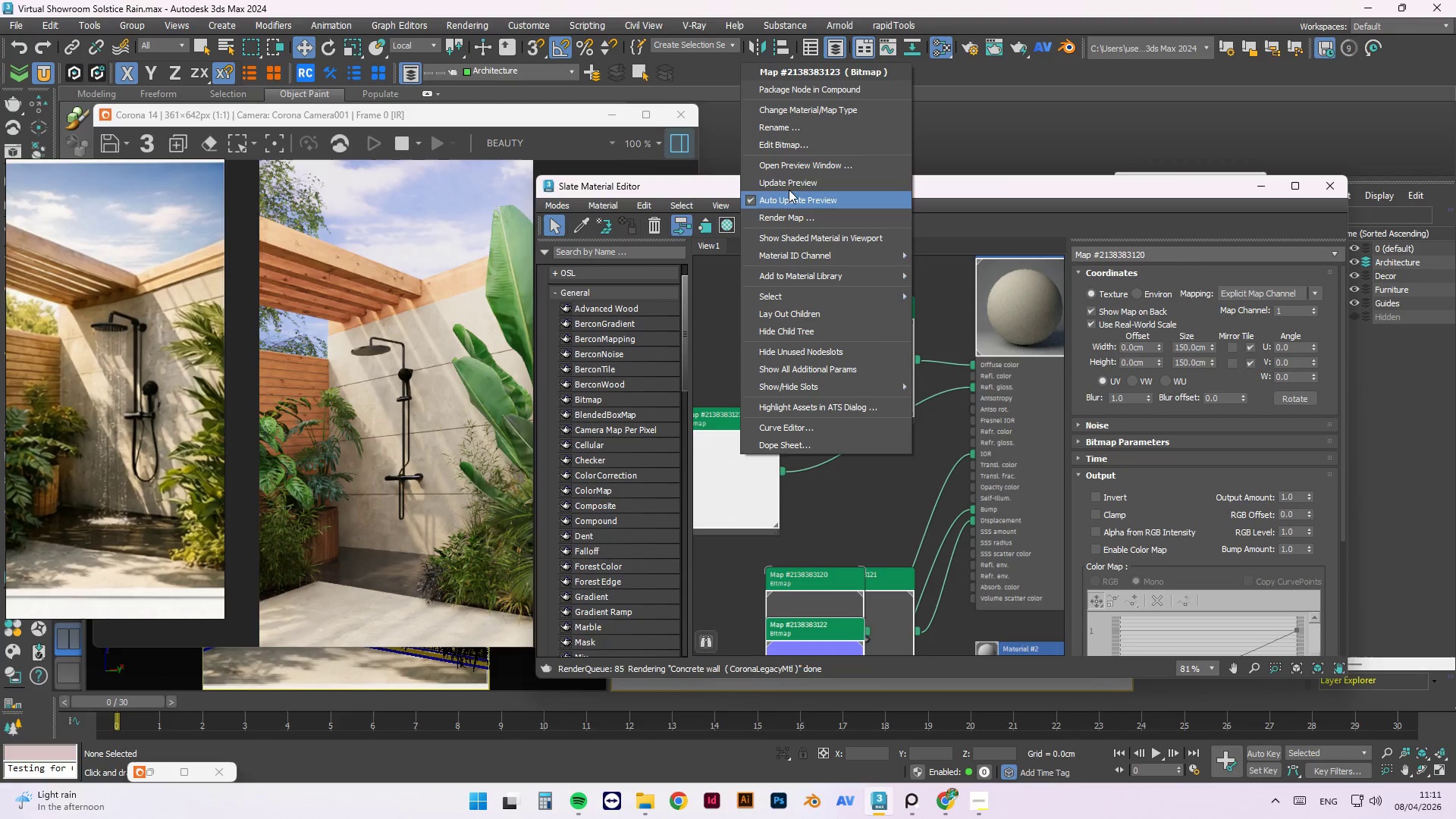 
left_click([783, 179])
 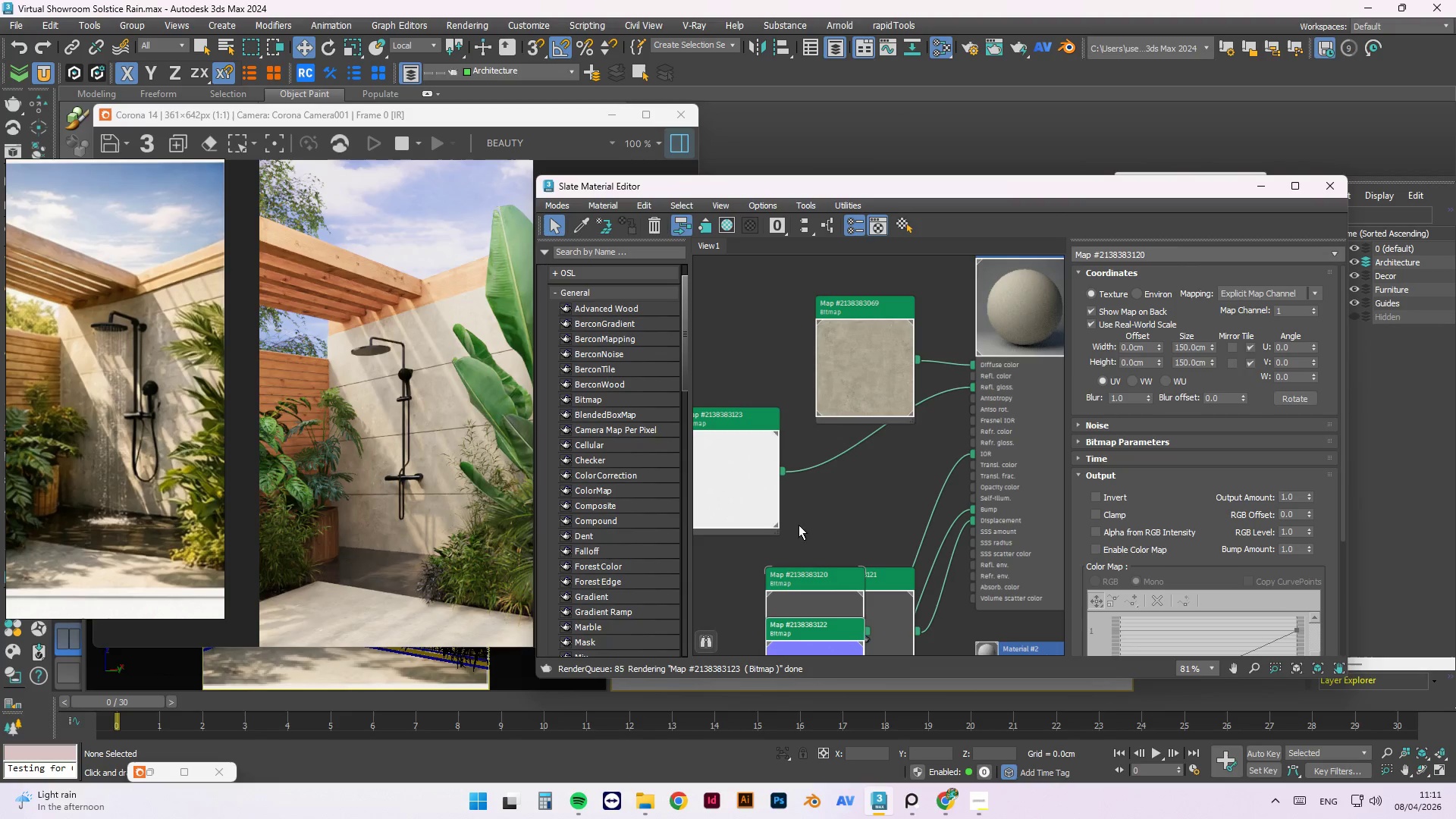 
left_click_drag(start_coordinate=[748, 497], to_coordinate=[813, 521])
 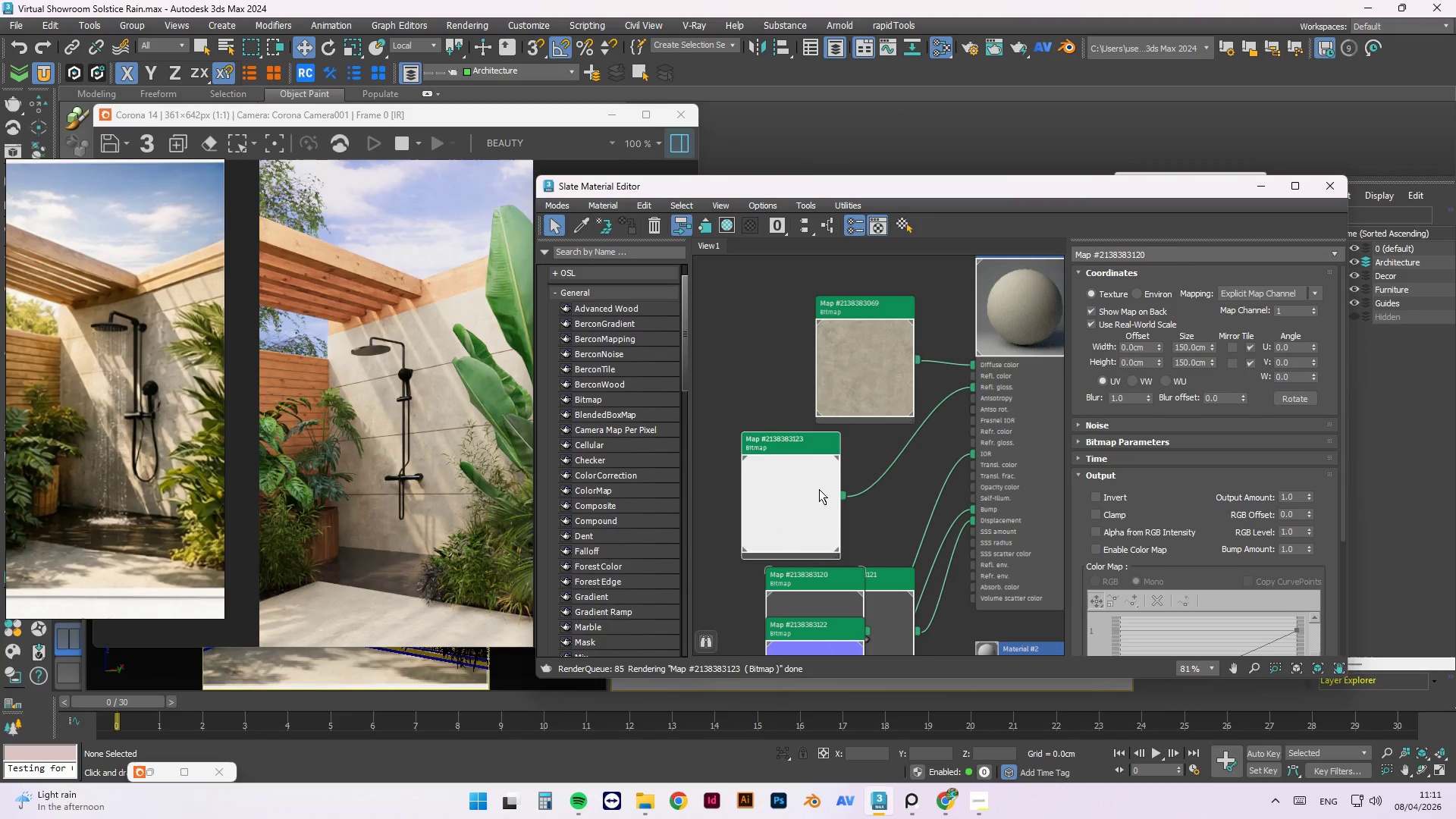 
left_click([819, 489])
 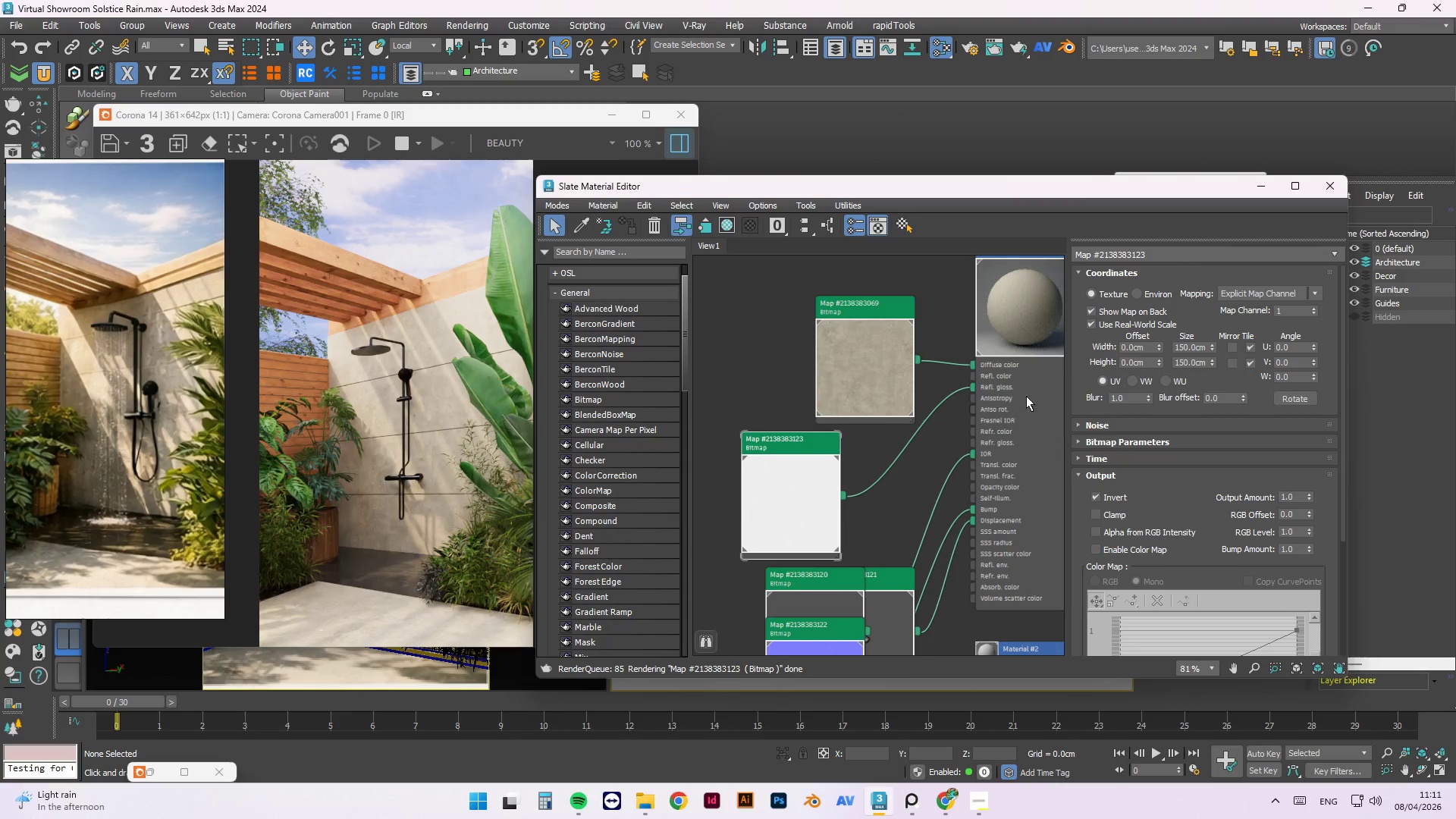 
left_click_drag(start_coordinate=[886, 378], to_coordinate=[843, 368])
 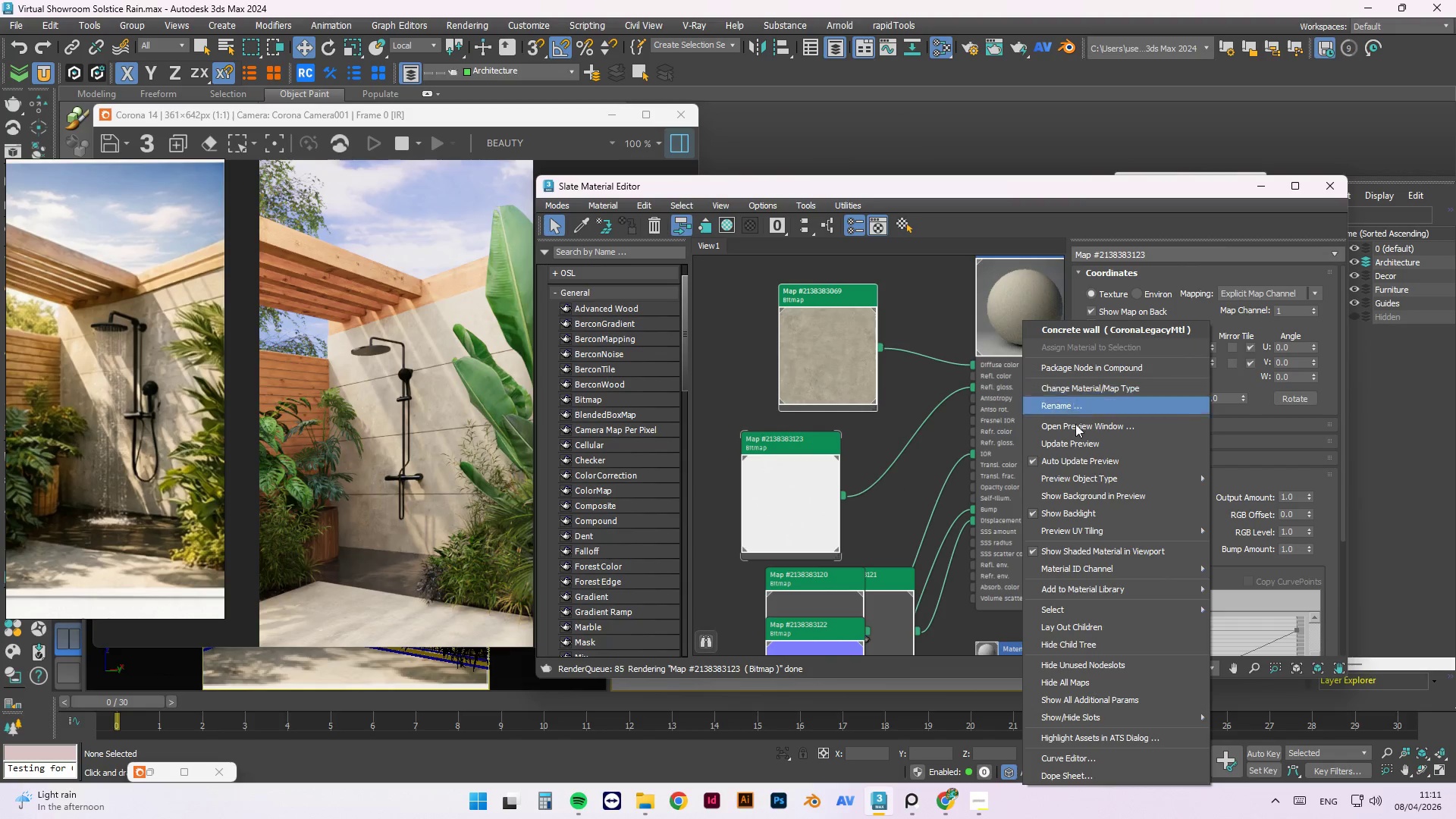 
left_click([1080, 445])
 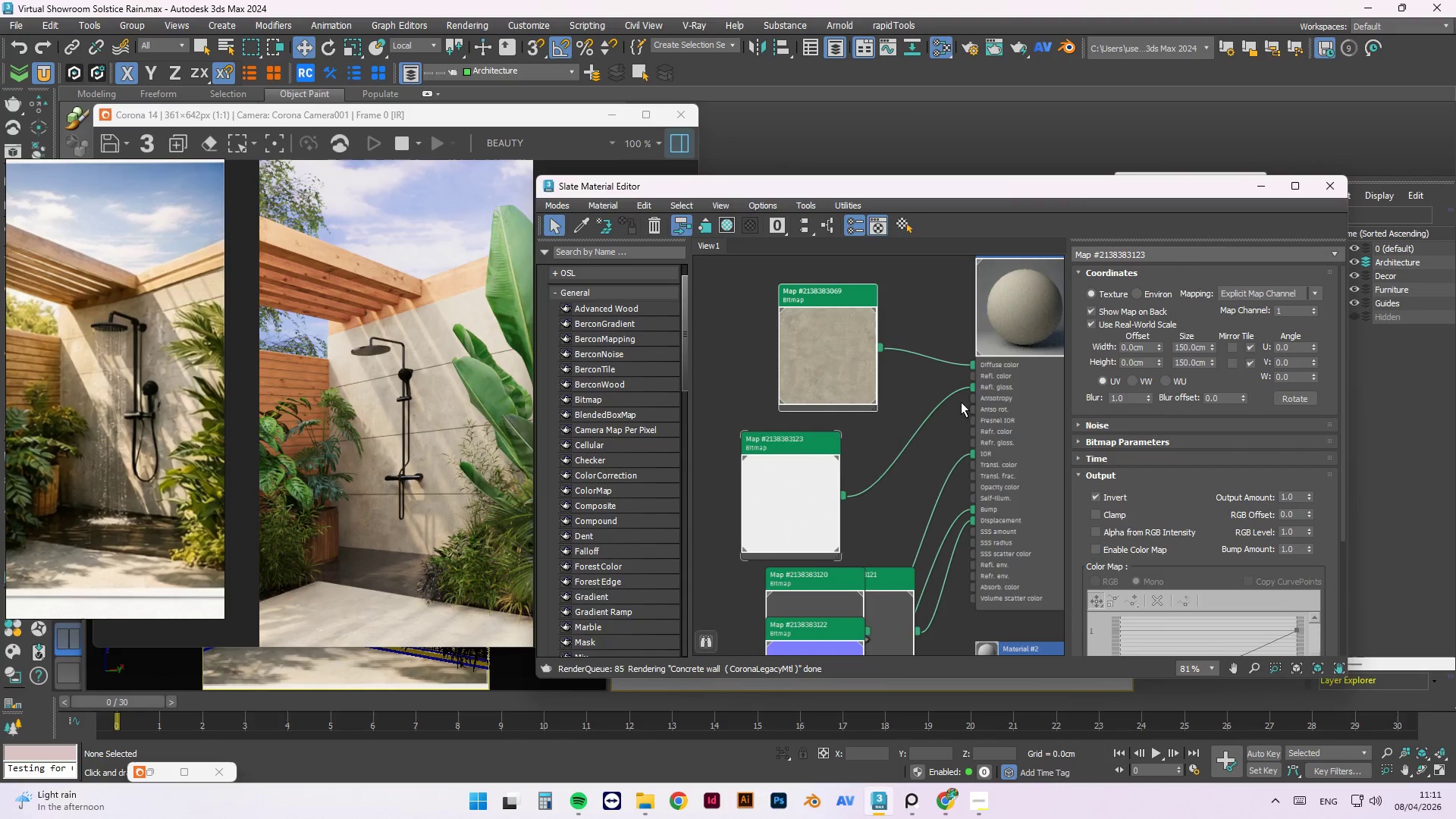 
scroll: coordinate [960, 450], scroll_direction: down, amount: 2.0
 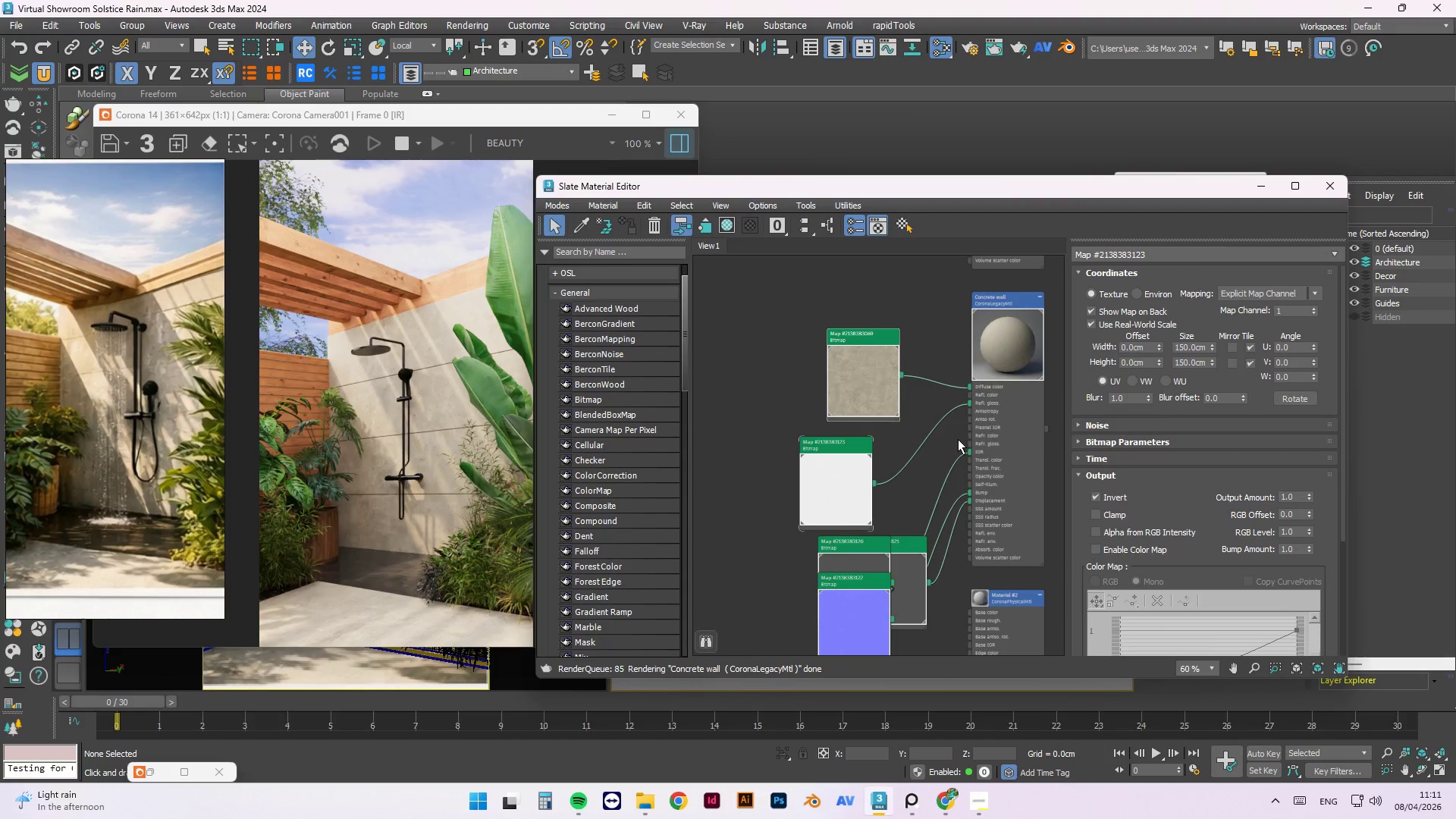 
mouse_move([958, 435])
 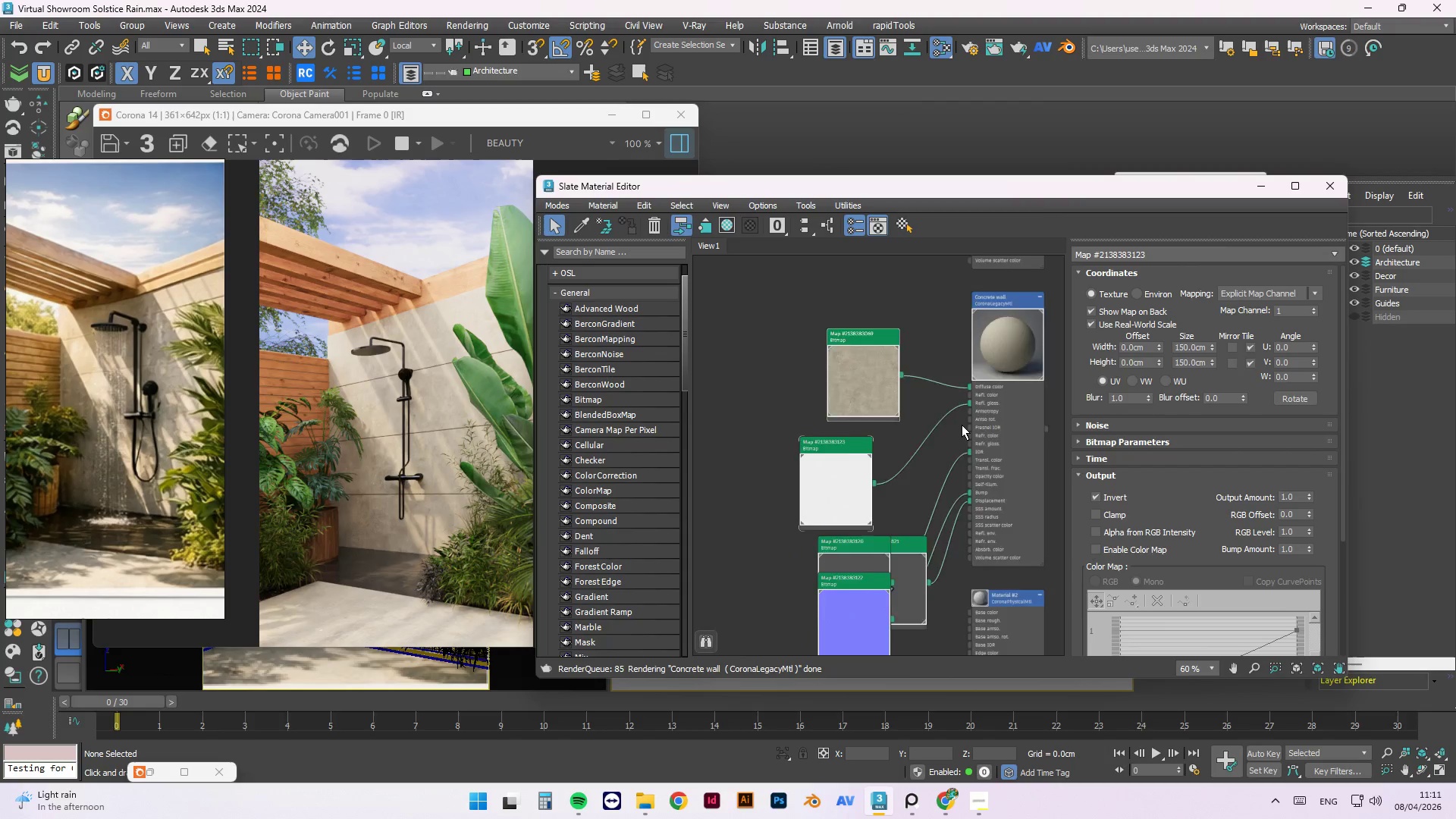 
scroll: coordinate [962, 425], scroll_direction: down, amount: 2.0
 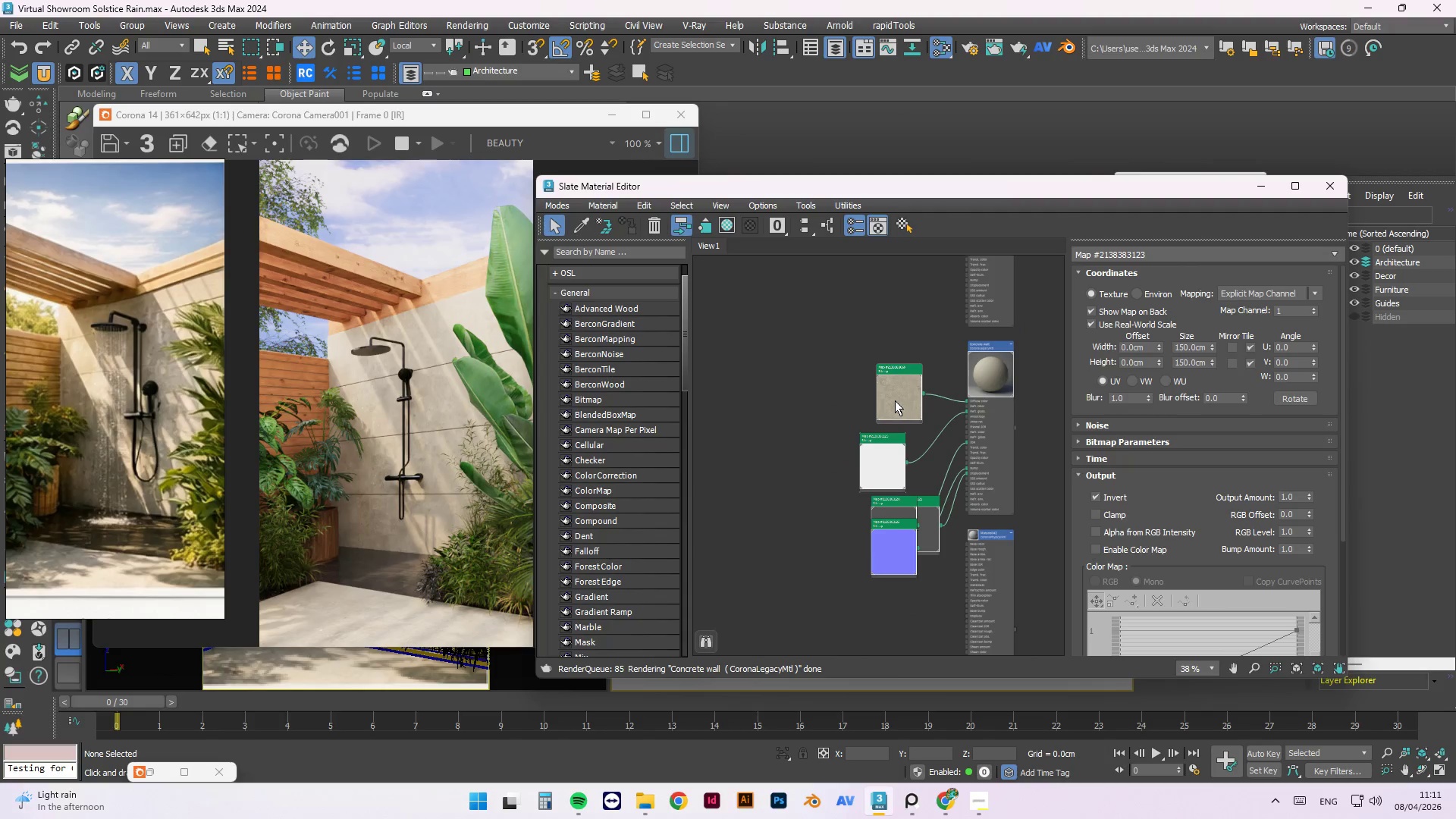 
left_click_drag(start_coordinate=[895, 400], to_coordinate=[775, 381])
 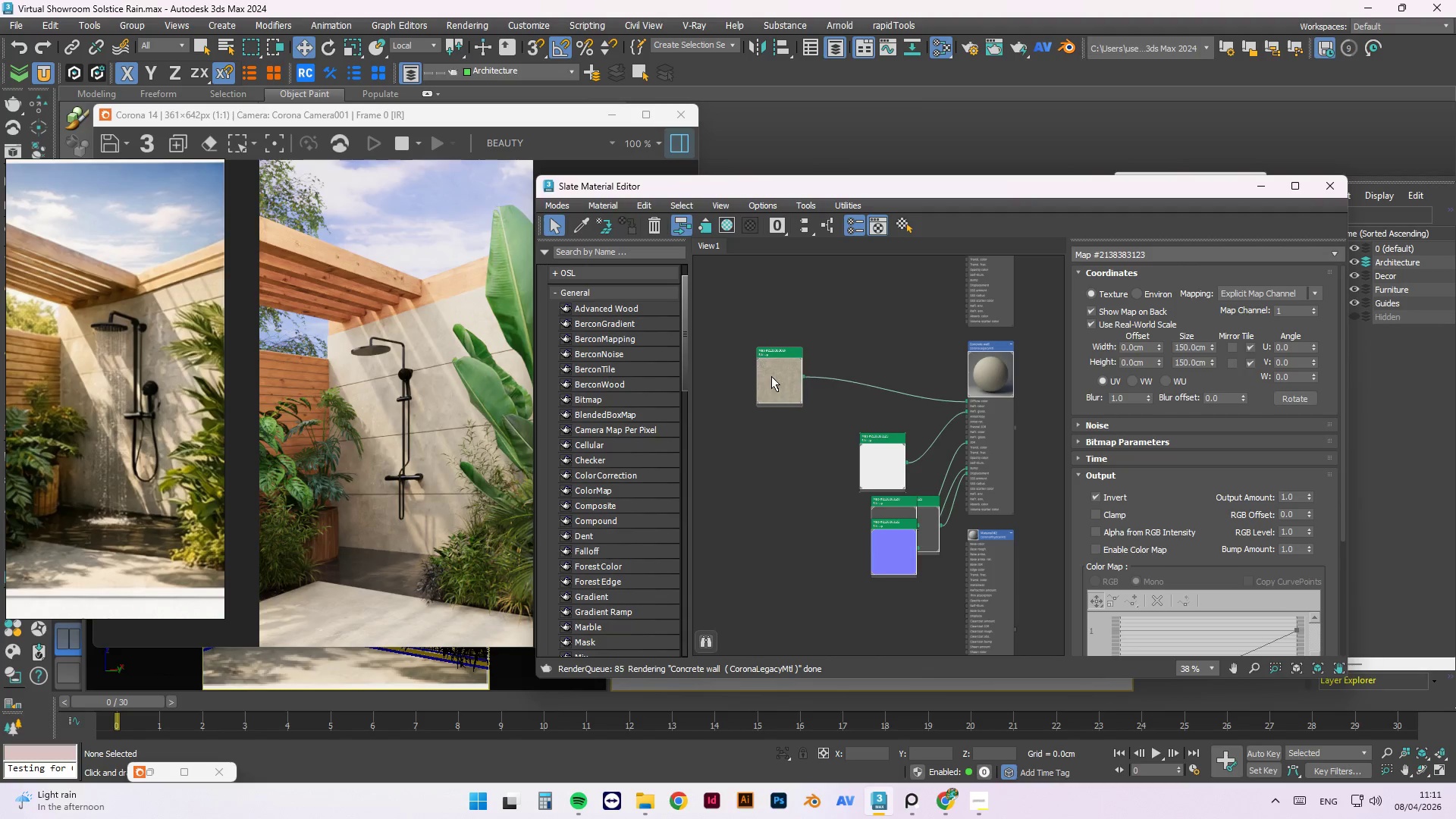 
left_click_drag(start_coordinate=[770, 376], to_coordinate=[763, 369])
 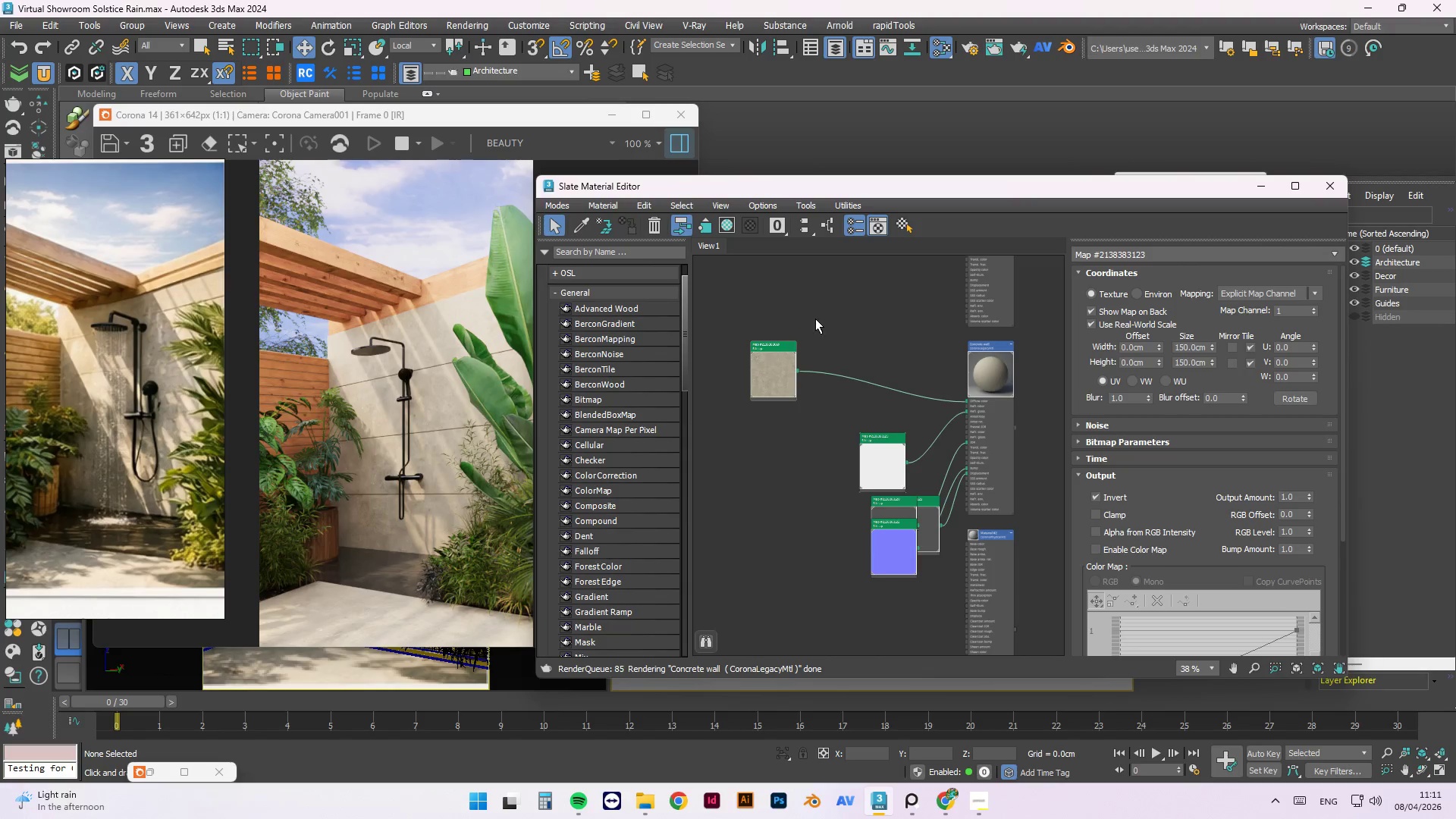 
right_click([815, 318])
 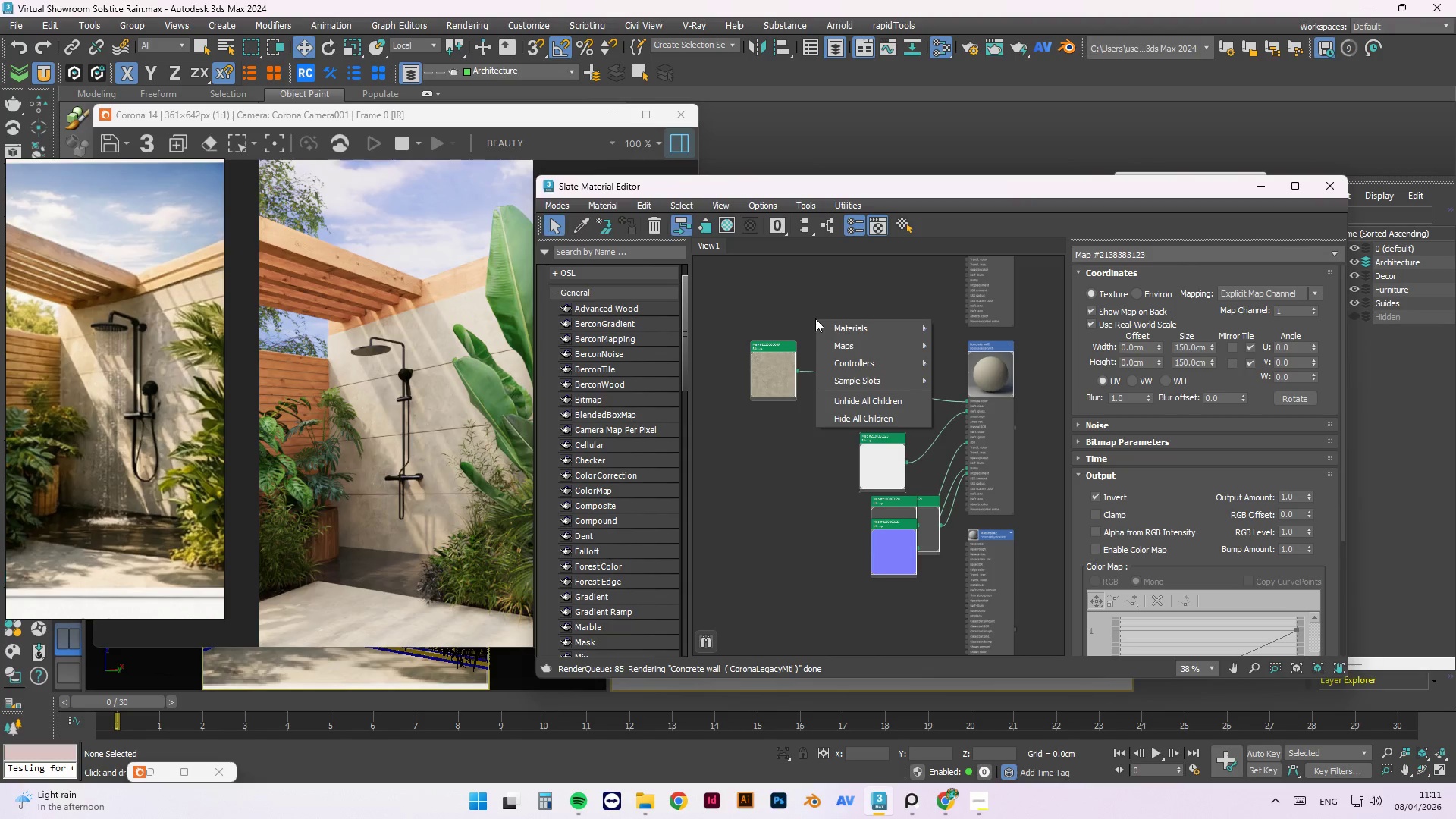 
left_click([846, 344])
 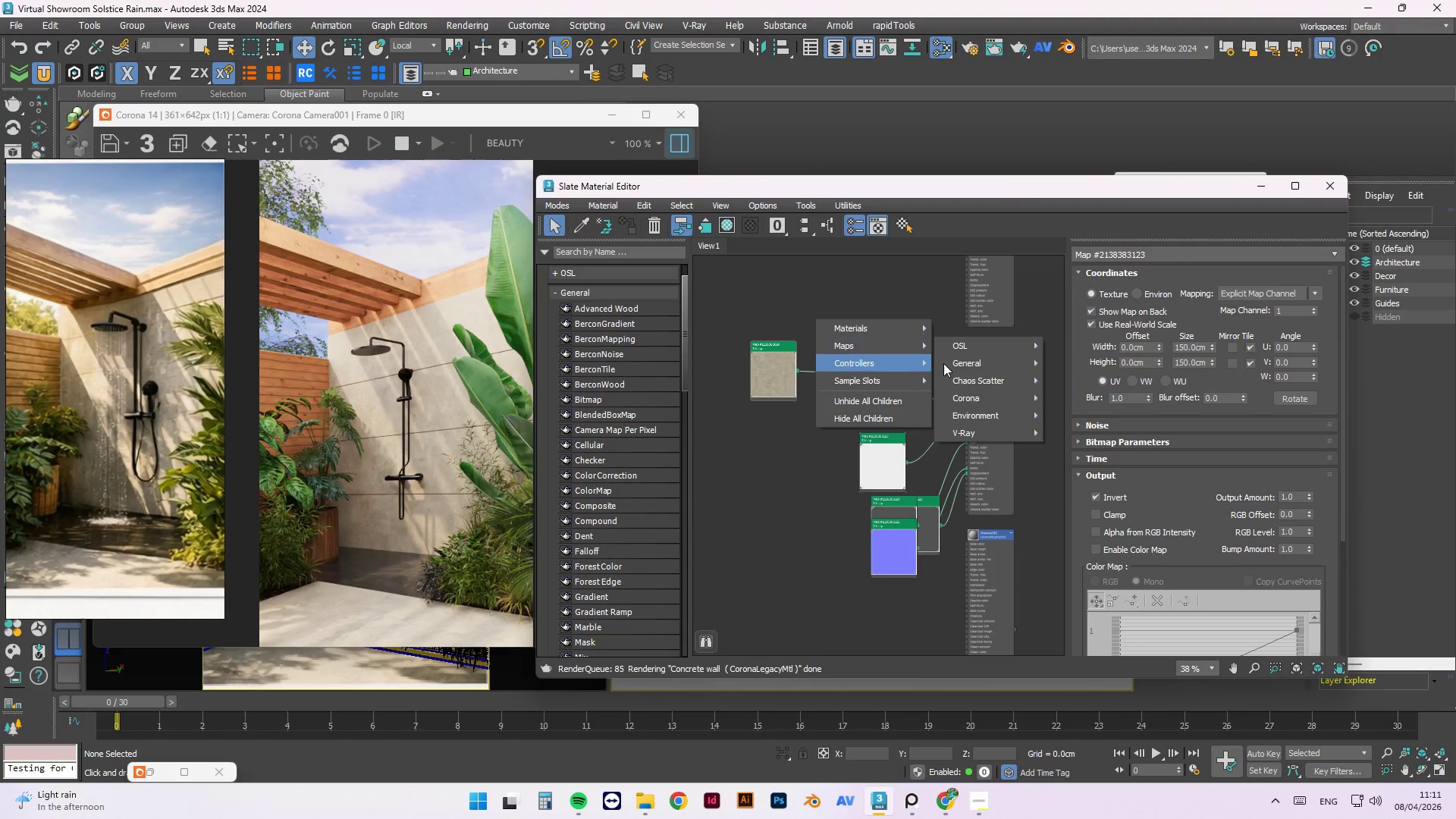 
left_click([962, 368])
 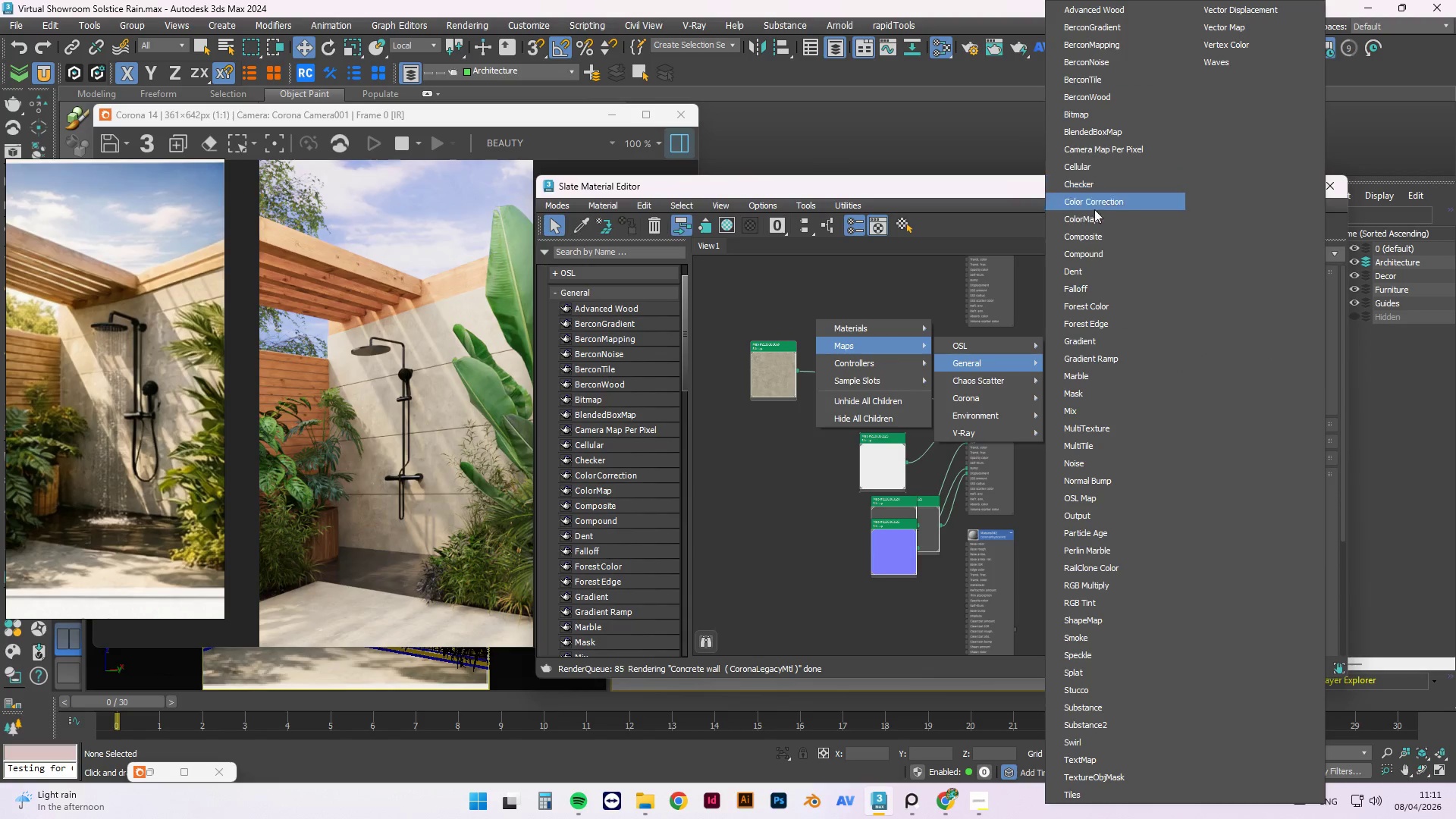 
left_click([1095, 234])
 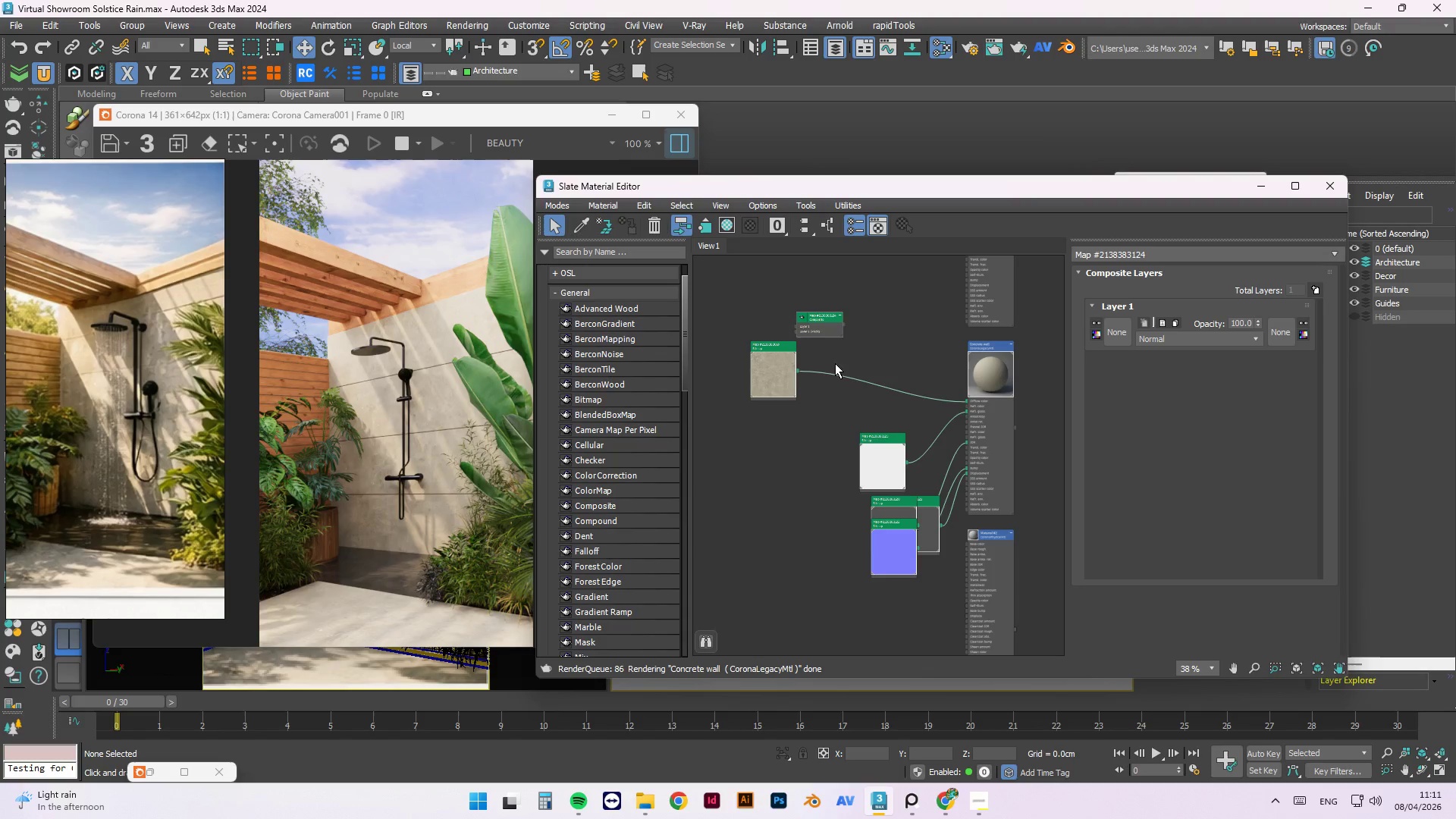 
left_click_drag(start_coordinate=[779, 375], to_coordinate=[749, 314])
 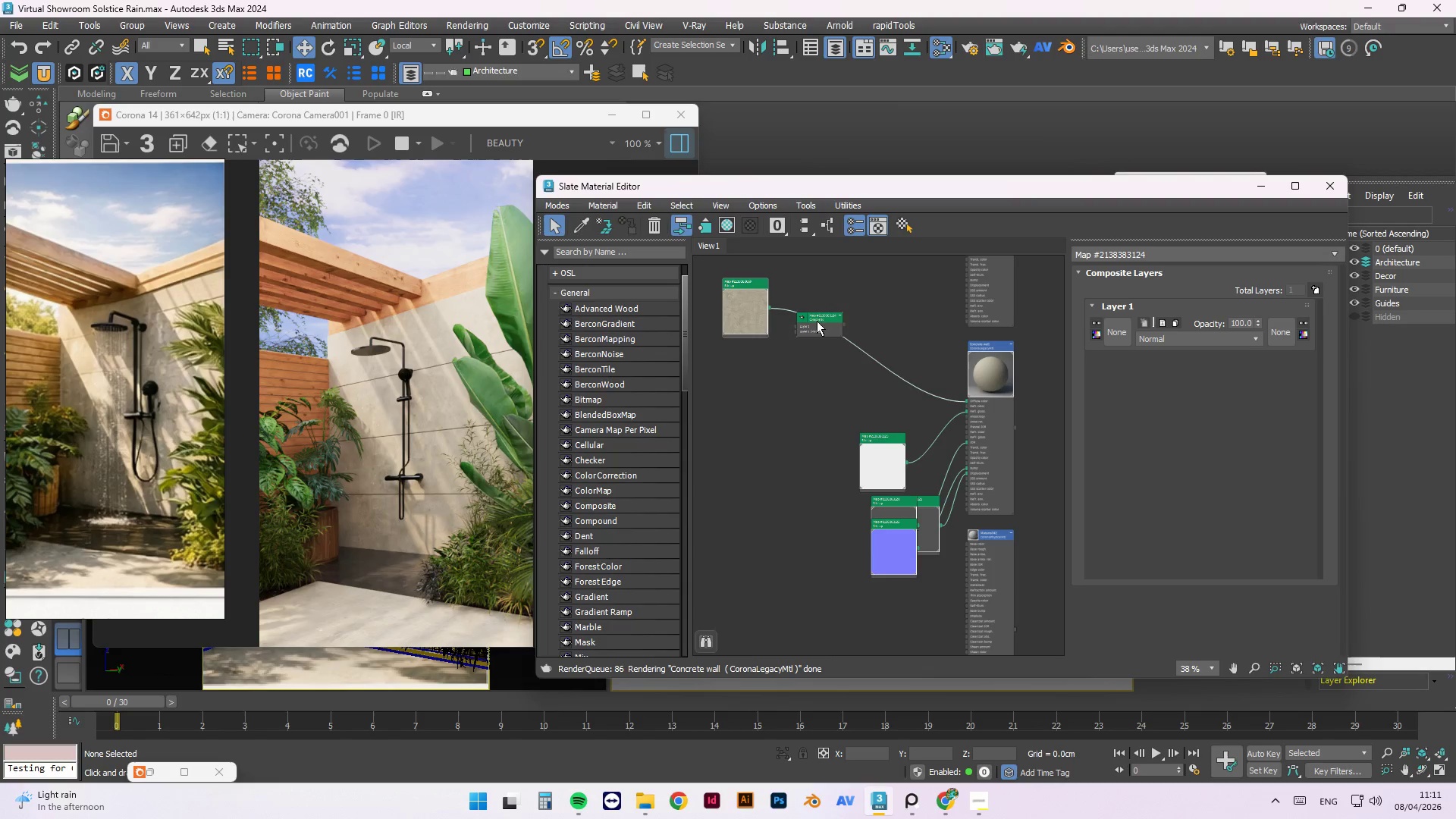 
left_click_drag(start_coordinate=[817, 322], to_coordinate=[877, 313])
 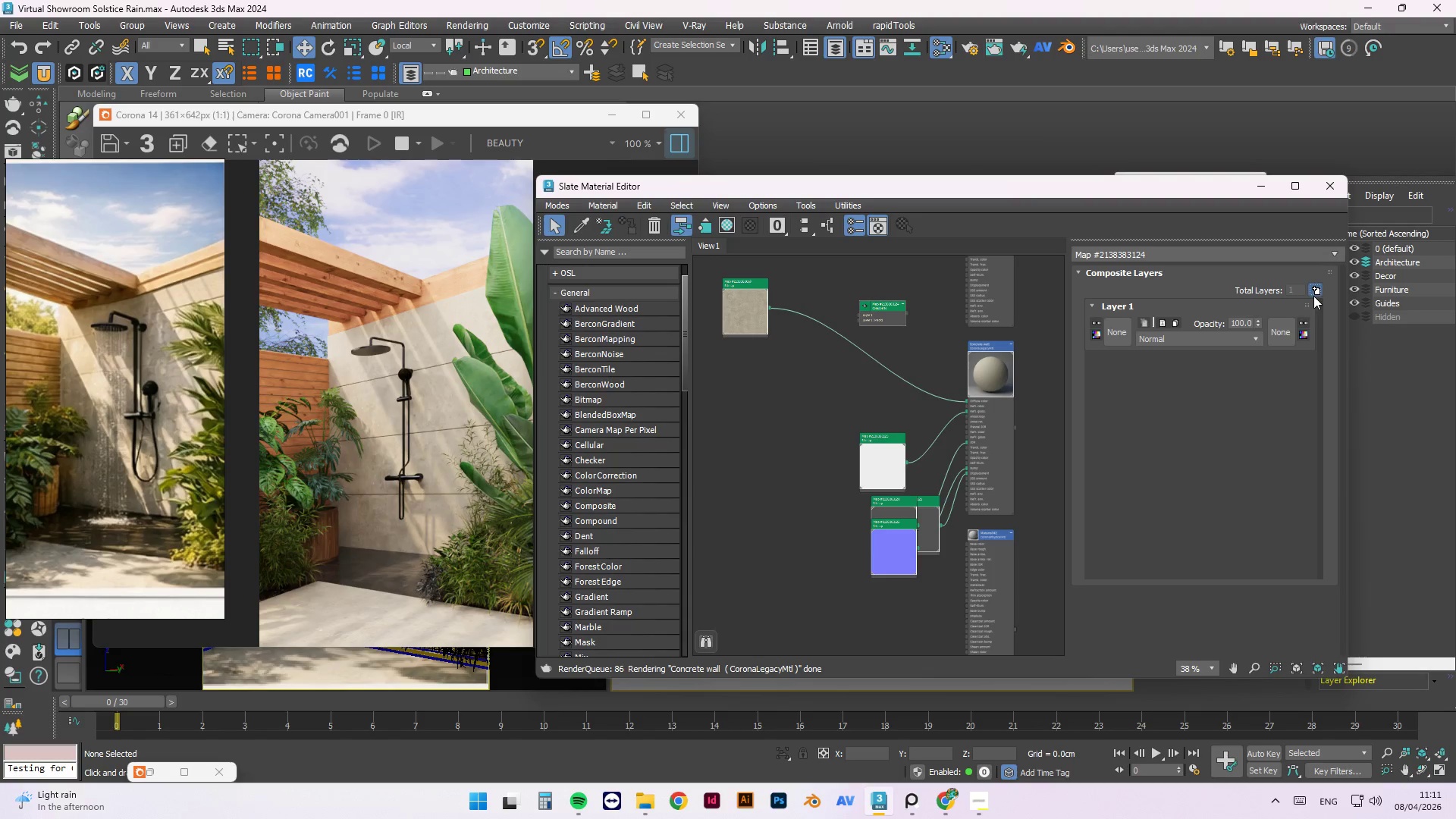 
scroll: coordinate [883, 305], scroll_direction: up, amount: 2.0
 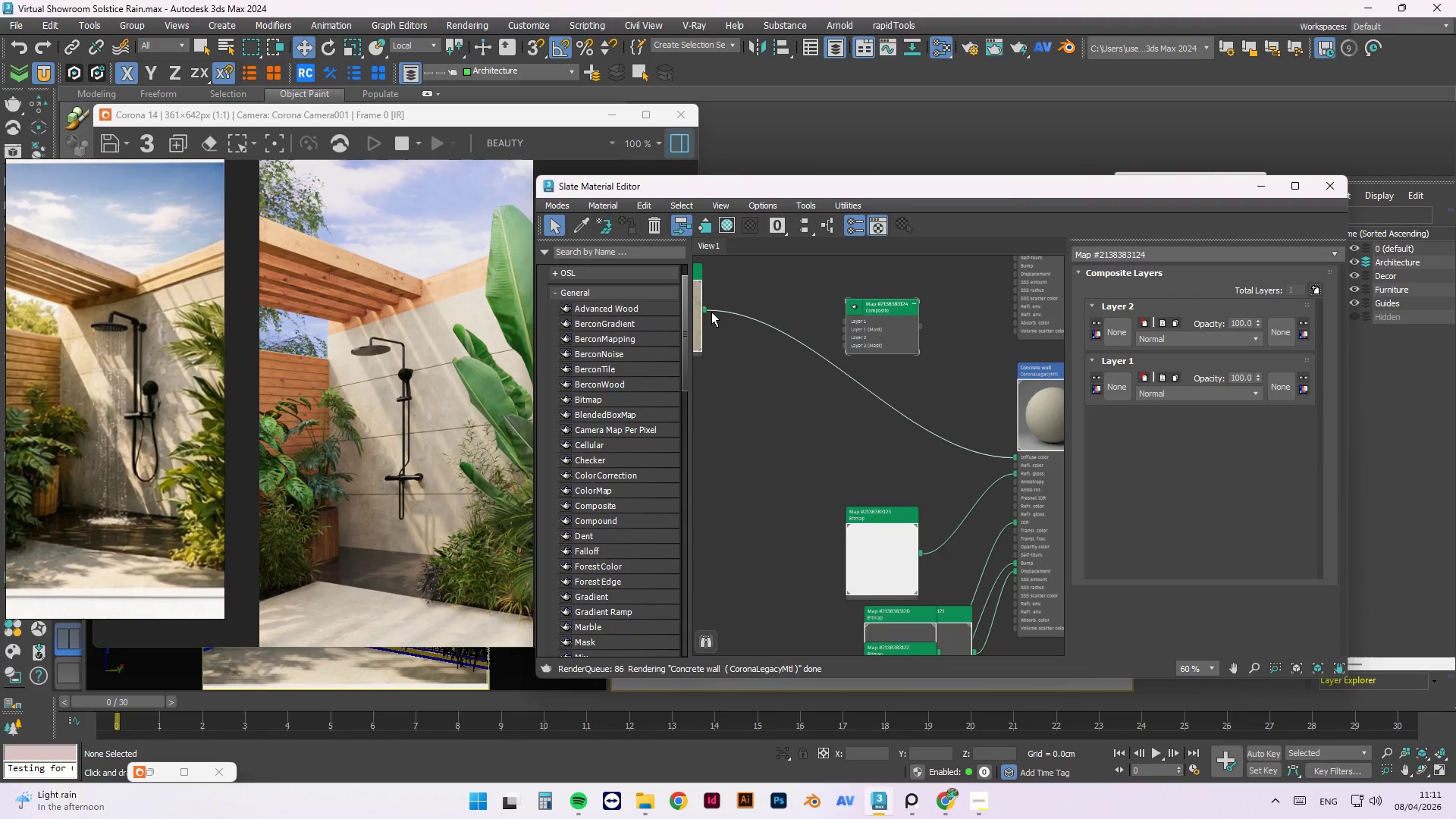 
left_click_drag(start_coordinate=[704, 309], to_coordinate=[845, 318])
 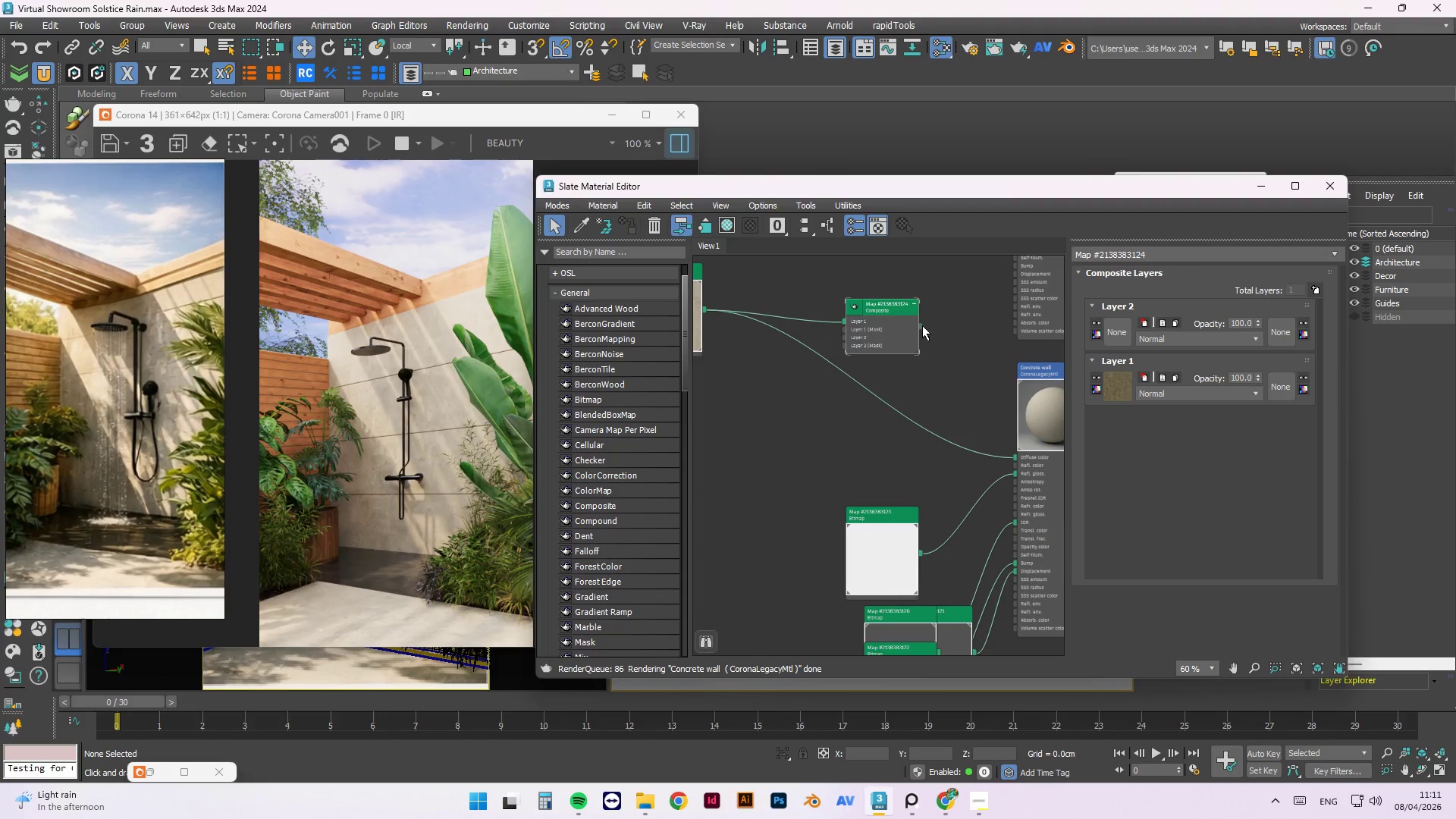 
left_click_drag(start_coordinate=[921, 325], to_coordinate=[1017, 455])
 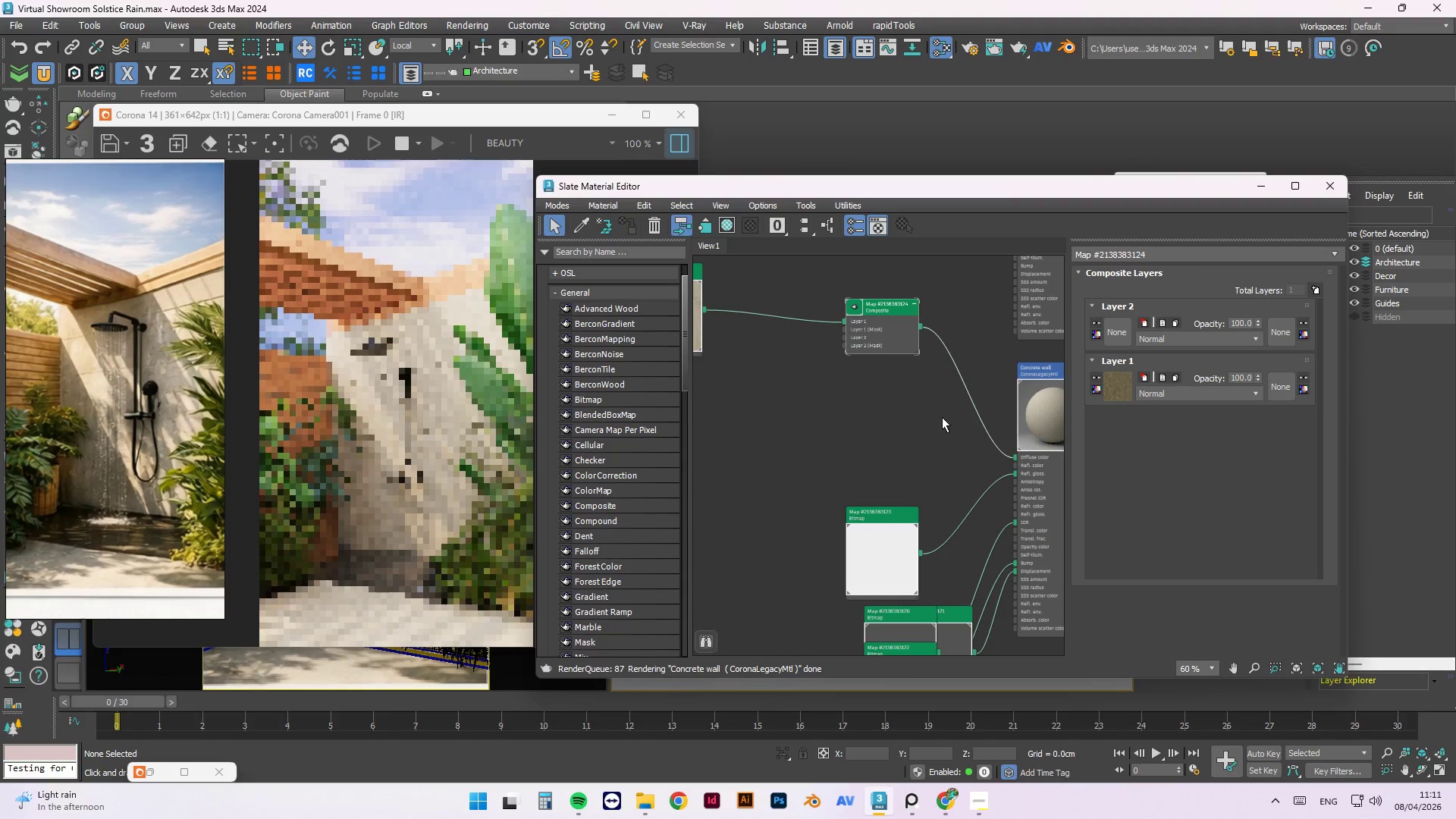 
scroll: coordinate [939, 413], scroll_direction: down, amount: 2.0
 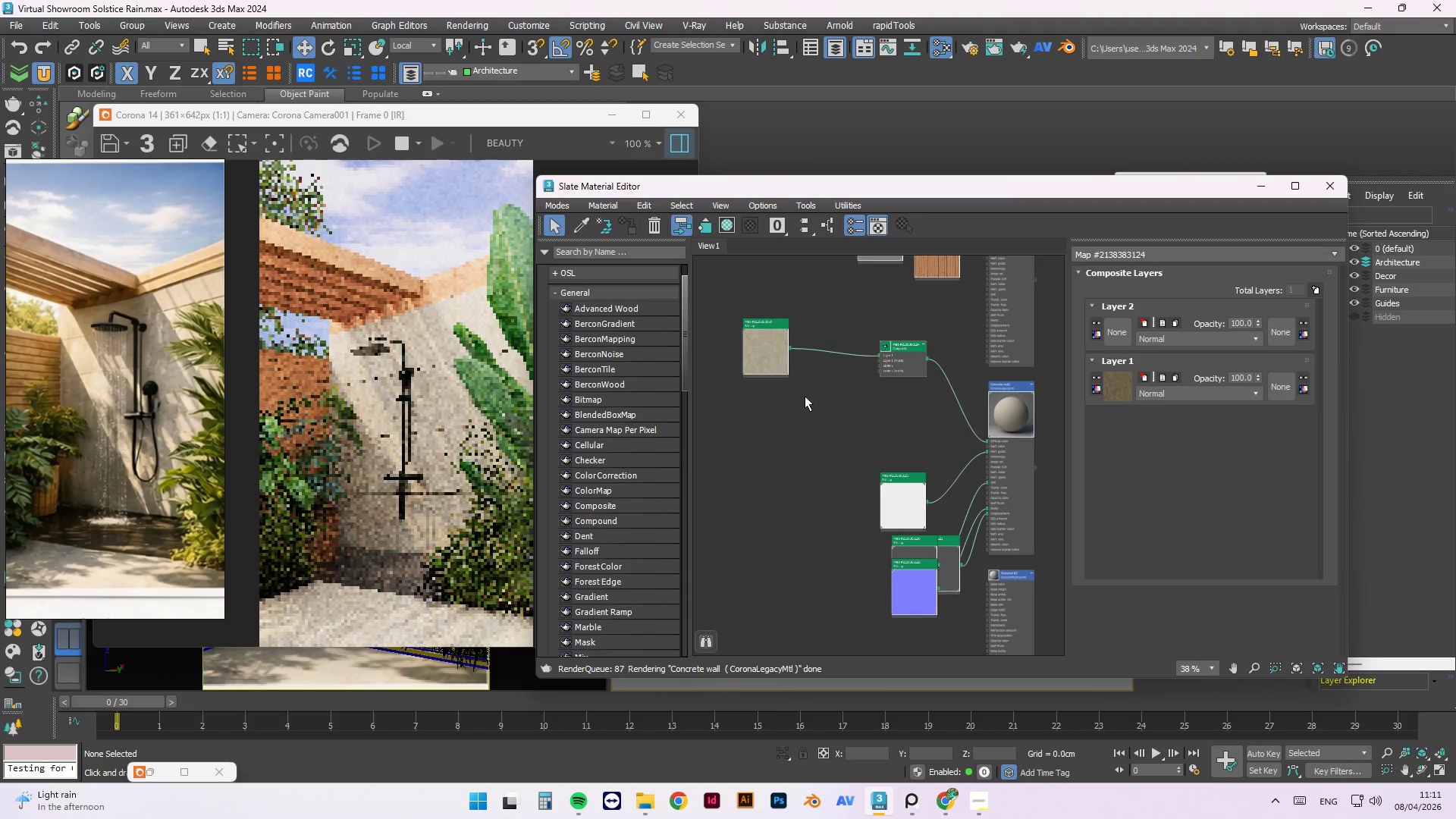 
left_click([805, 393])
 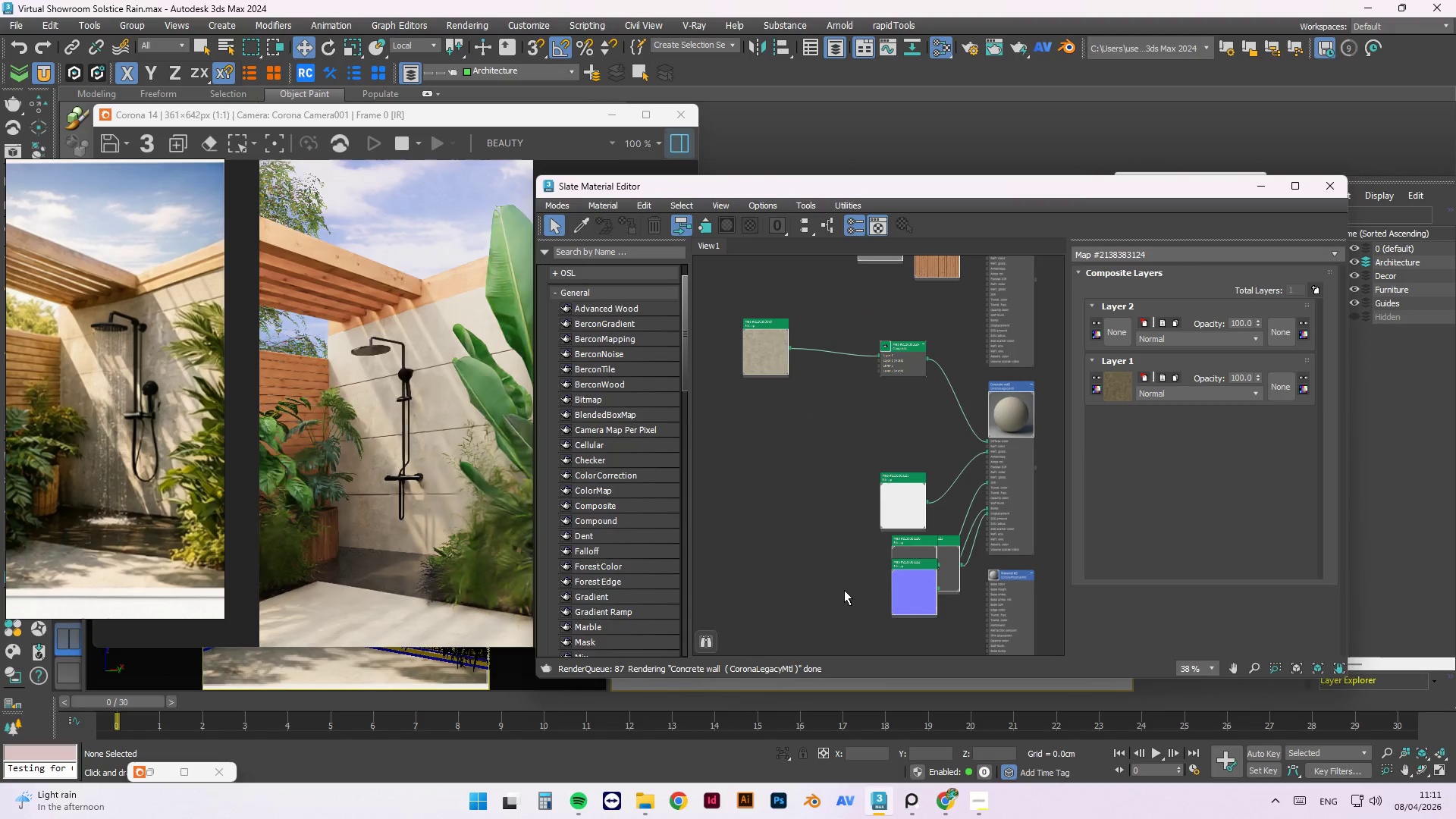 
scroll: coordinate [852, 573], scroll_direction: down, amount: 2.0
 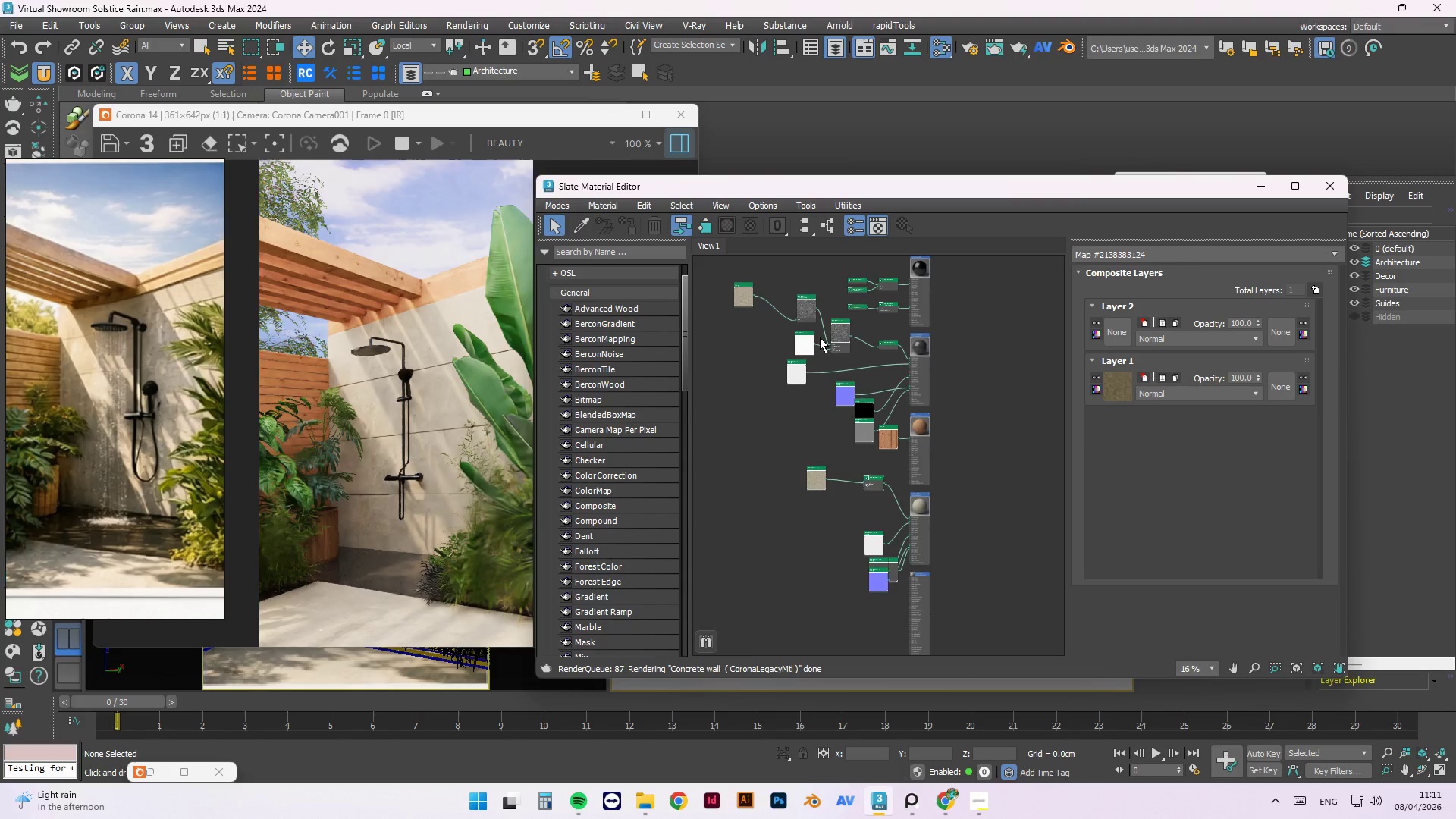 
scroll: coordinate [807, 344], scroll_direction: up, amount: 1.0
 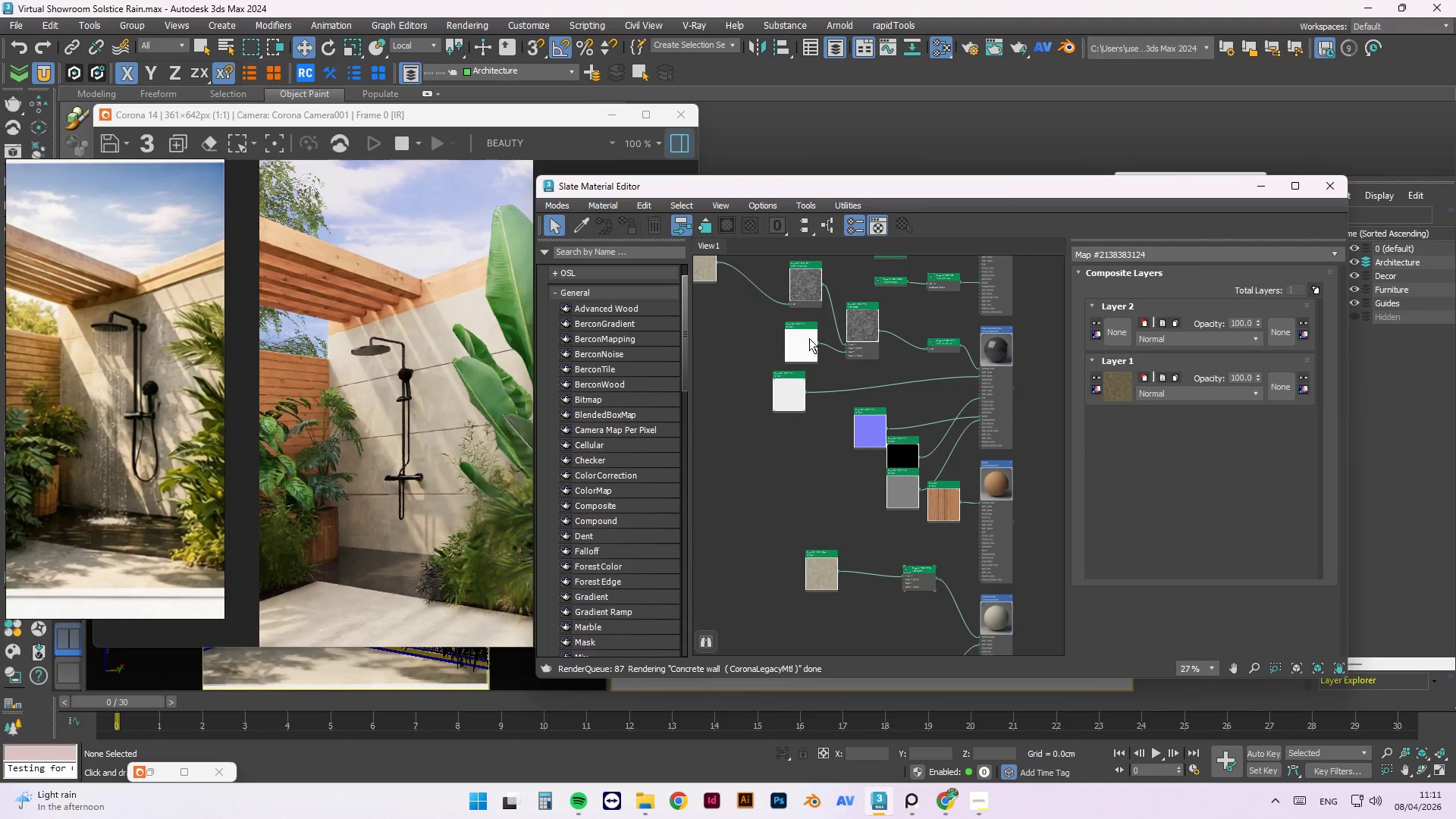 
scroll: coordinate [817, 331], scroll_direction: down, amount: 1.0
 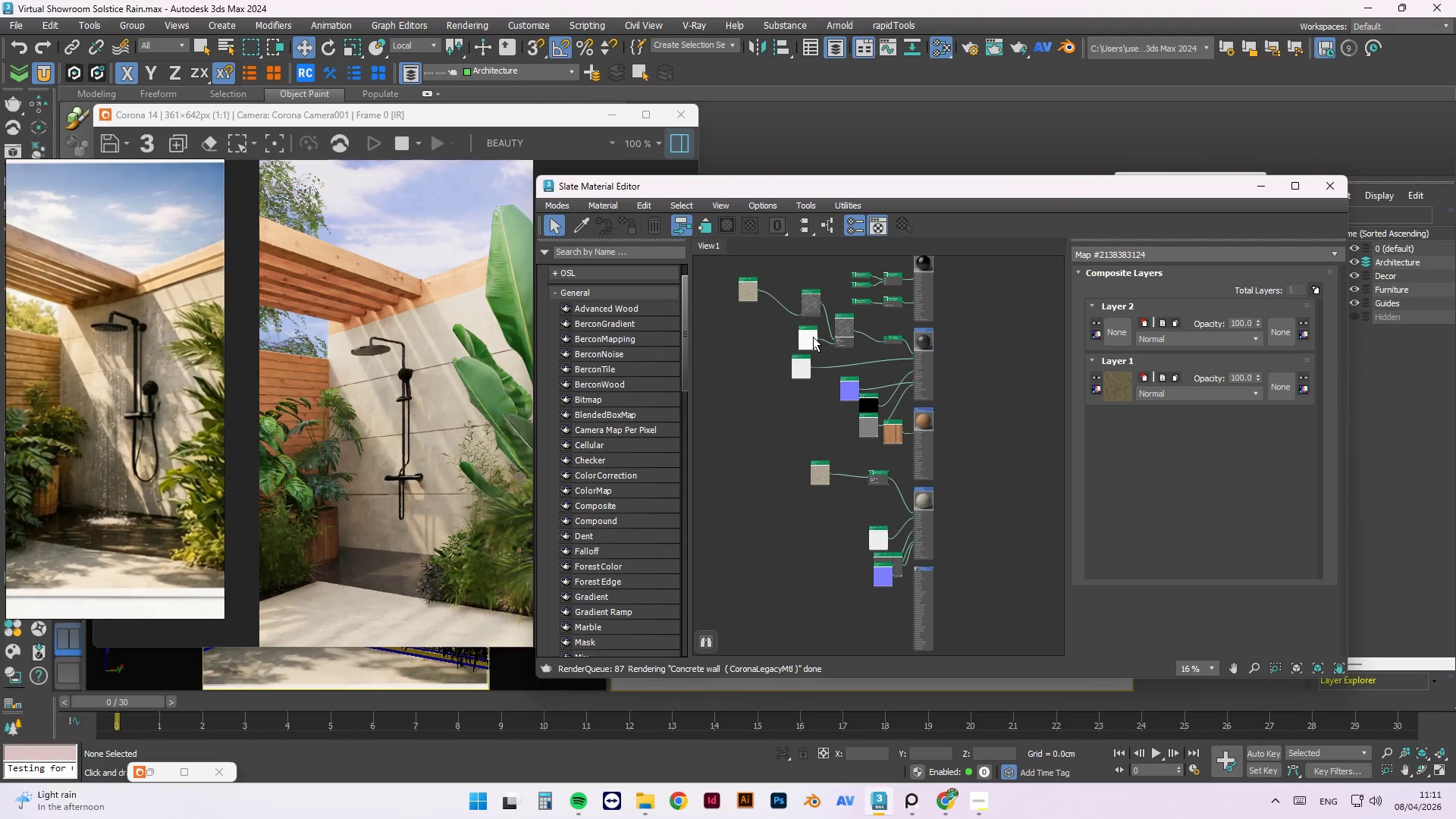 
hold_key(key=ShiftLeft, duration=1.5)
left_click_drag(start_coordinate=[813, 337], to_coordinate=[830, 501])
 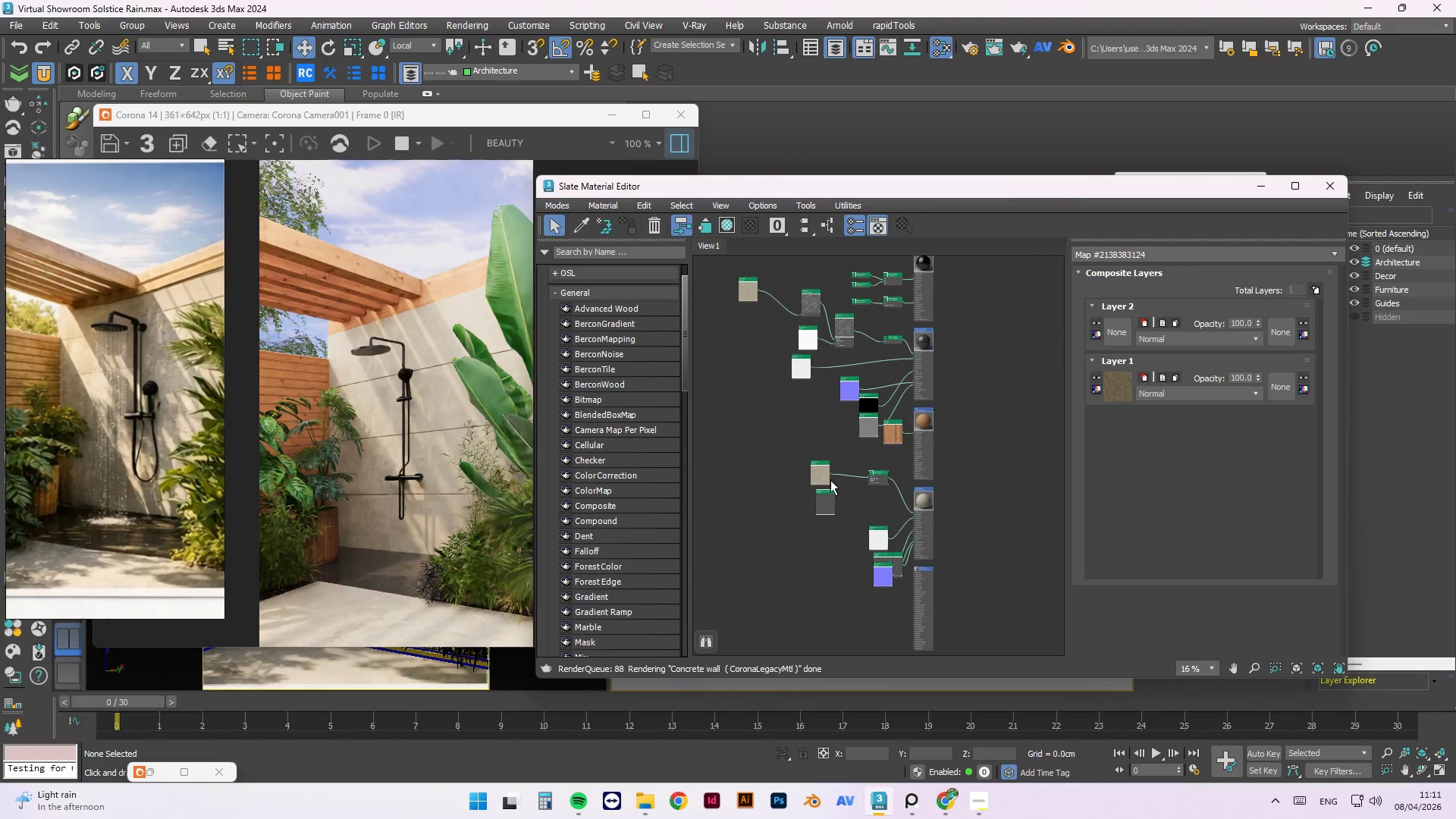 
key(Shift+ShiftLeft)
 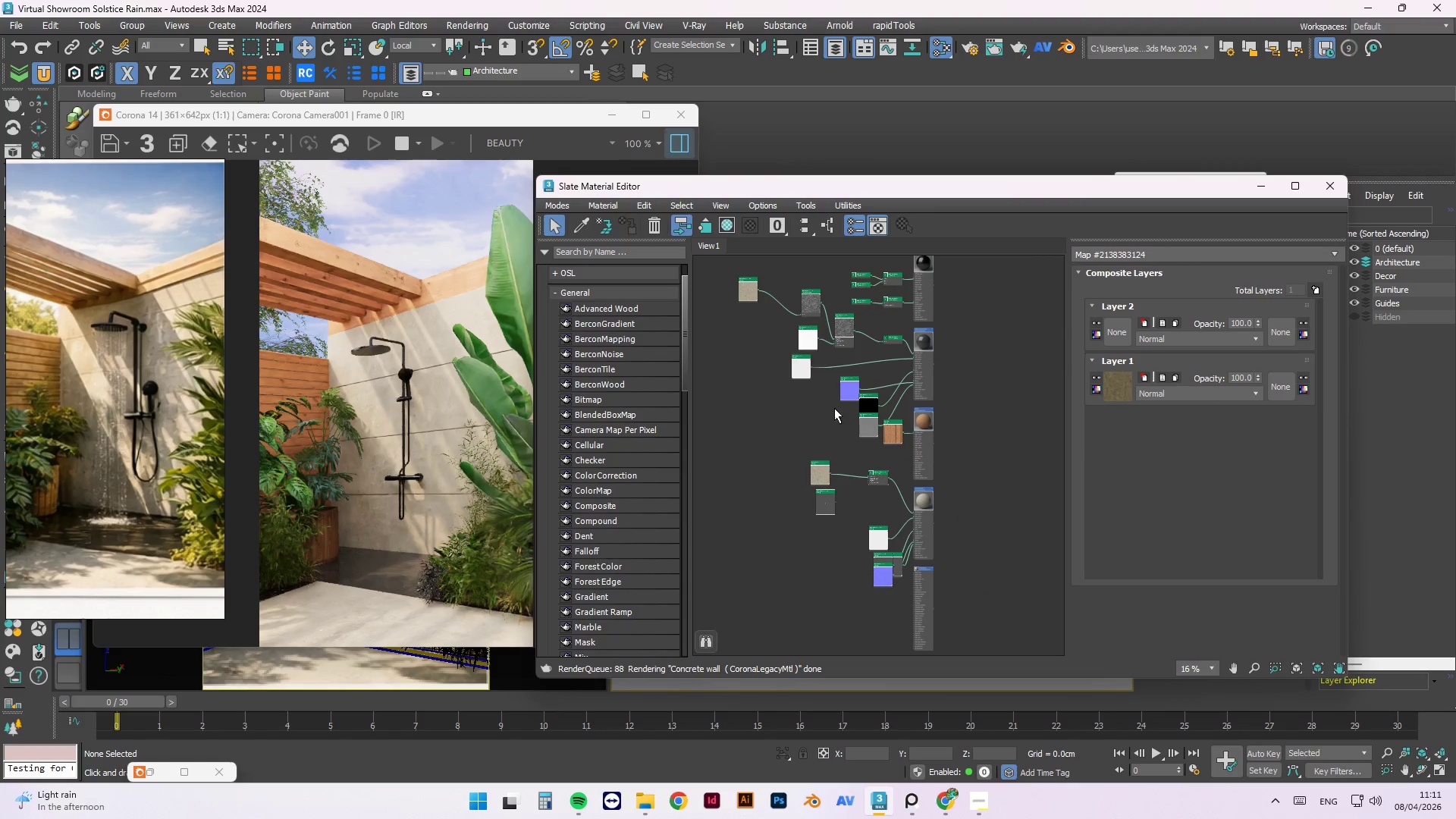 
key(Shift+ShiftLeft)
 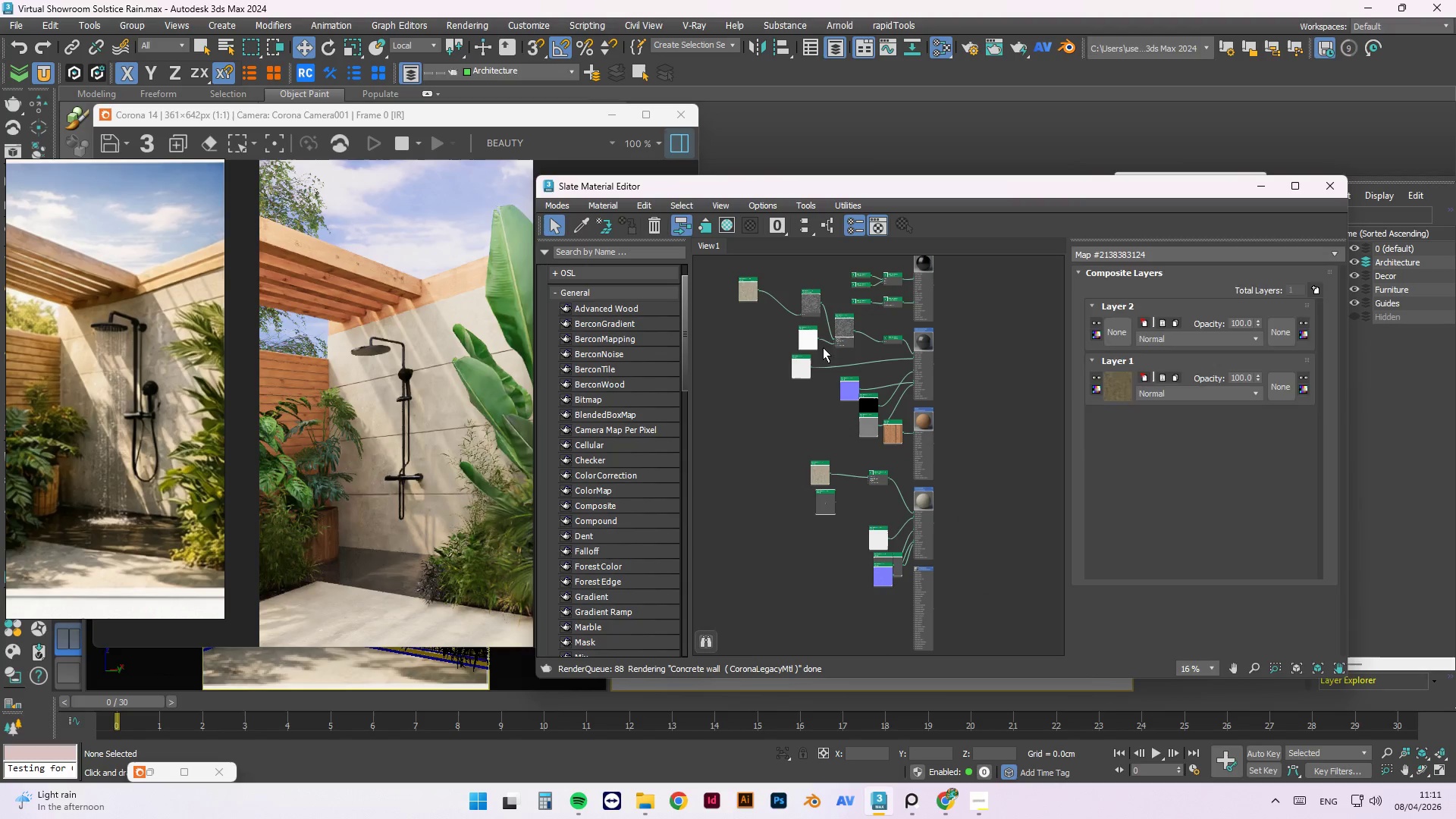 
right_click([814, 339])
 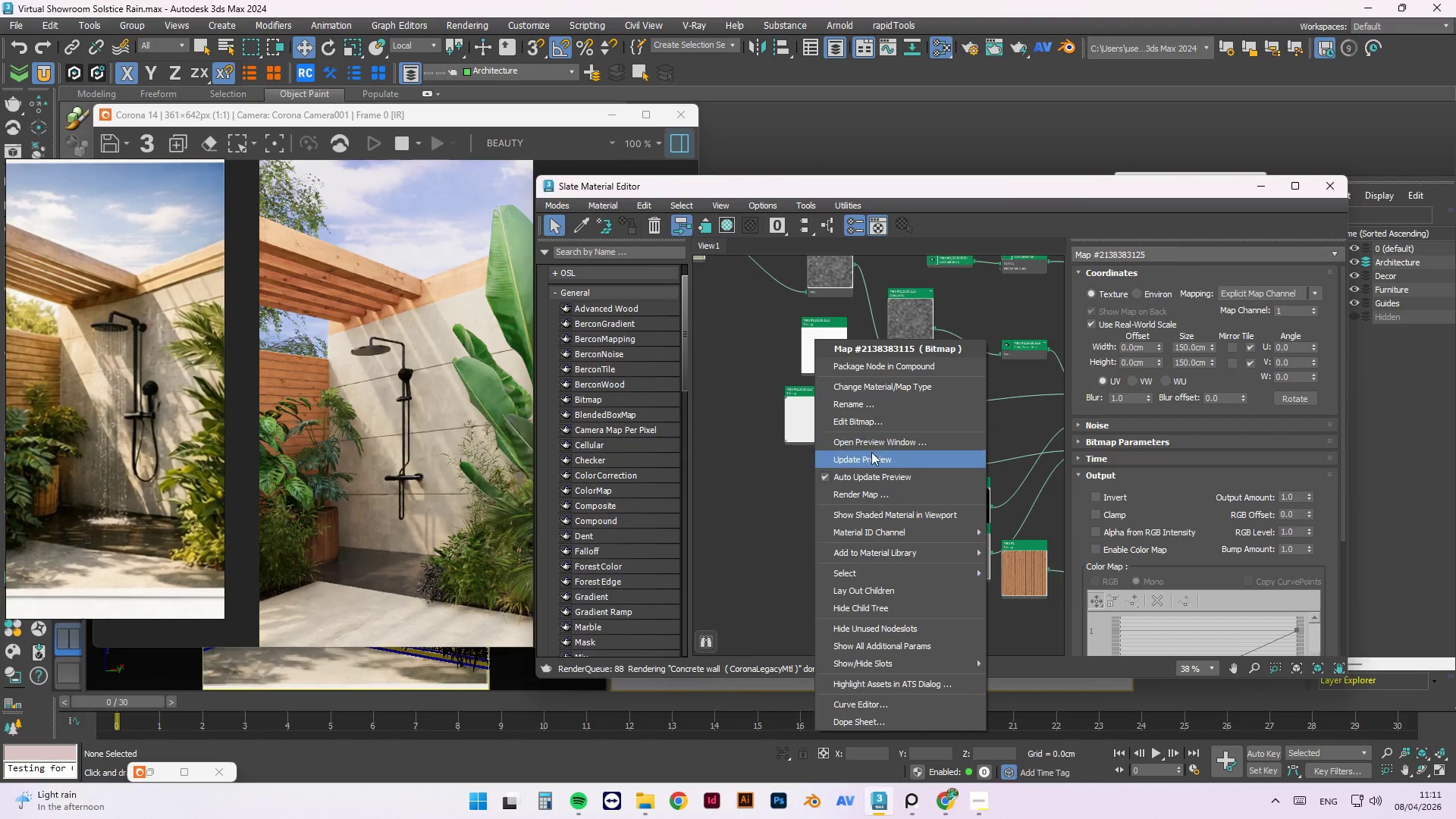 
scroll: coordinate [805, 335], scroll_direction: up, amount: 2.0
 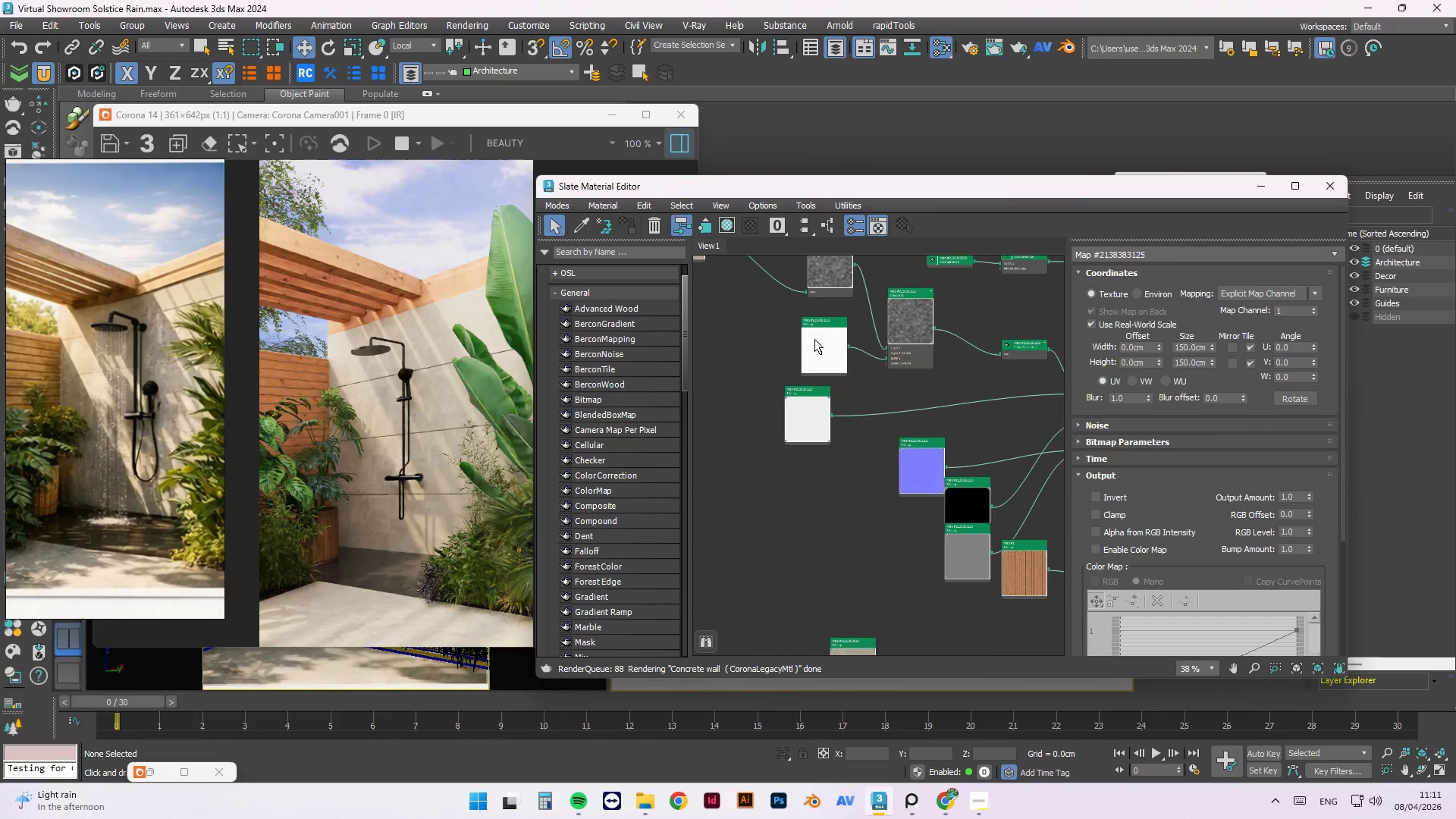 
left_click([867, 463])
 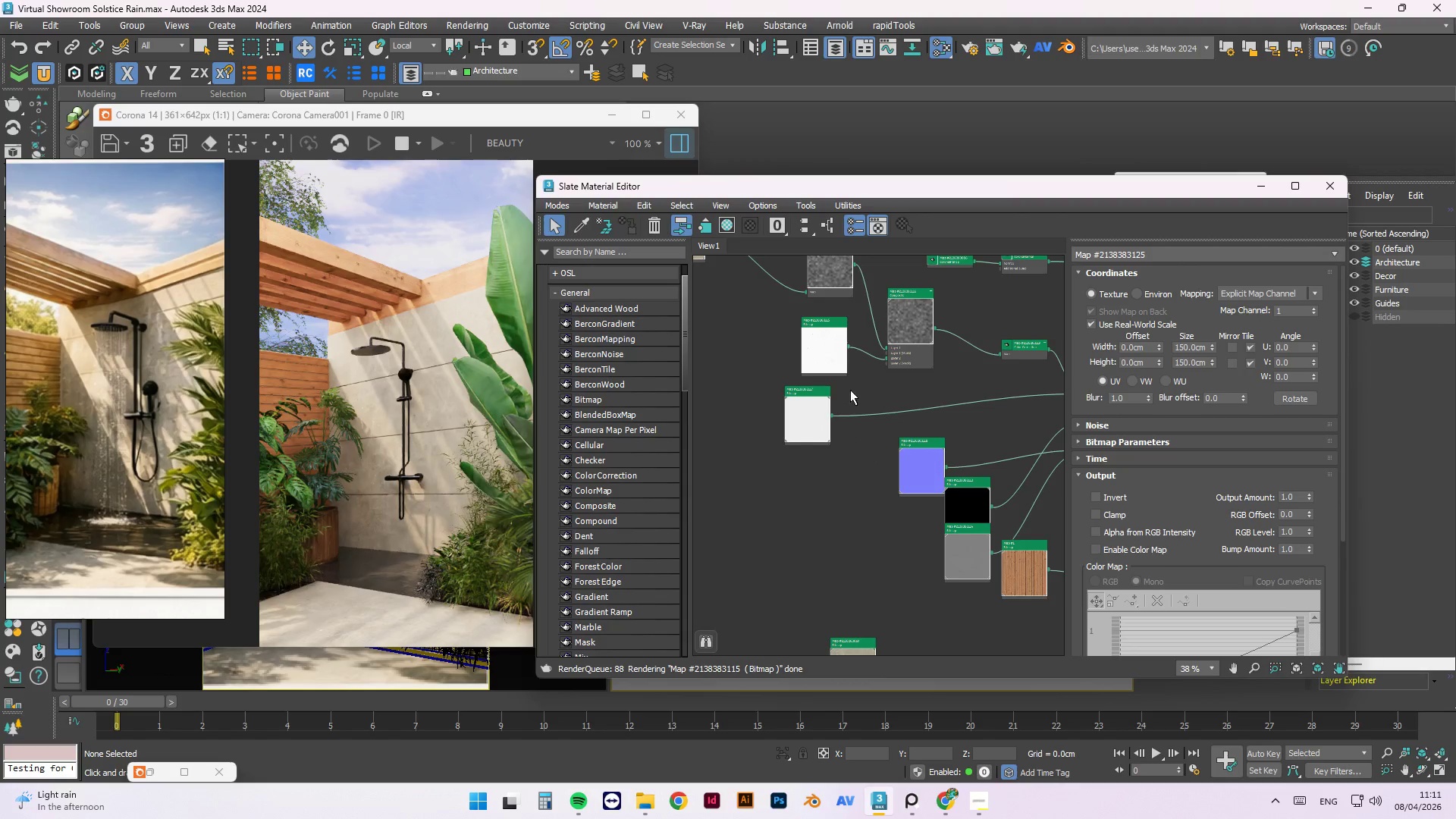 
scroll: coordinate [834, 327], scroll_direction: down, amount: 3.0
 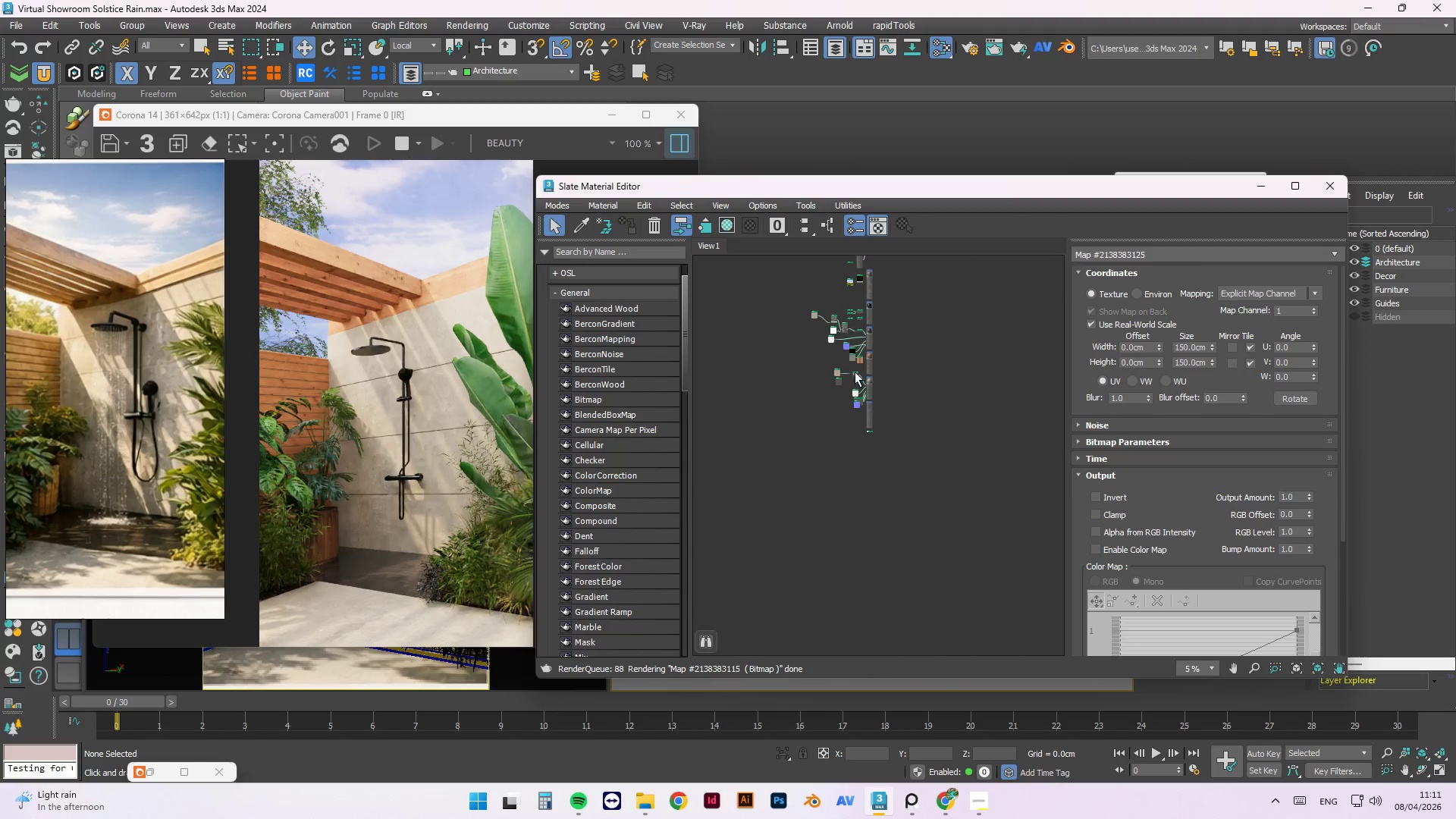 
scroll: coordinate [856, 447], scroll_direction: up, amount: 3.0
 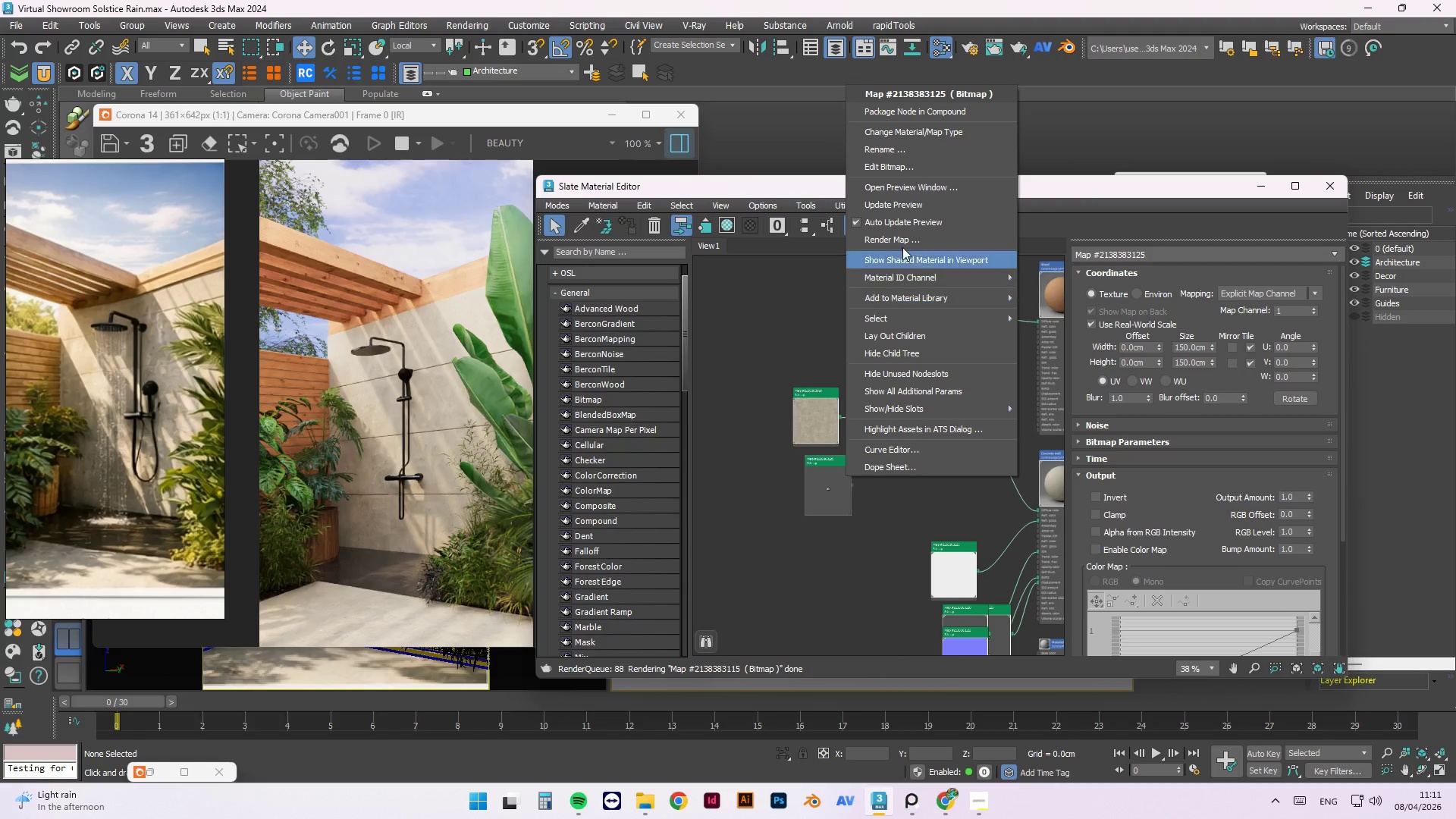 
left_click([900, 208])
 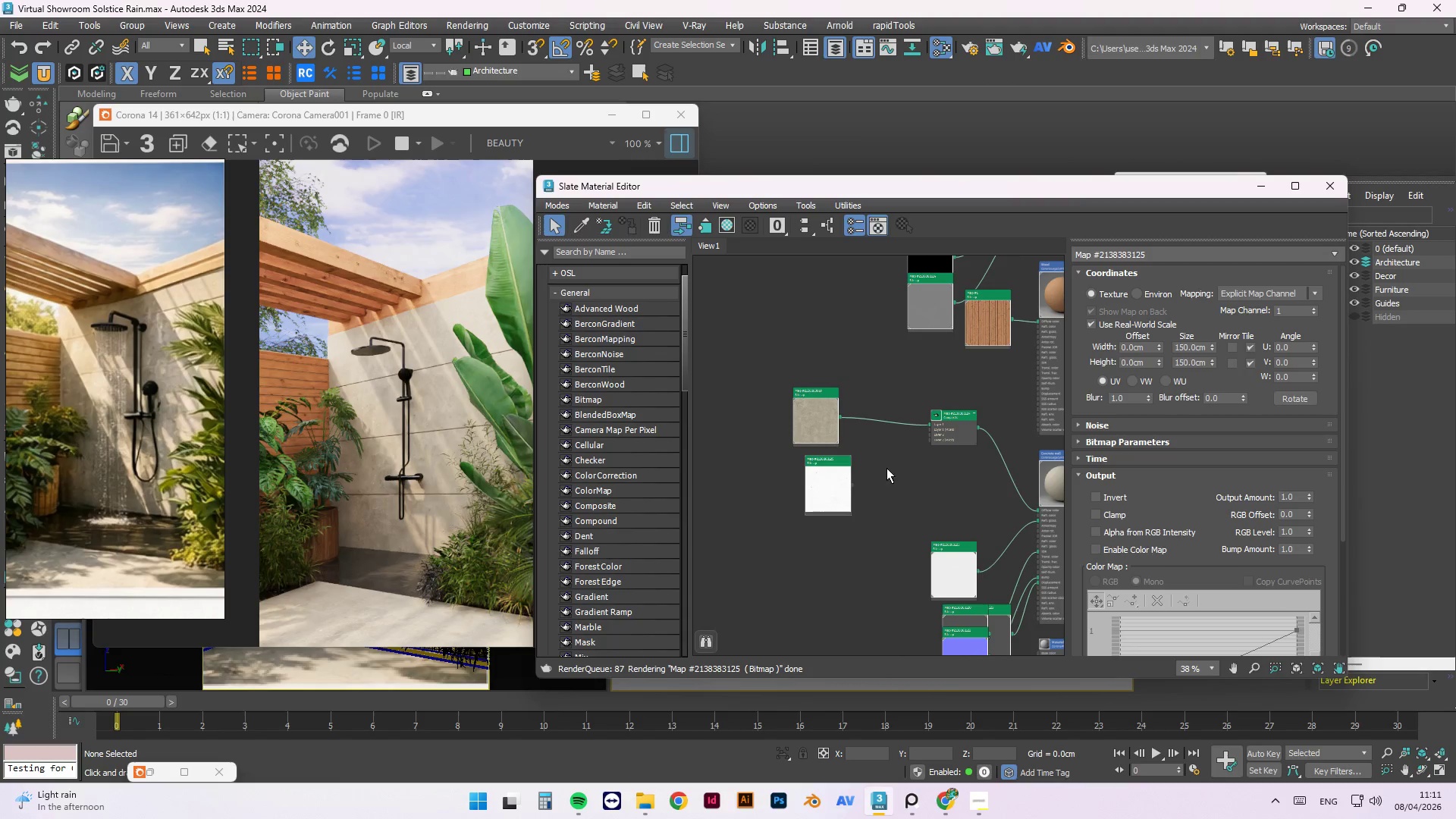 
scroll: coordinate [874, 465], scroll_direction: up, amount: 2.0
 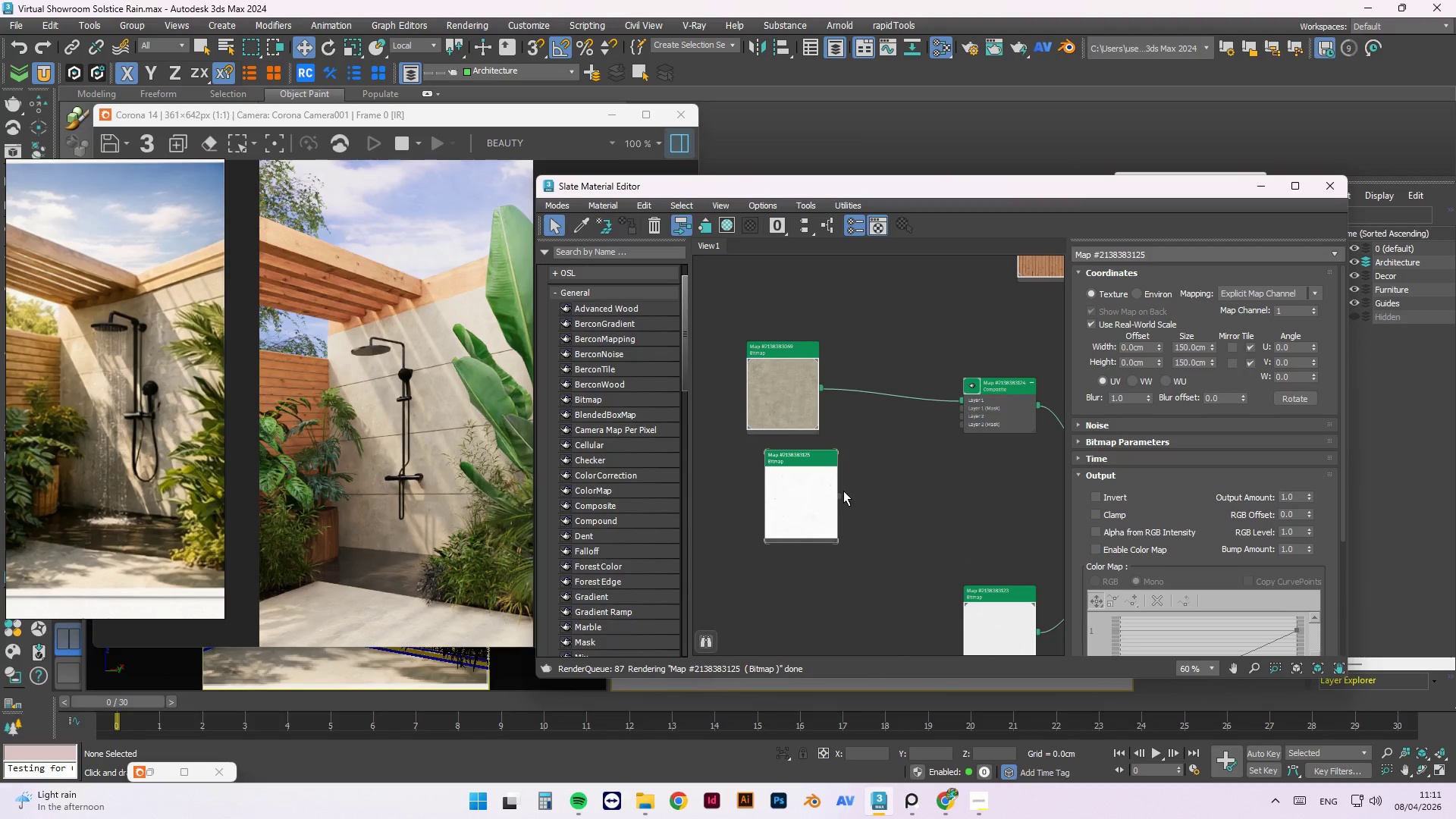 
left_click([820, 485])
 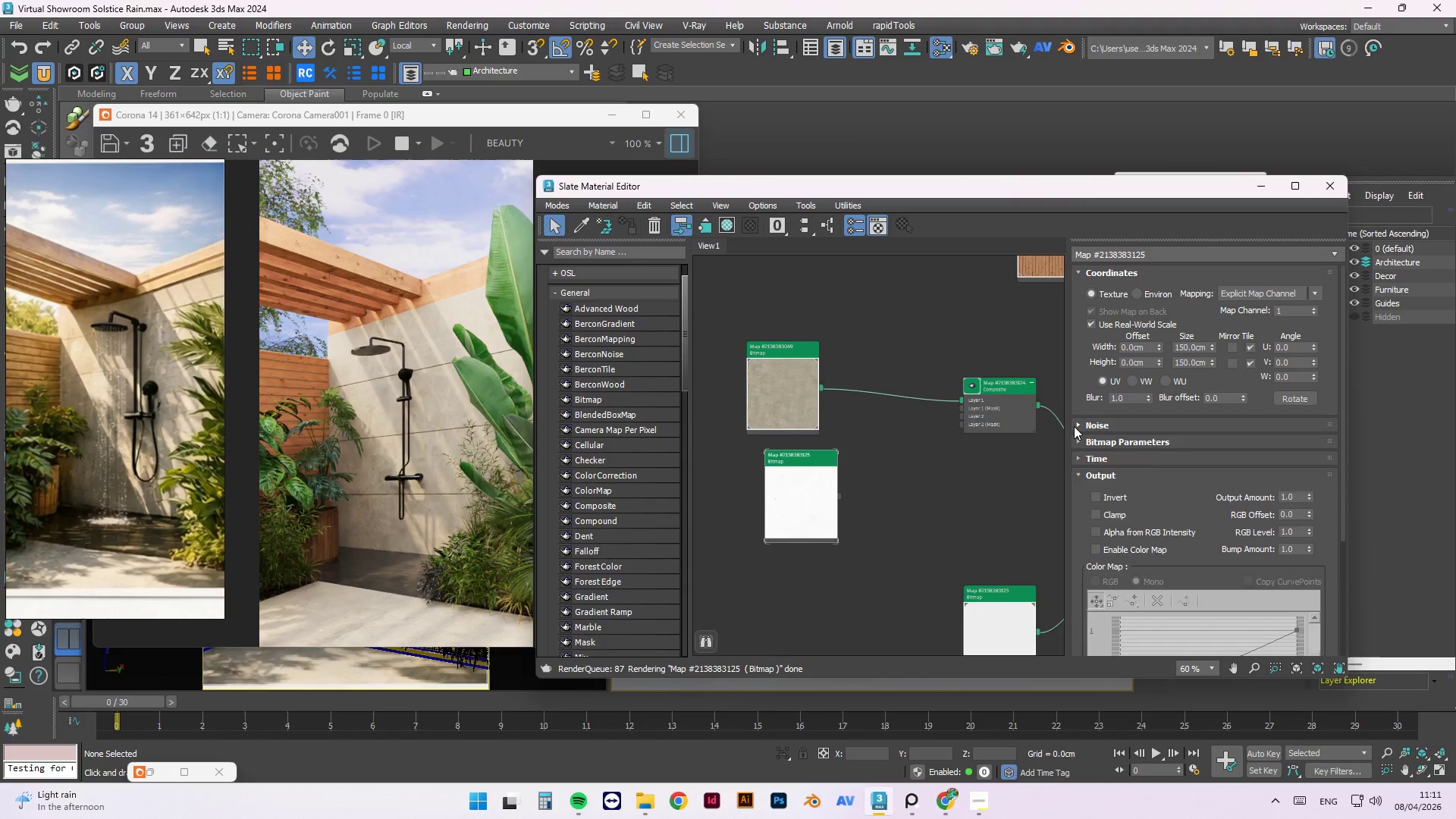 
left_click([1078, 426])
 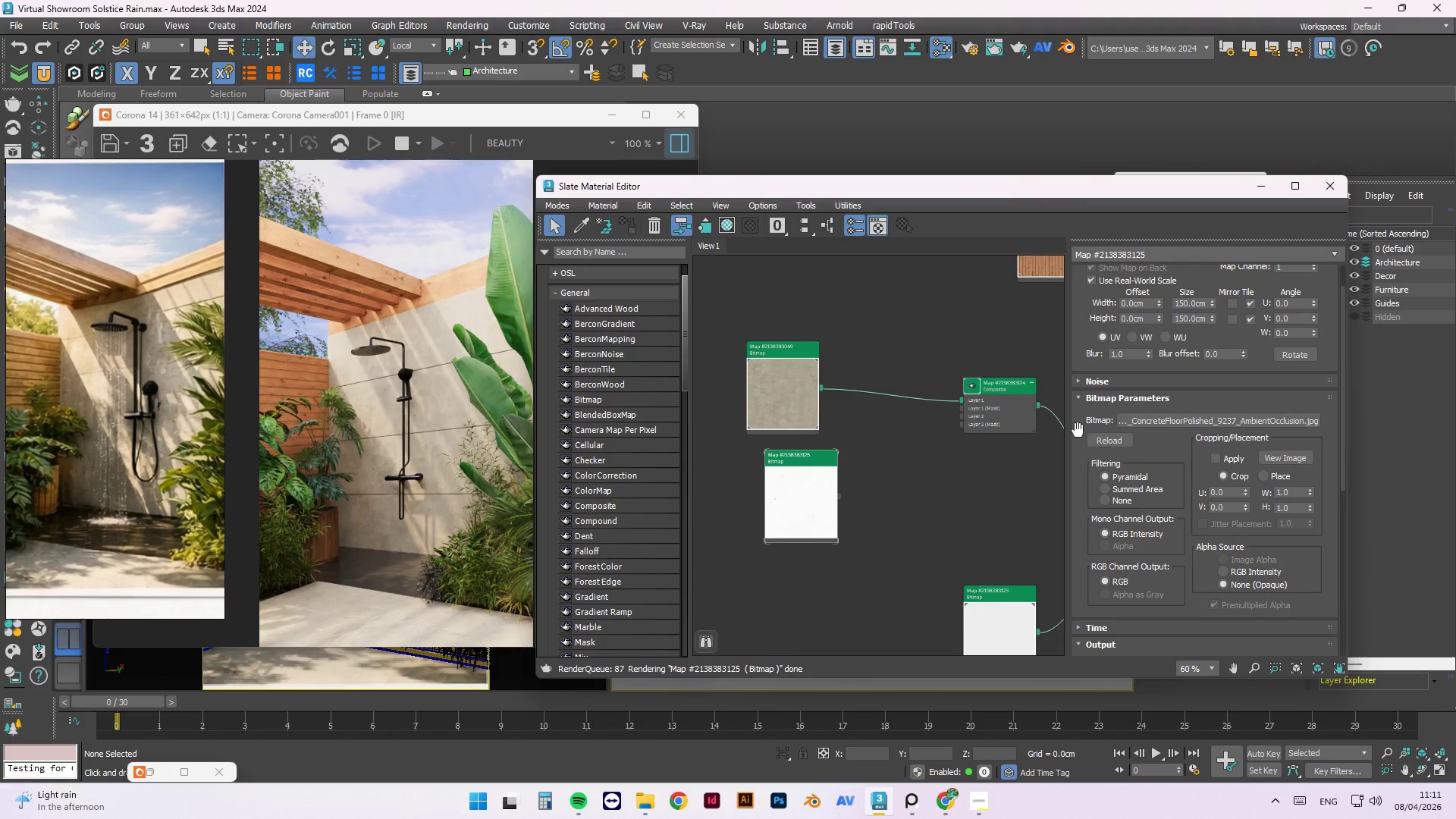 
left_click([1080, 399])
 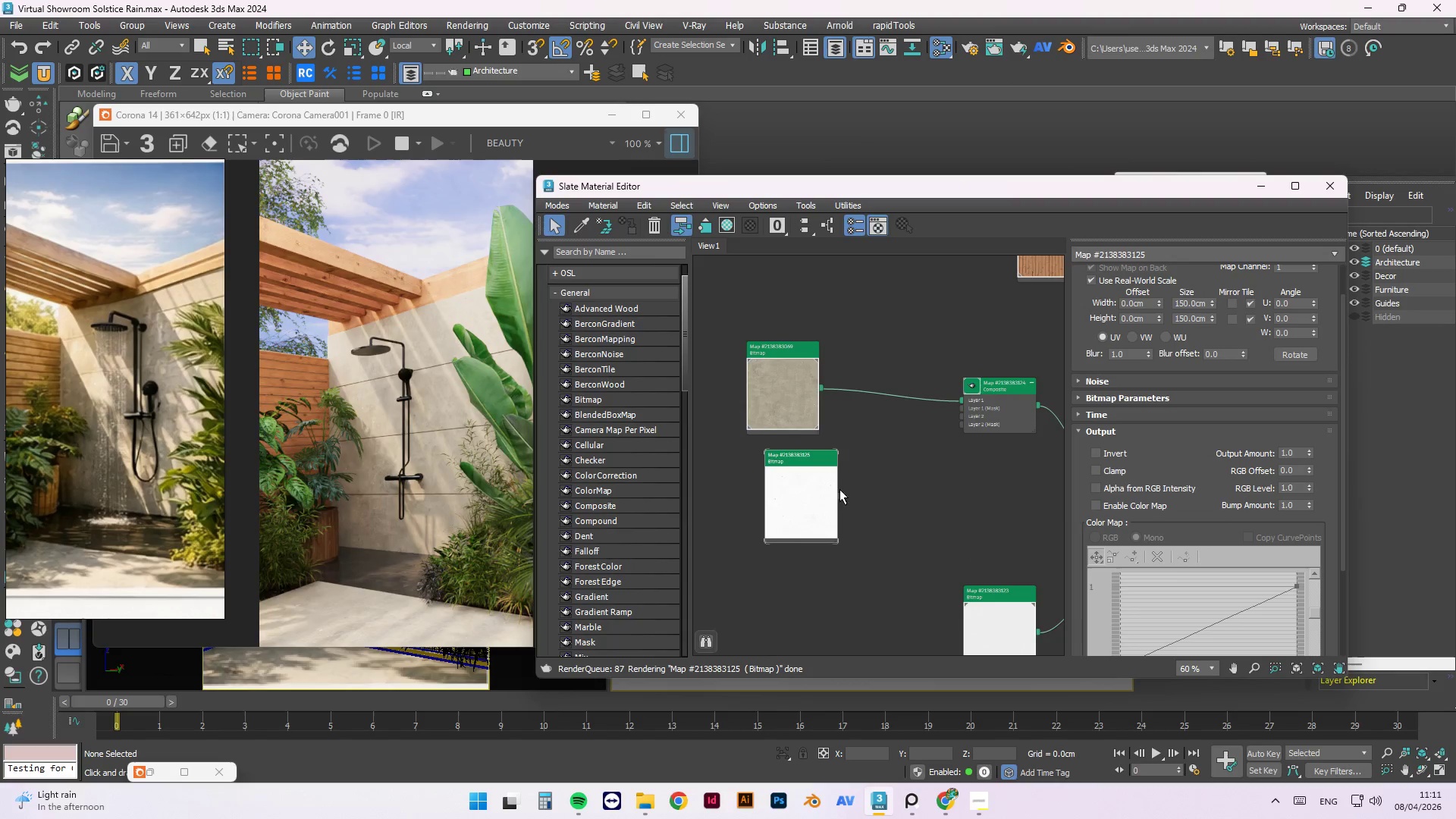 
left_click_drag(start_coordinate=[836, 494], to_coordinate=[959, 419])
 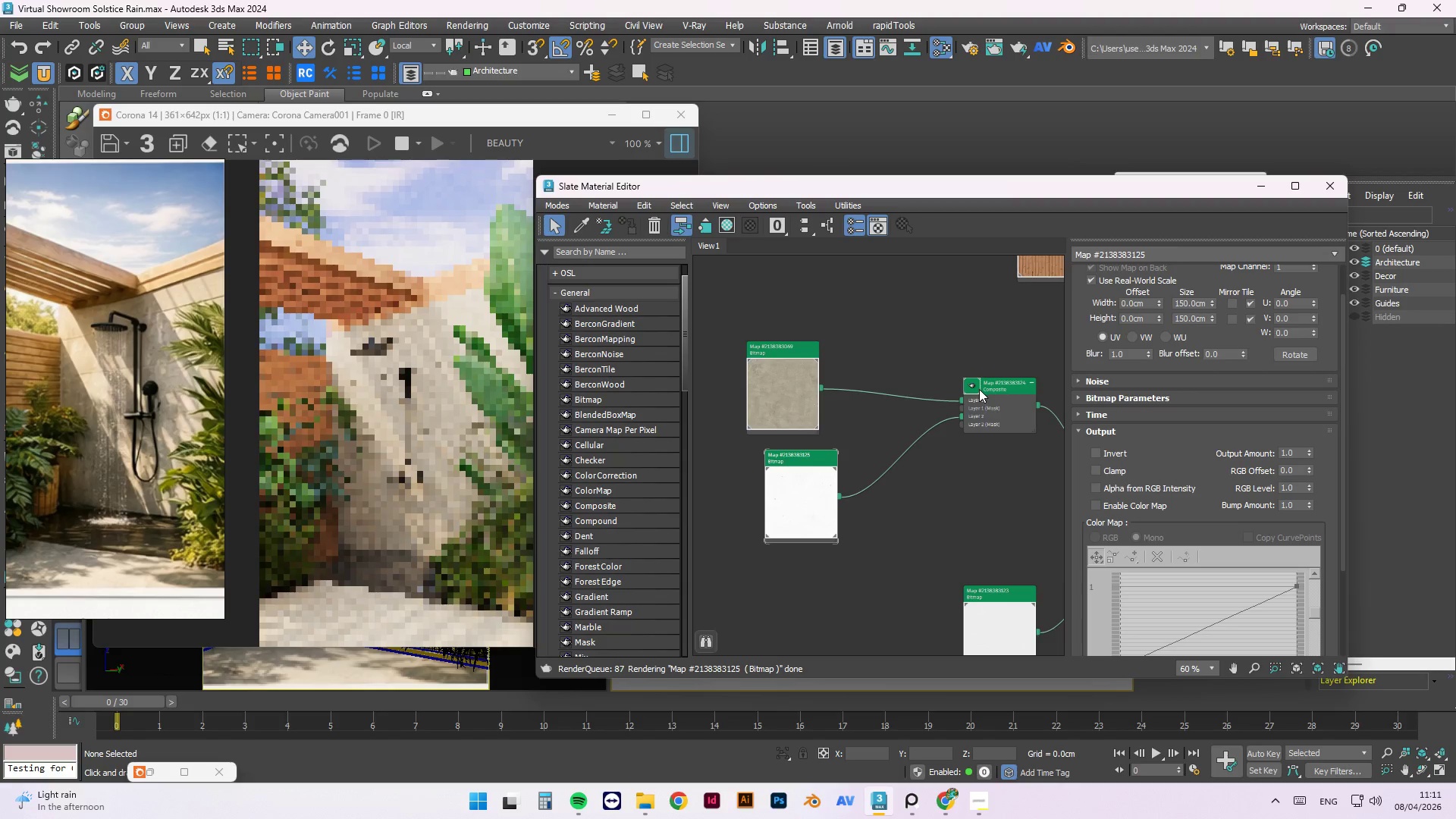 
double_click([979, 389])
 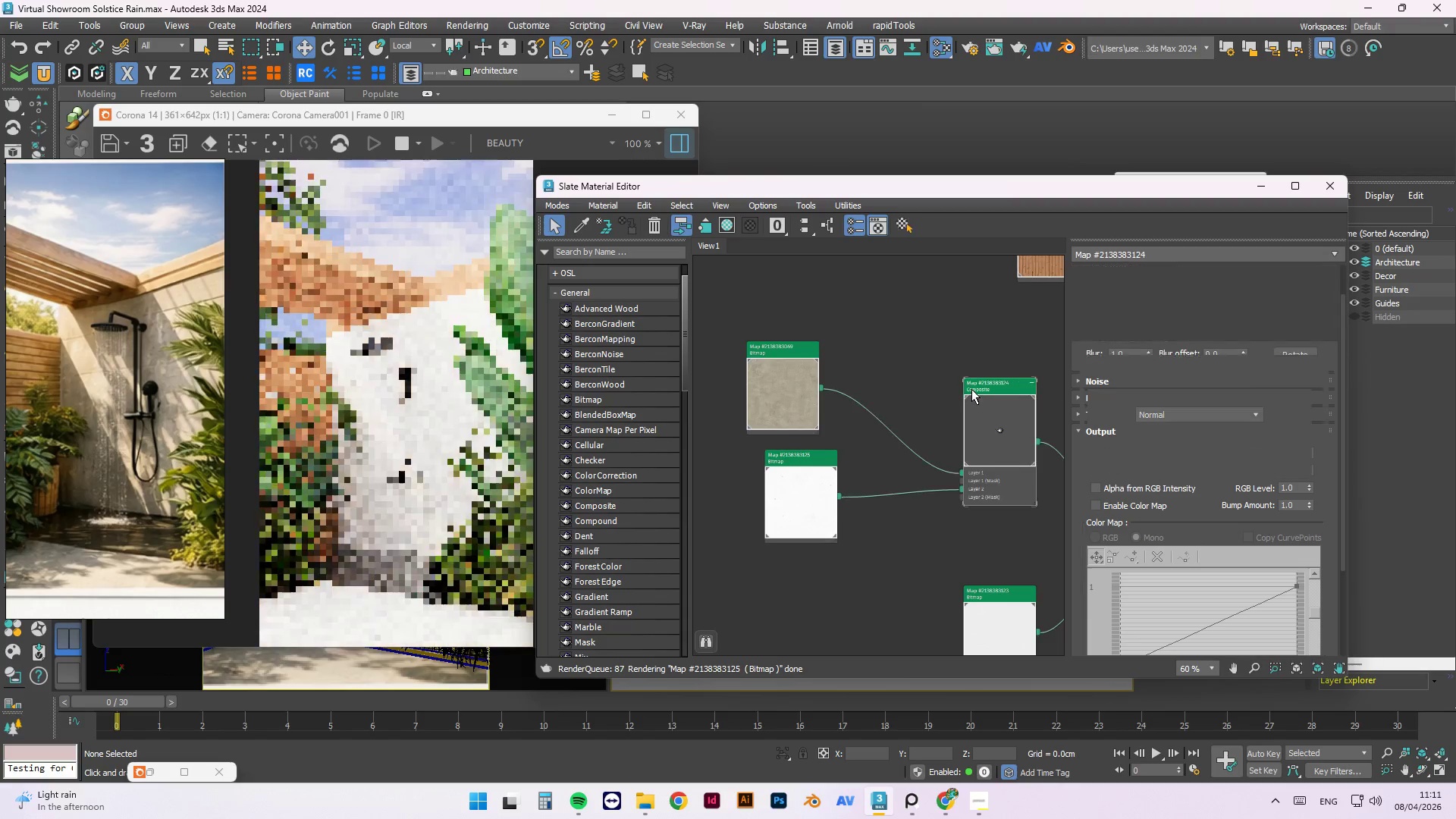 
double_click([971, 389])
 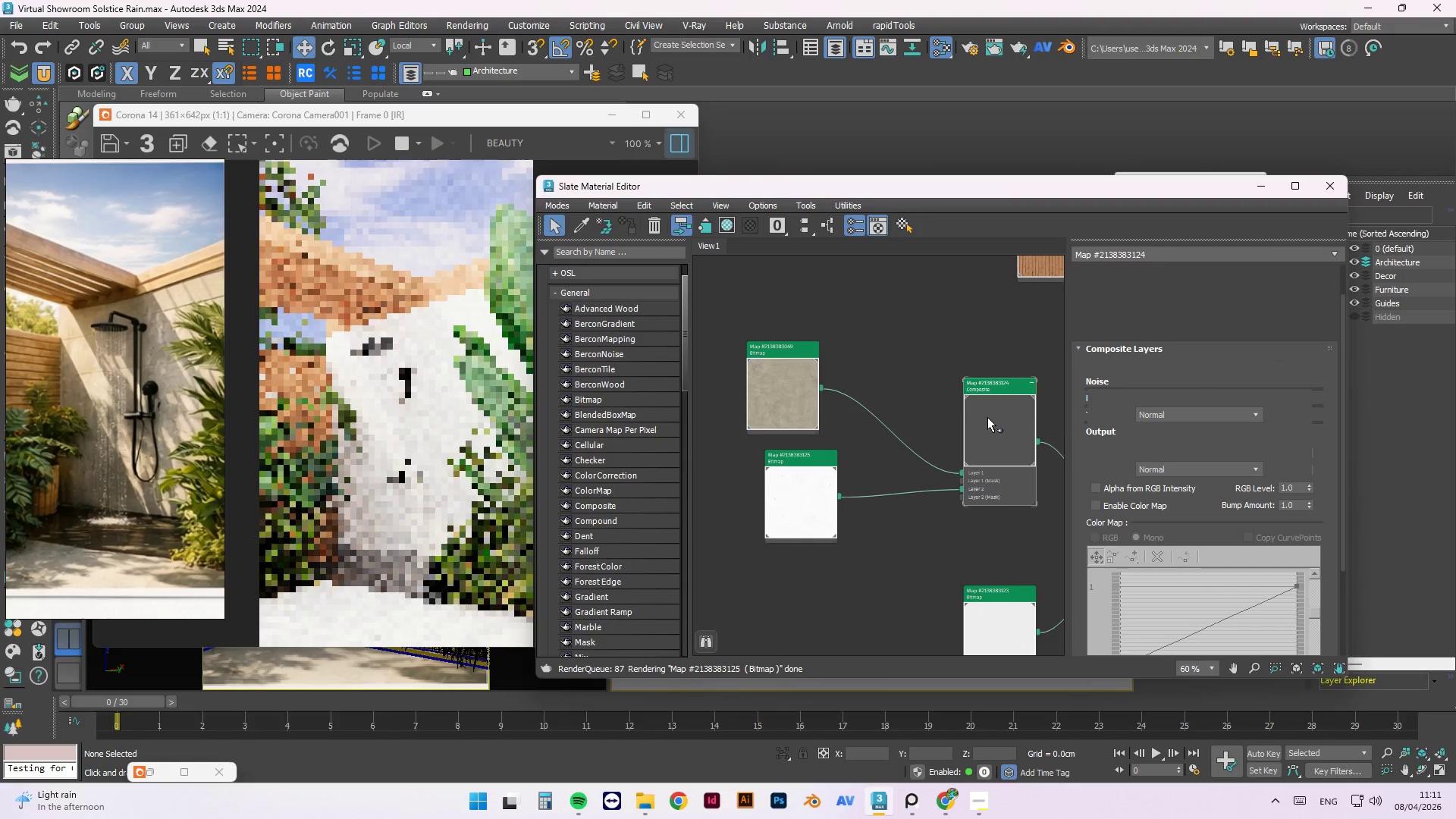 
right_click([987, 417])
 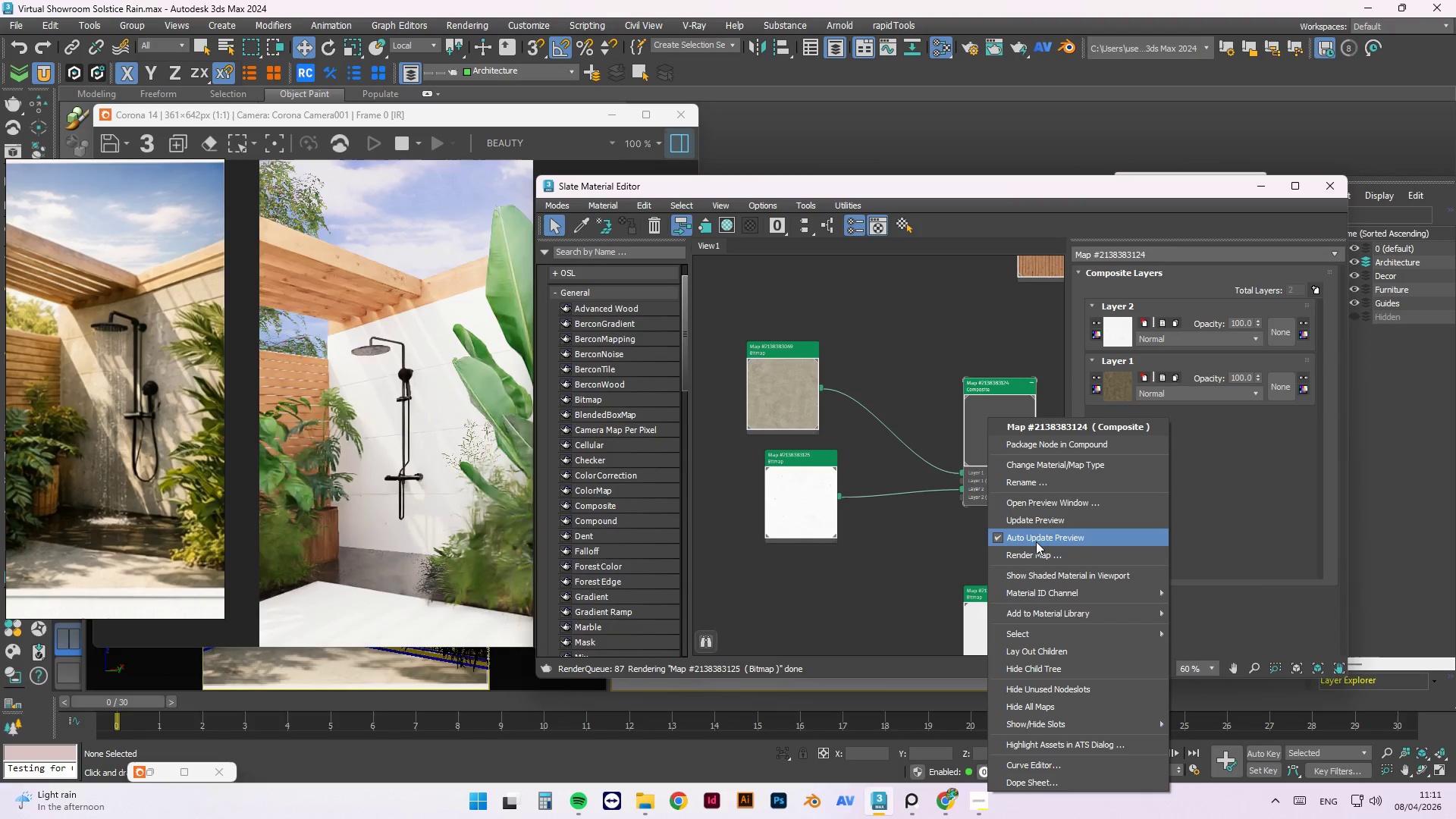 
left_click([1035, 521])
 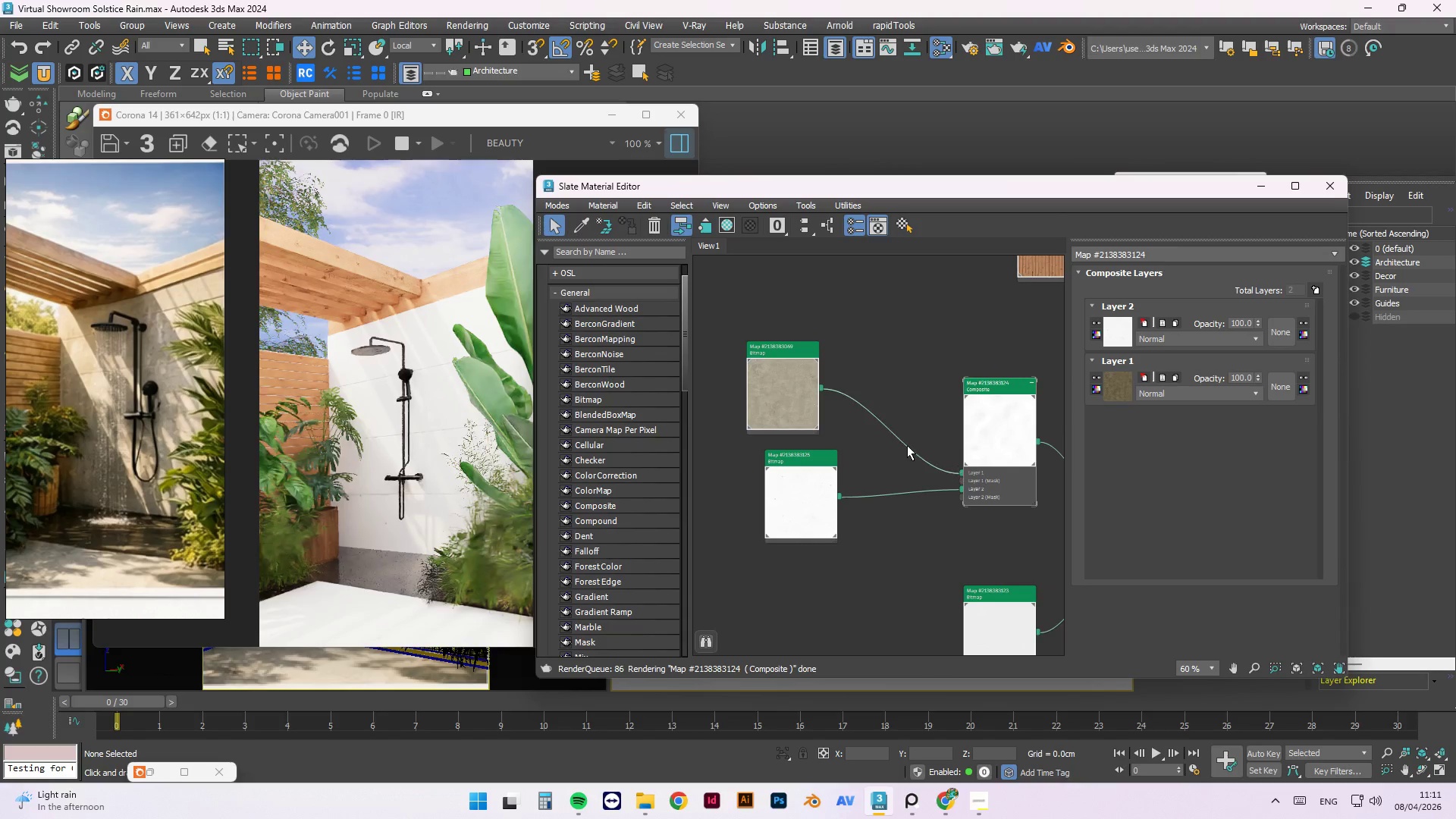 
scroll: coordinate [937, 420], scroll_direction: none, amount: 0.0
 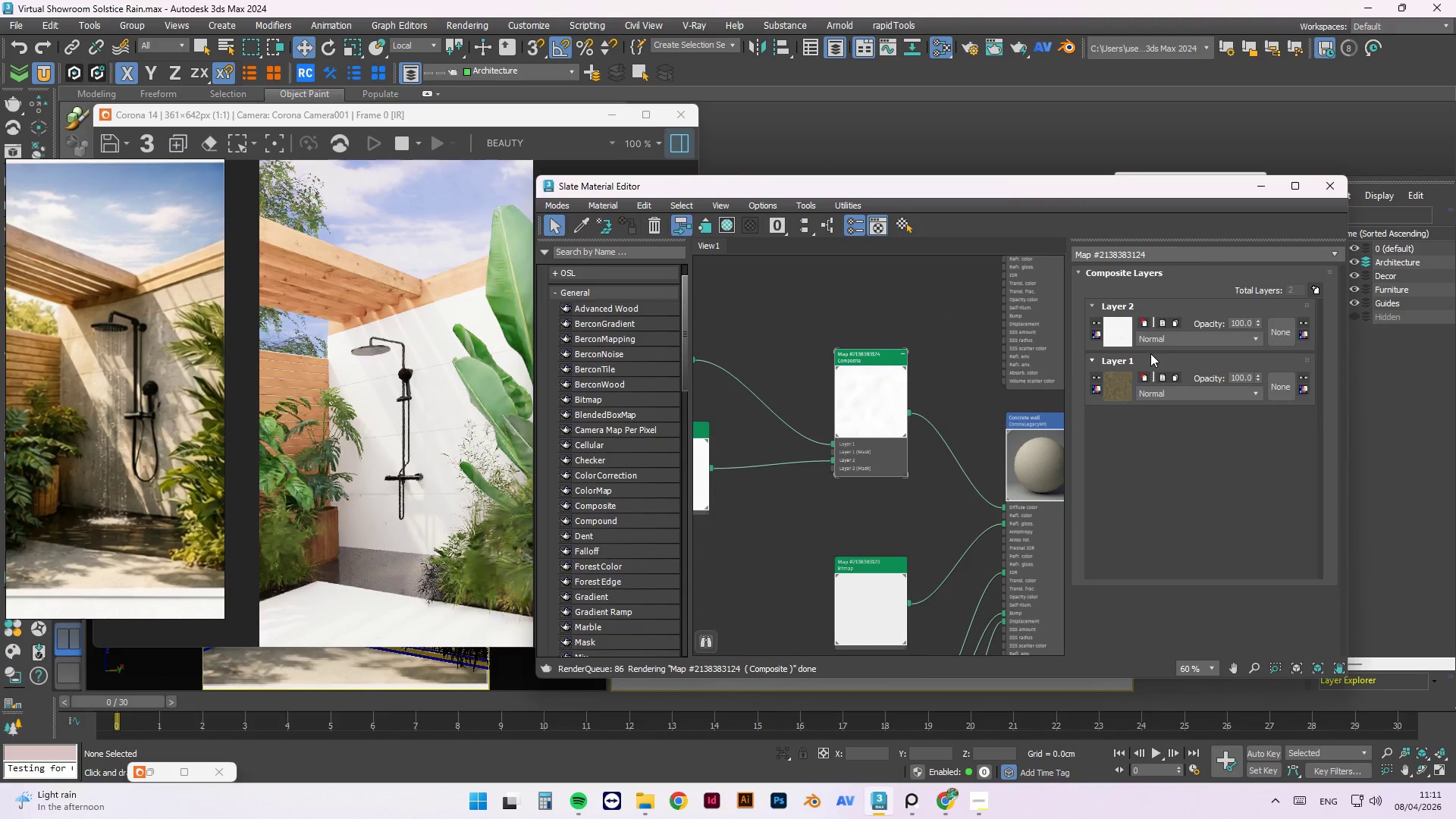 
left_click([1157, 342])
 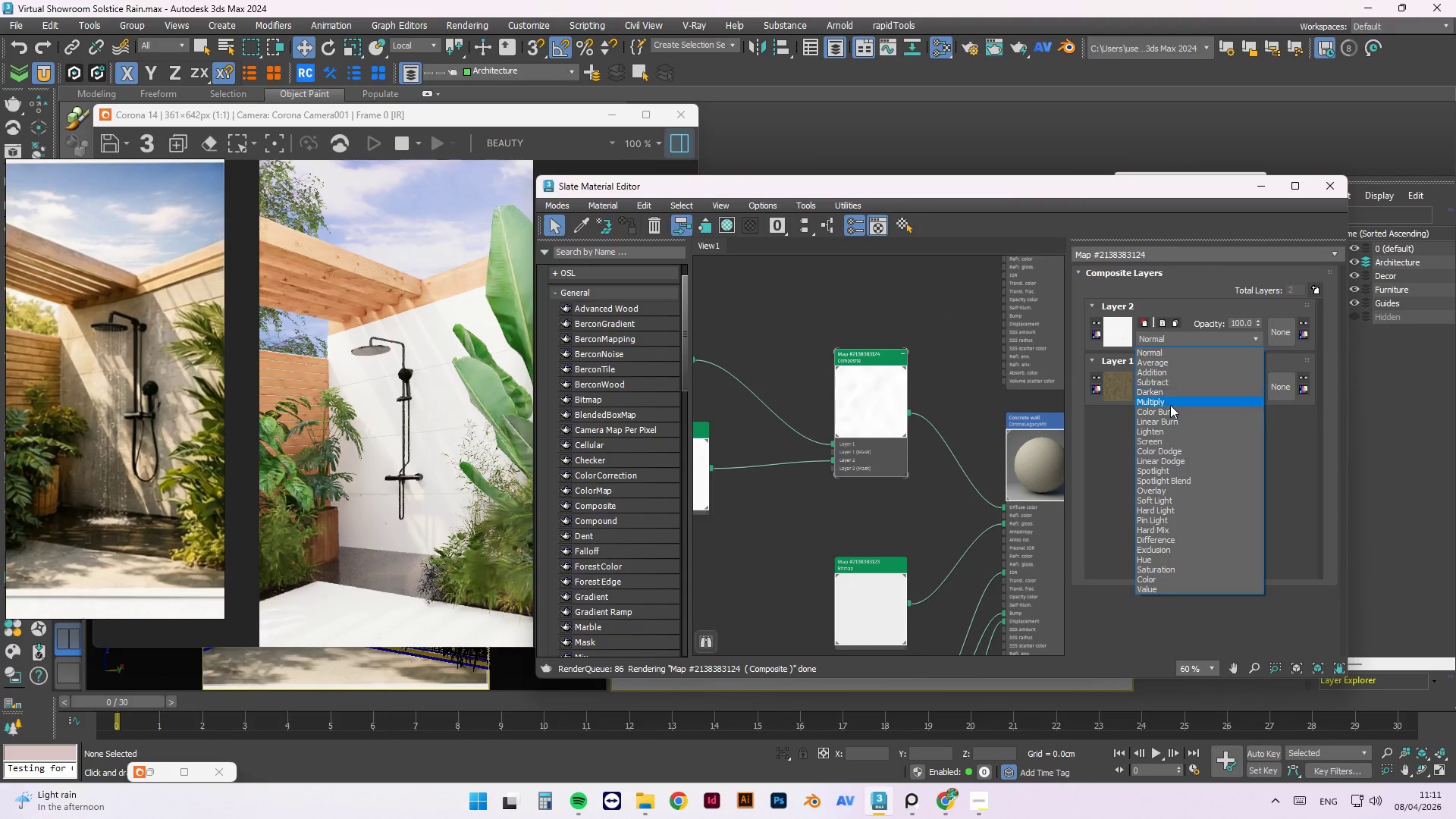 
left_click([1171, 398])
 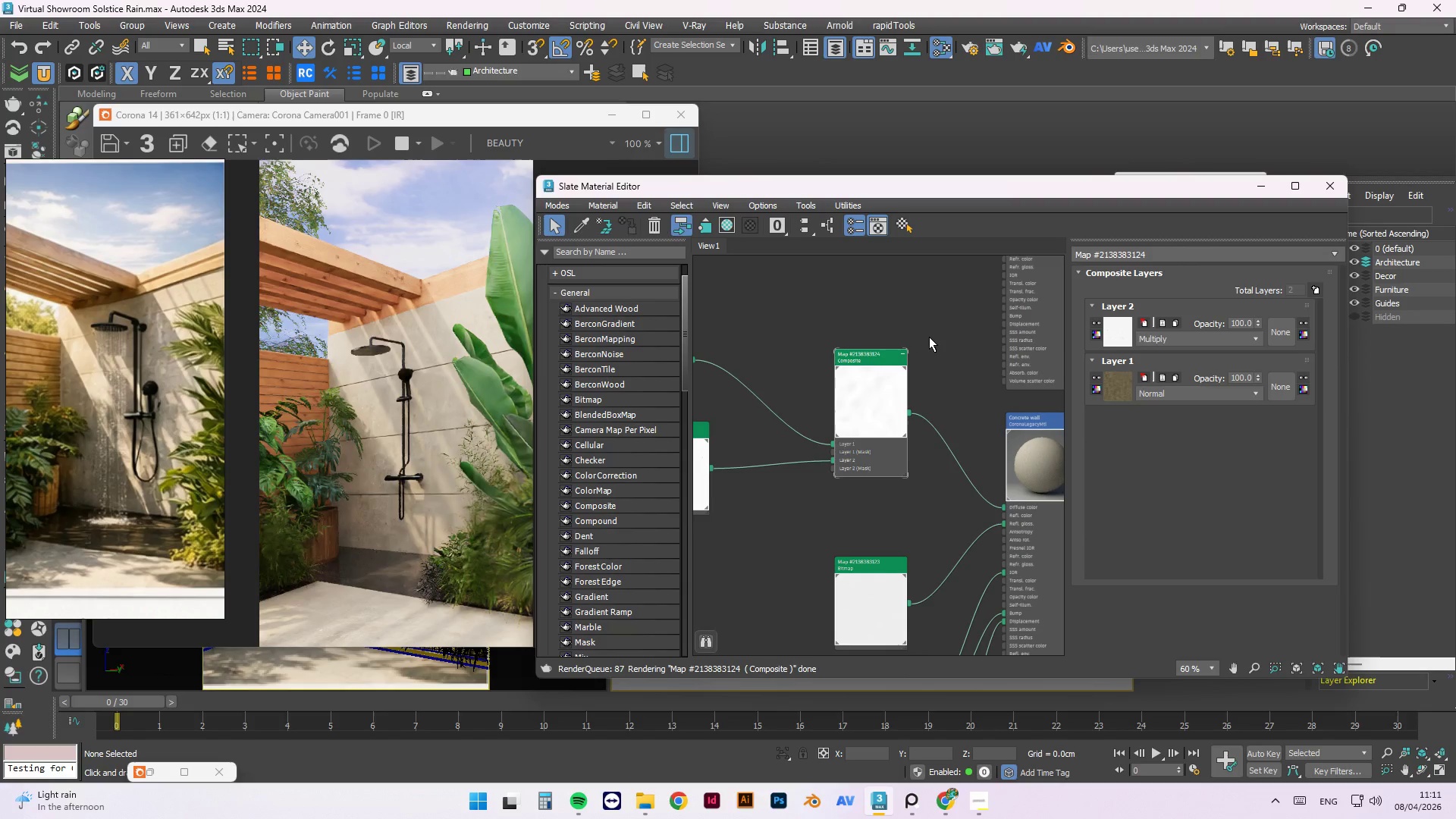 
wait(5.92)
 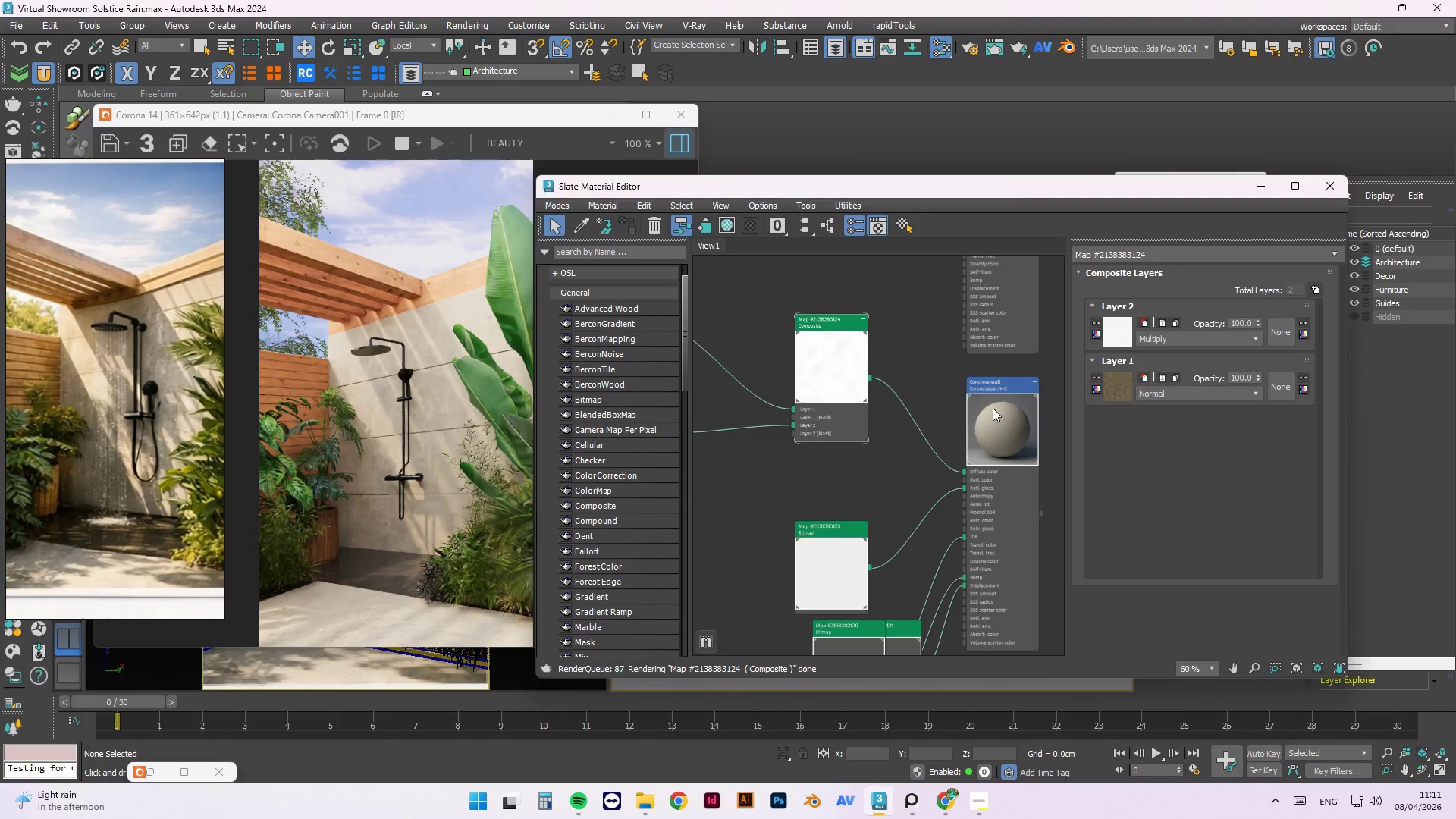 
right_click([993, 408])
 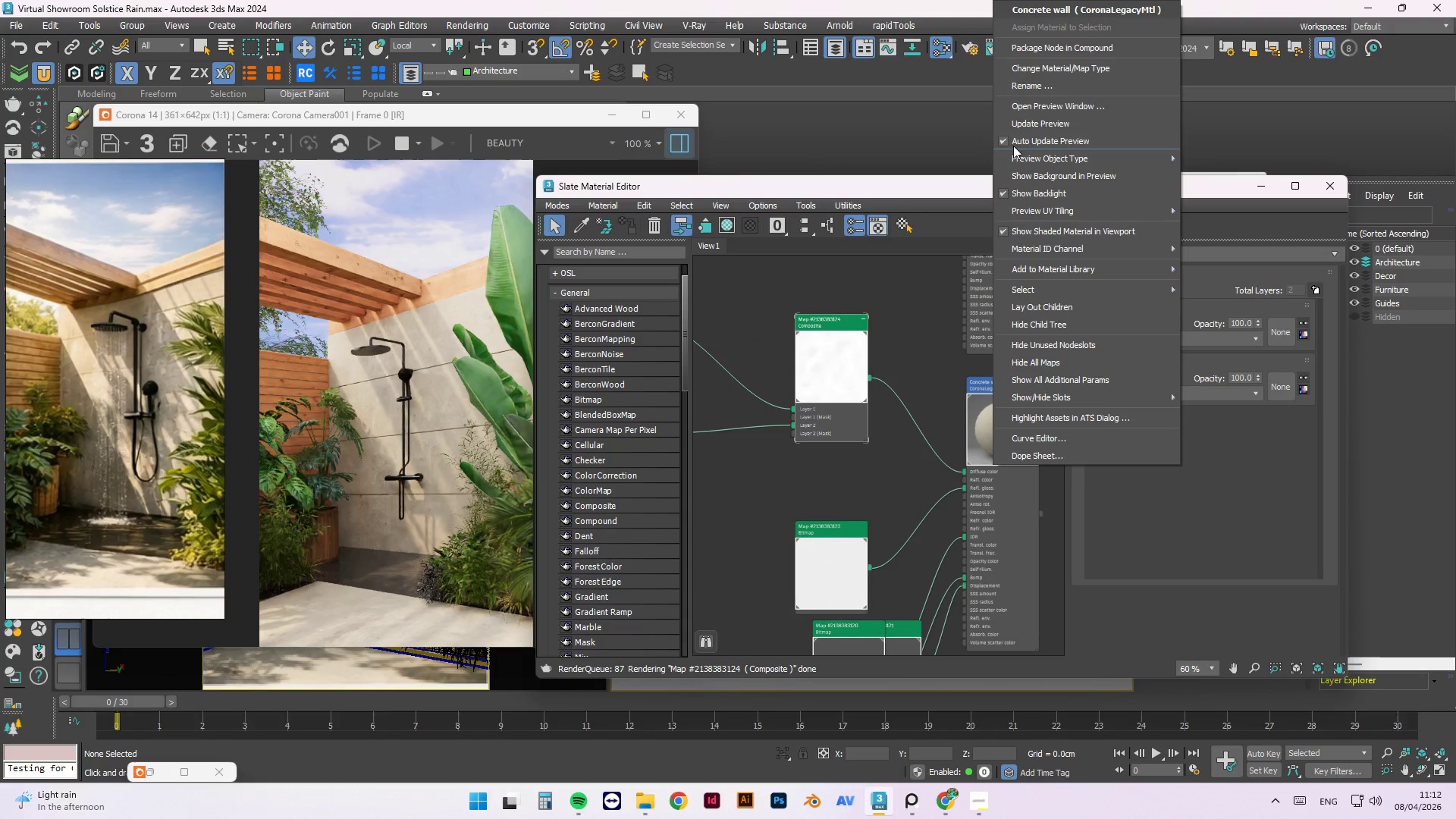 
scroll: coordinate [993, 408], scroll_direction: none, amount: 0.0
 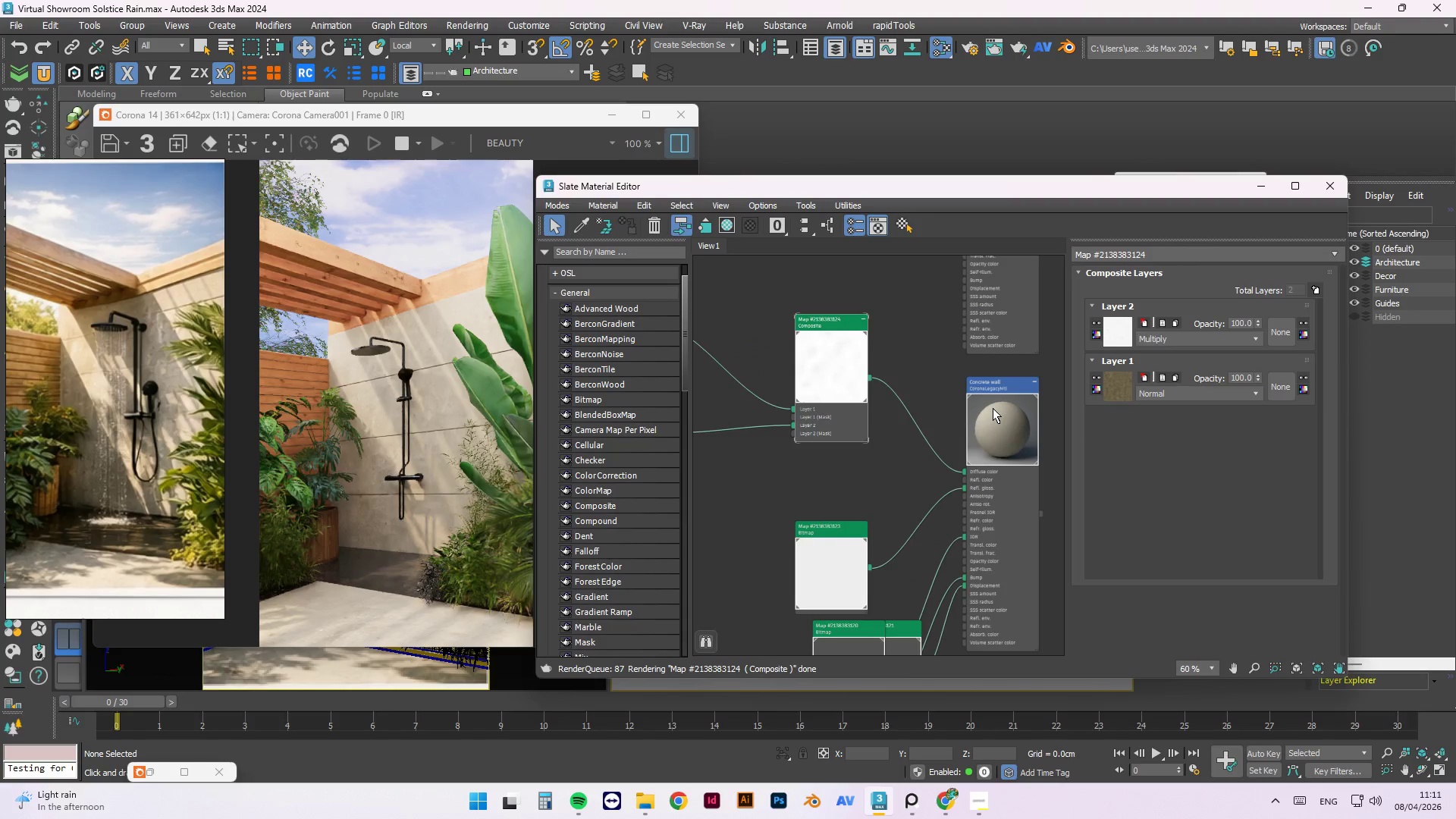 
left_click([1020, 124])
 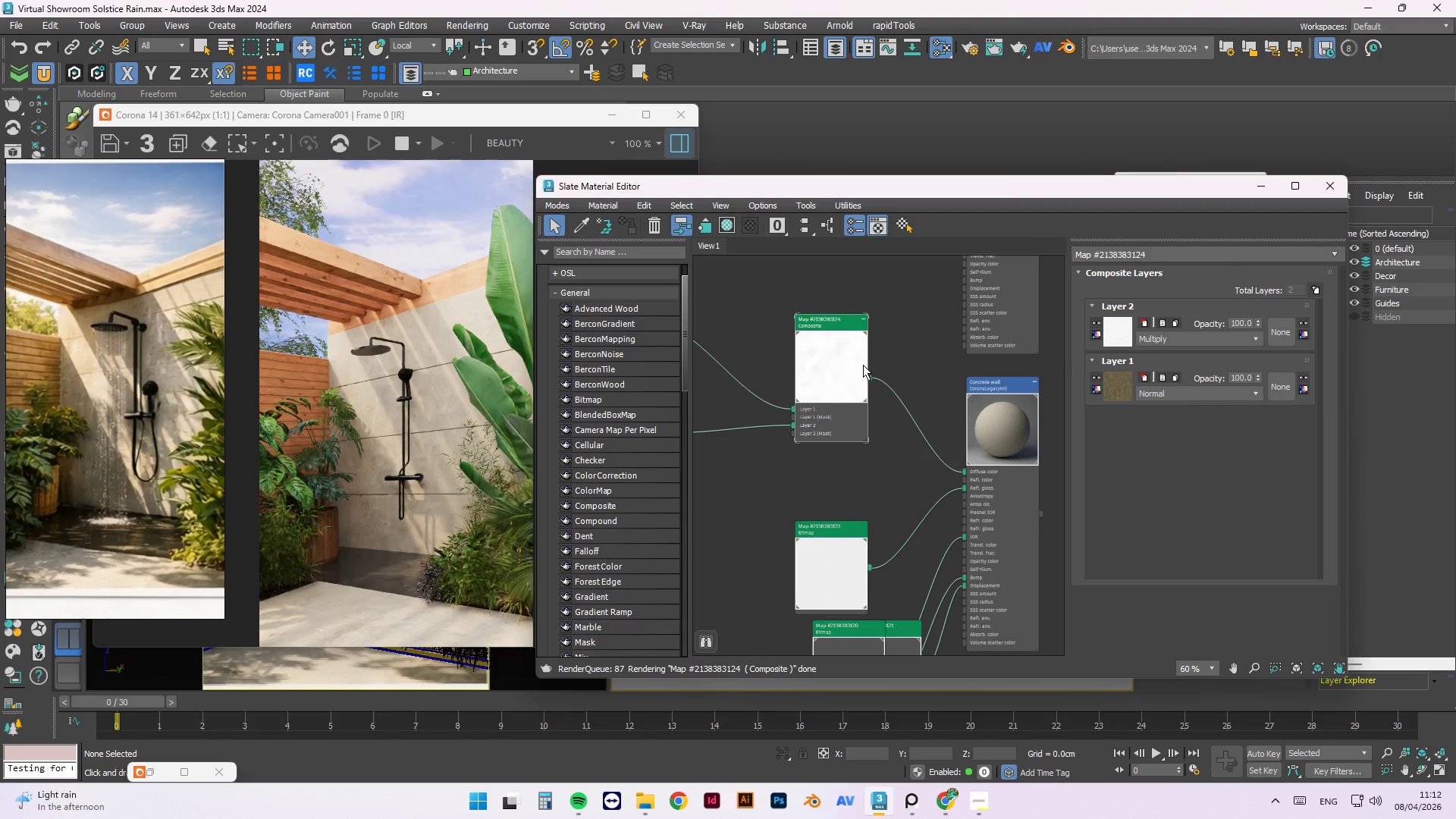 
right_click([857, 362])
 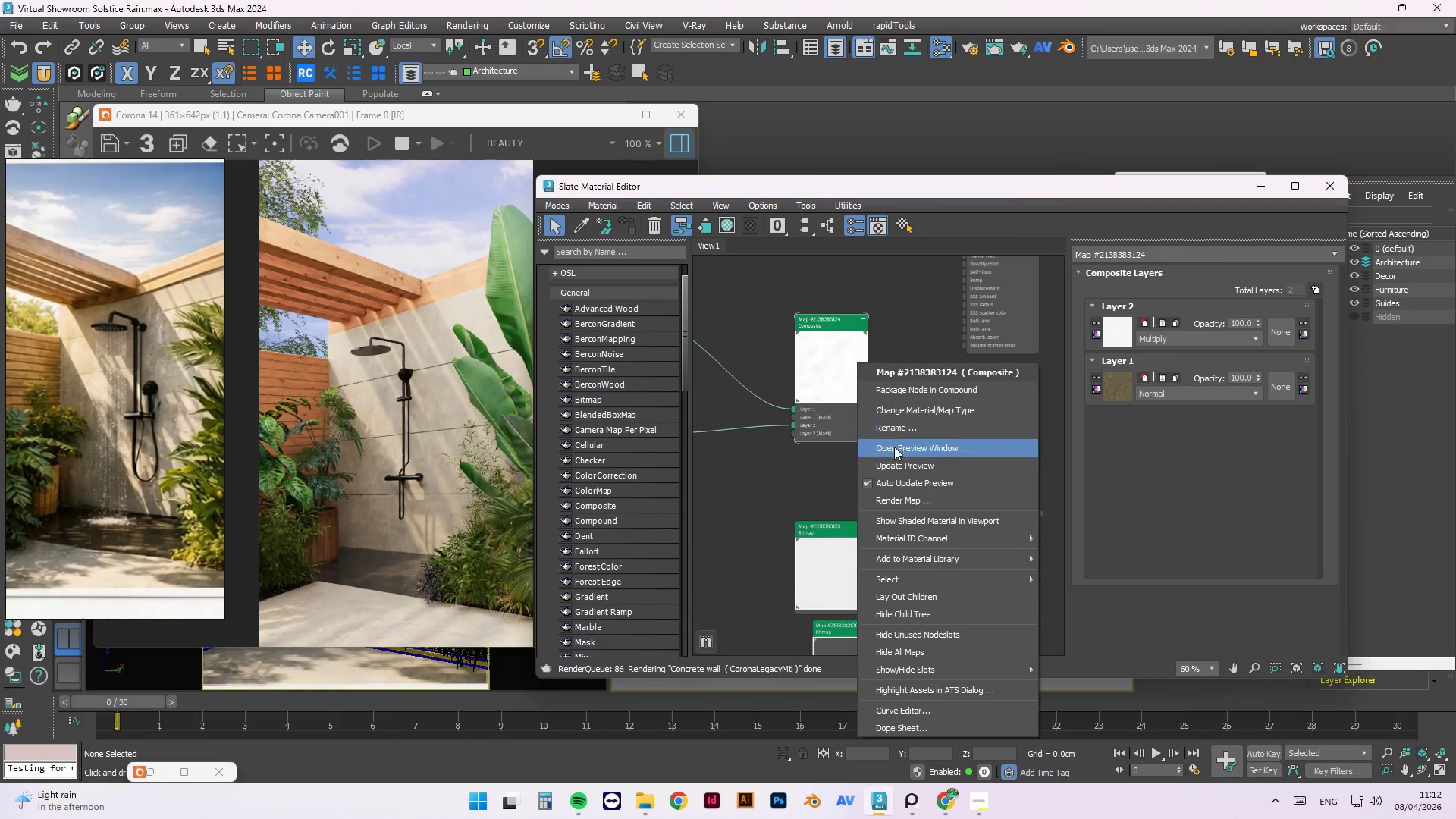 
left_click([899, 458])
 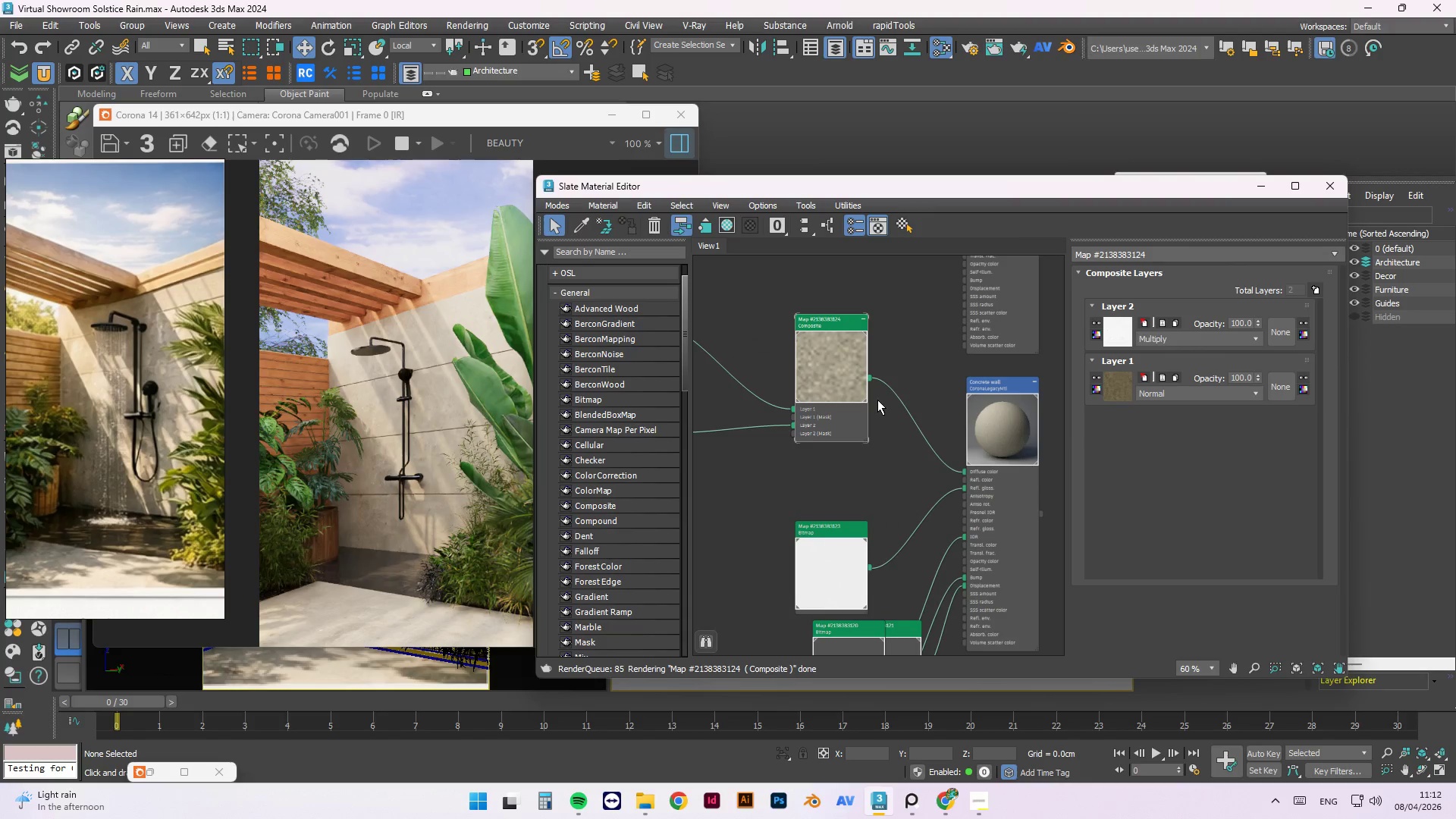 
scroll: coordinate [862, 456], scroll_direction: none, amount: 0.0
 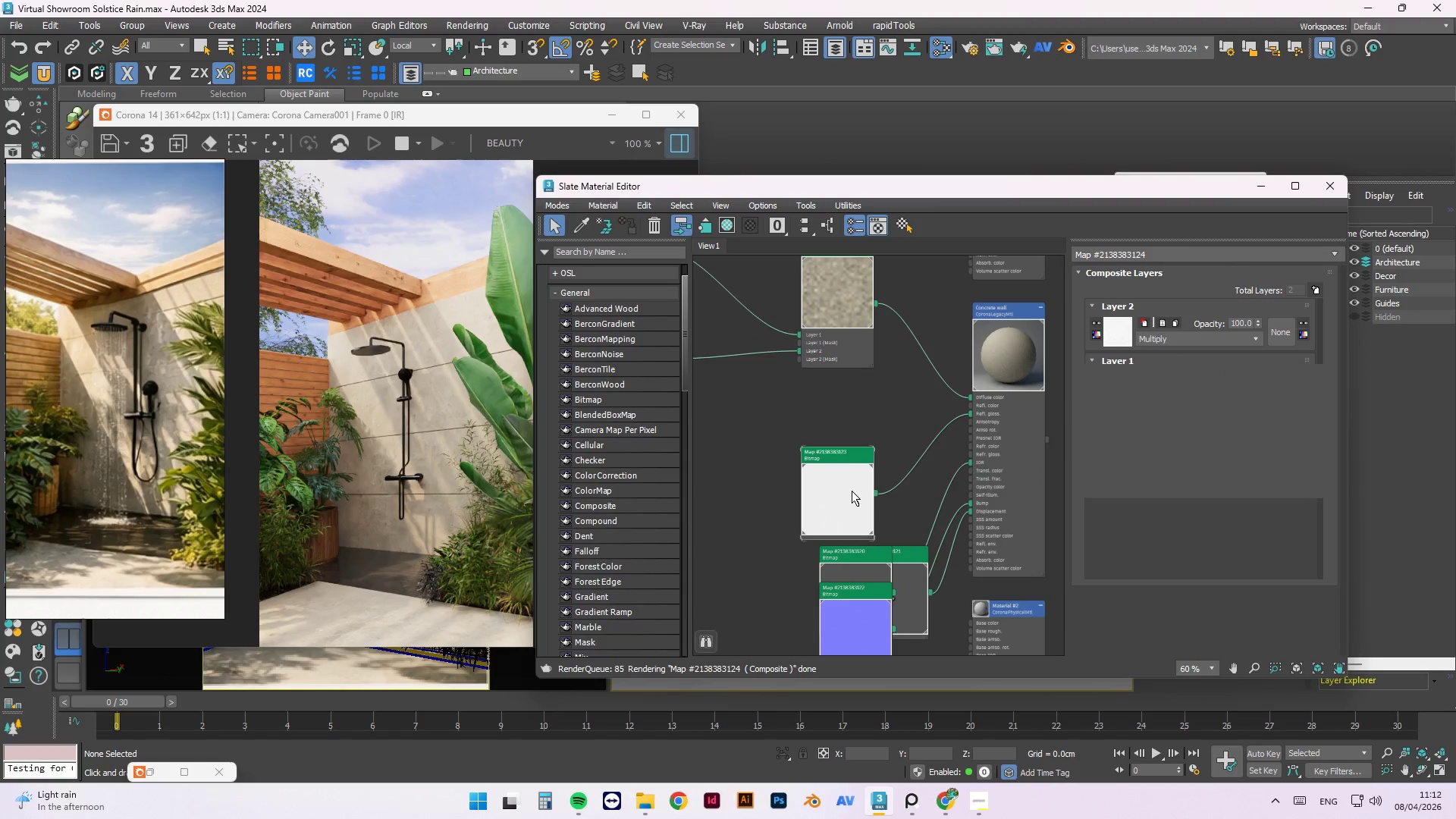 
right_click([852, 491])
 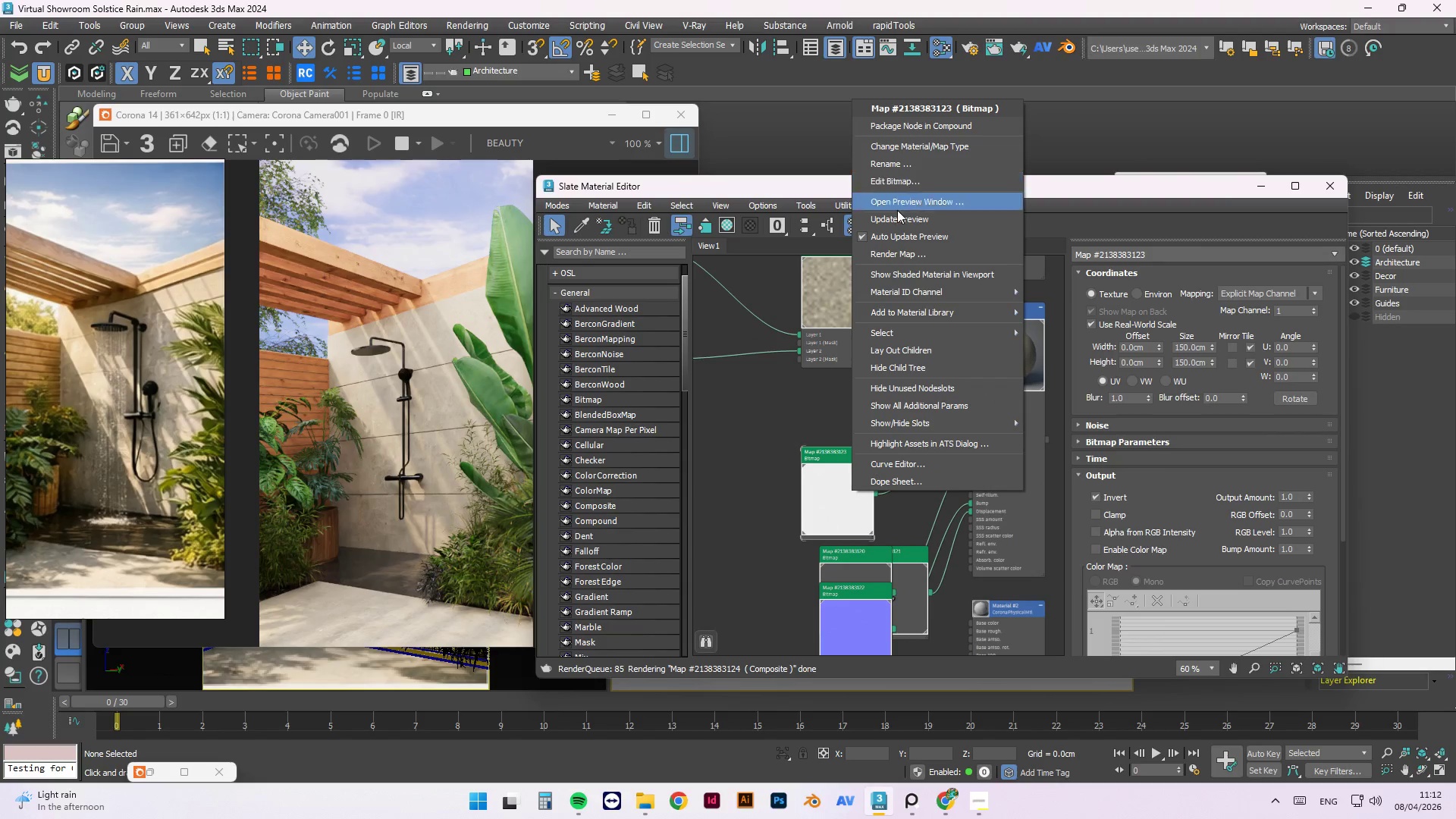 
left_click([897, 215])
 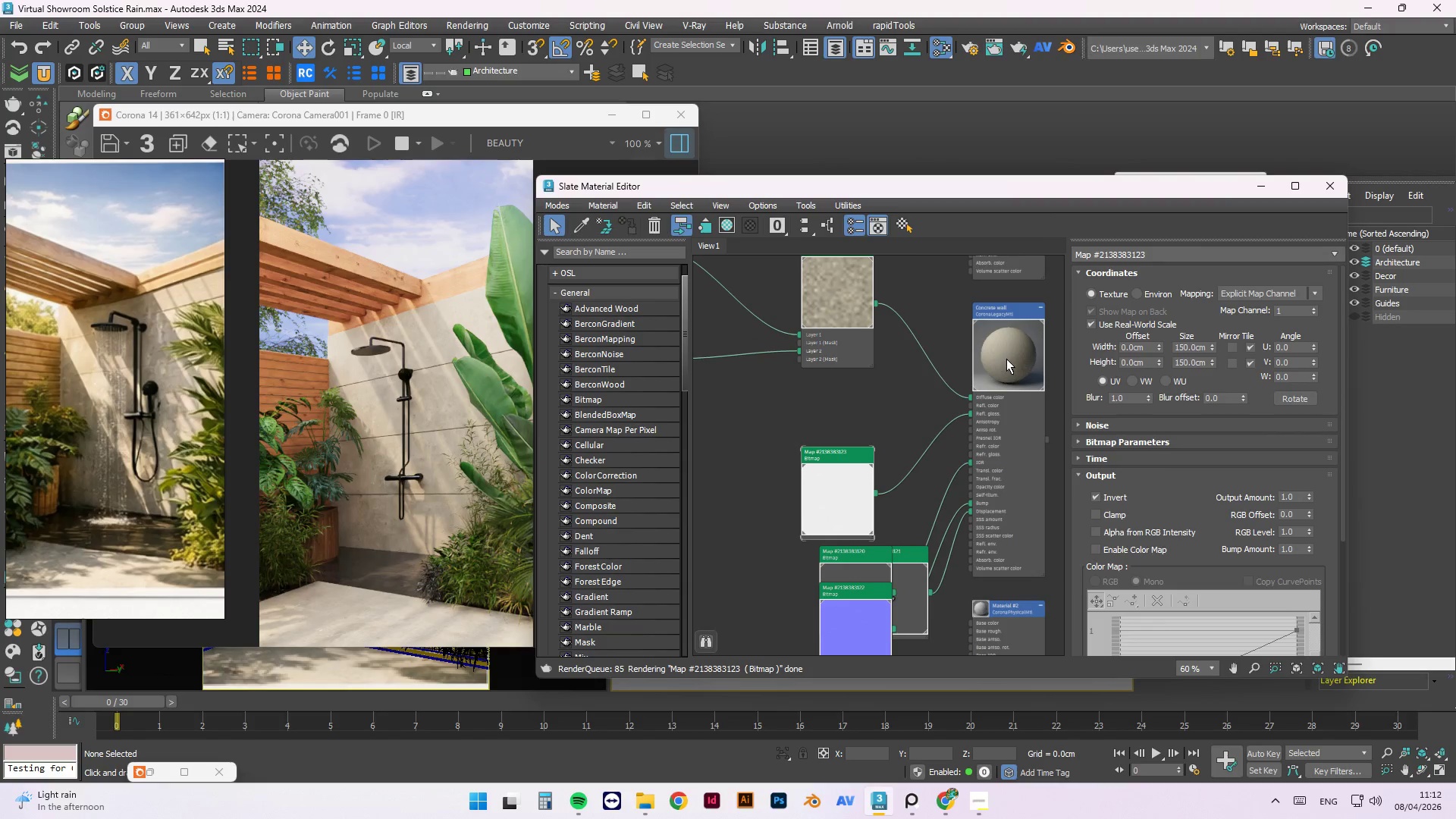 
left_click([1006, 359])
 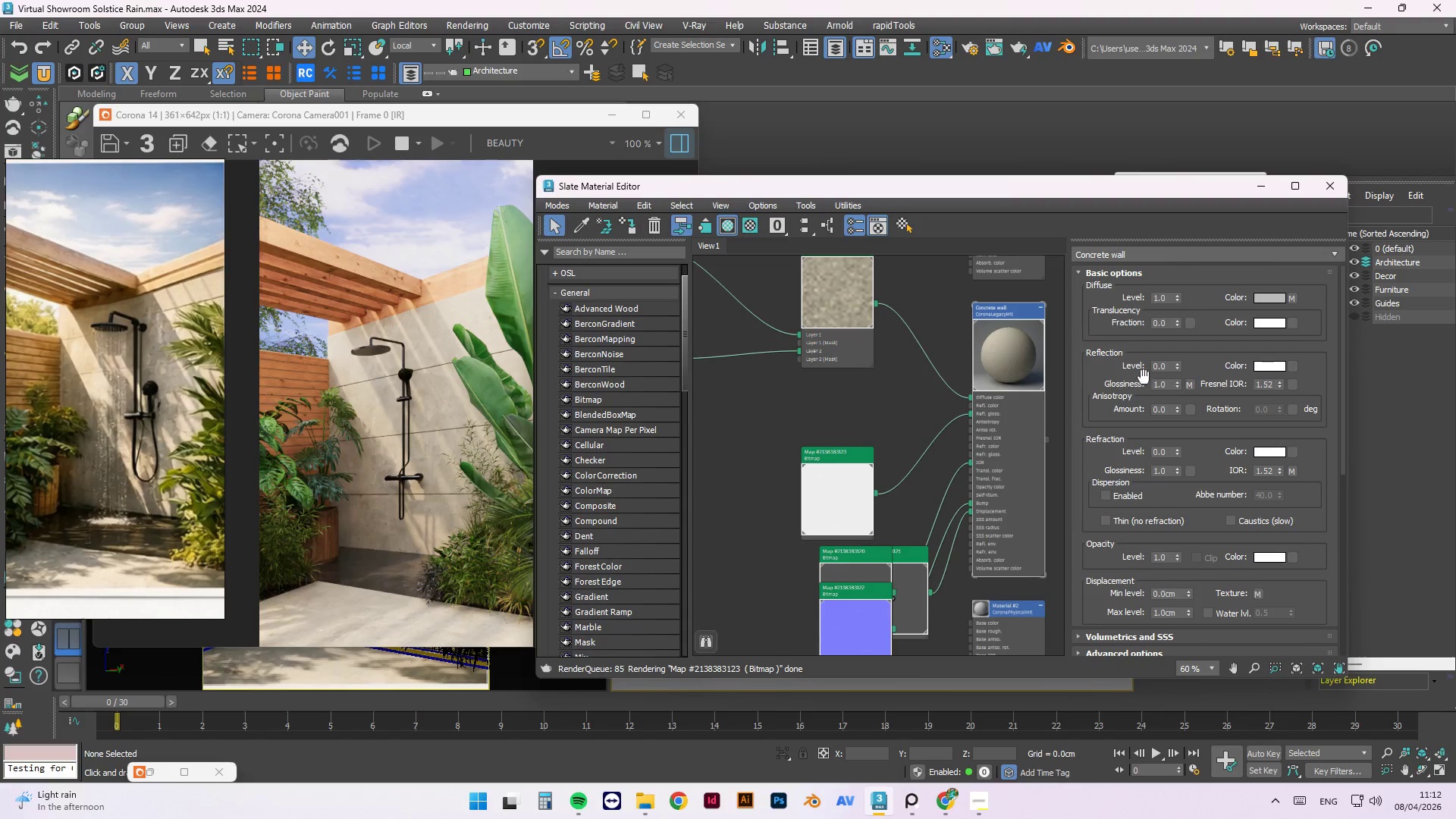 
double_click([1156, 368])
 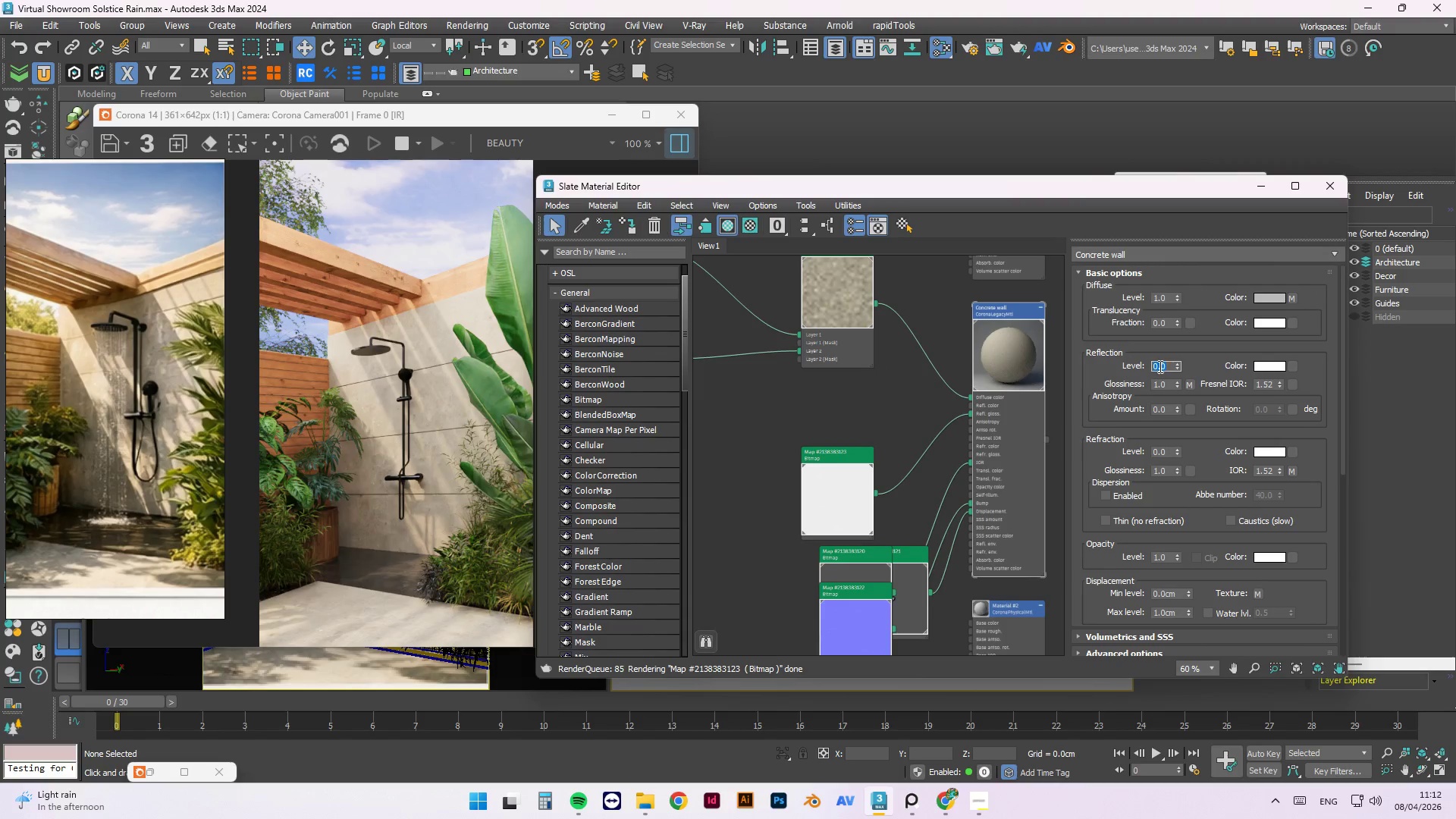 
key(Numpad1)
 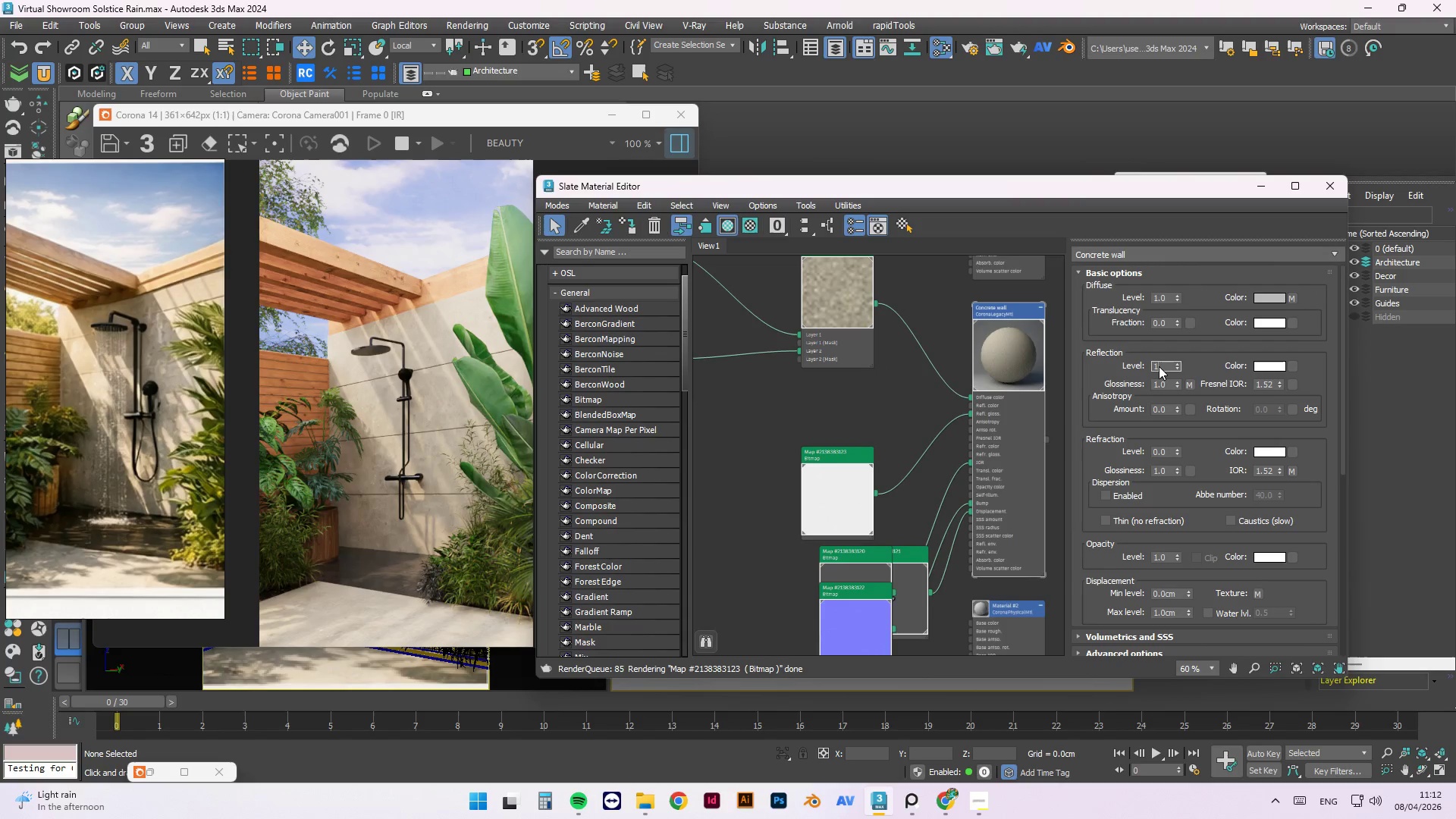 
key(NumpadEnter)
 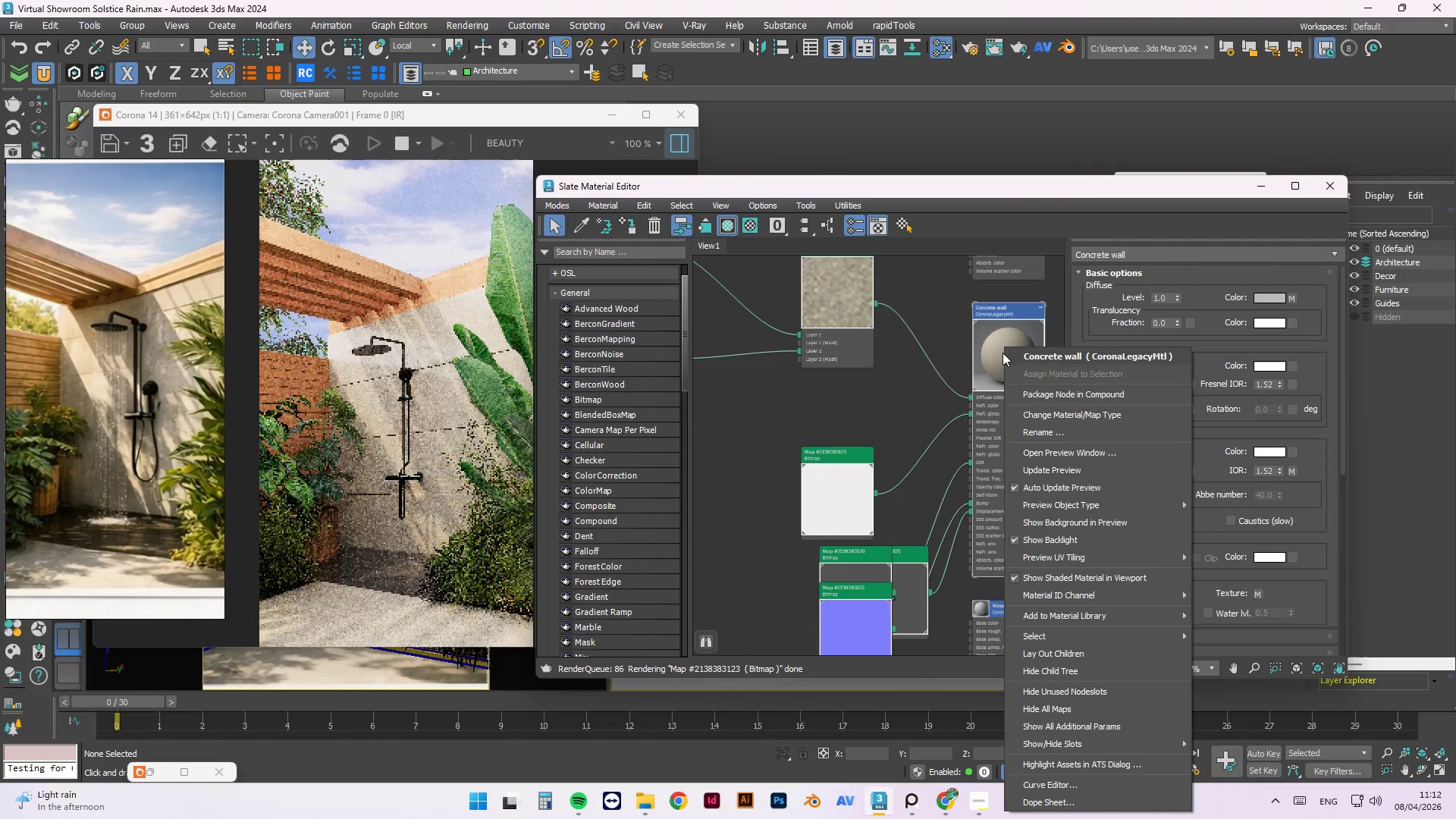 
left_click([1058, 475])
 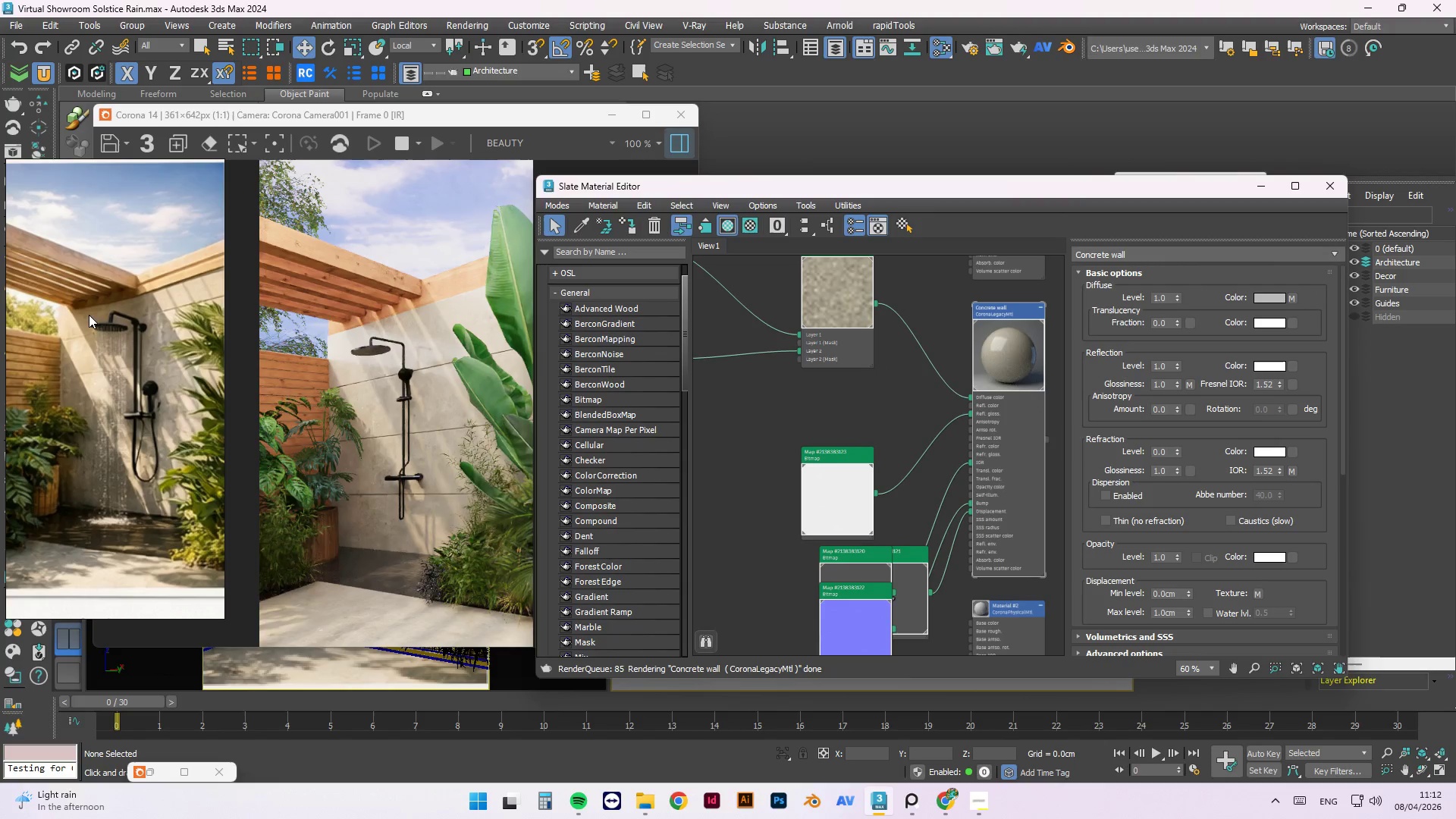 
wait(7.61)
 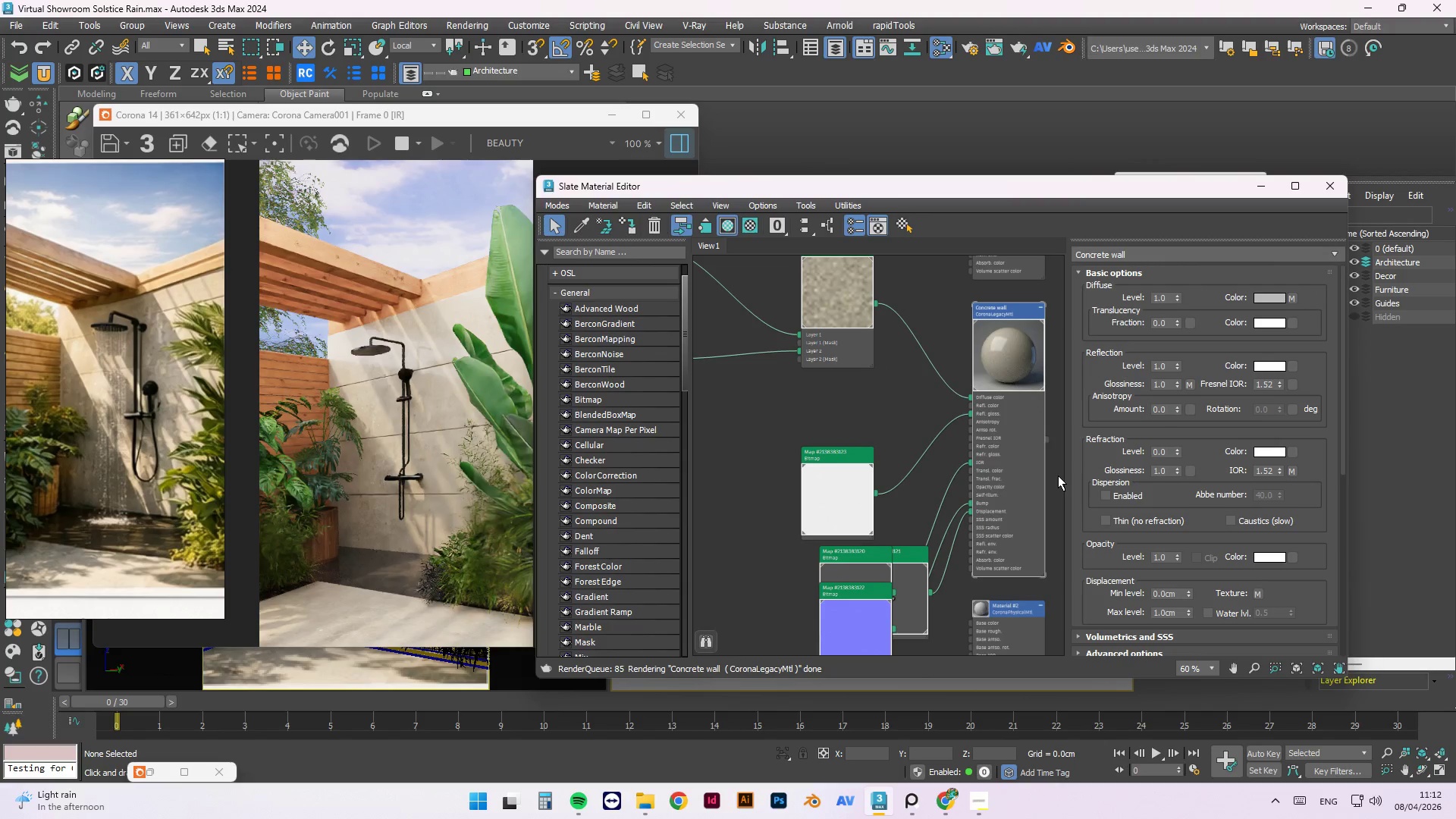 
scroll: coordinate [410, 364], scroll_direction: up, amount: 1.0
 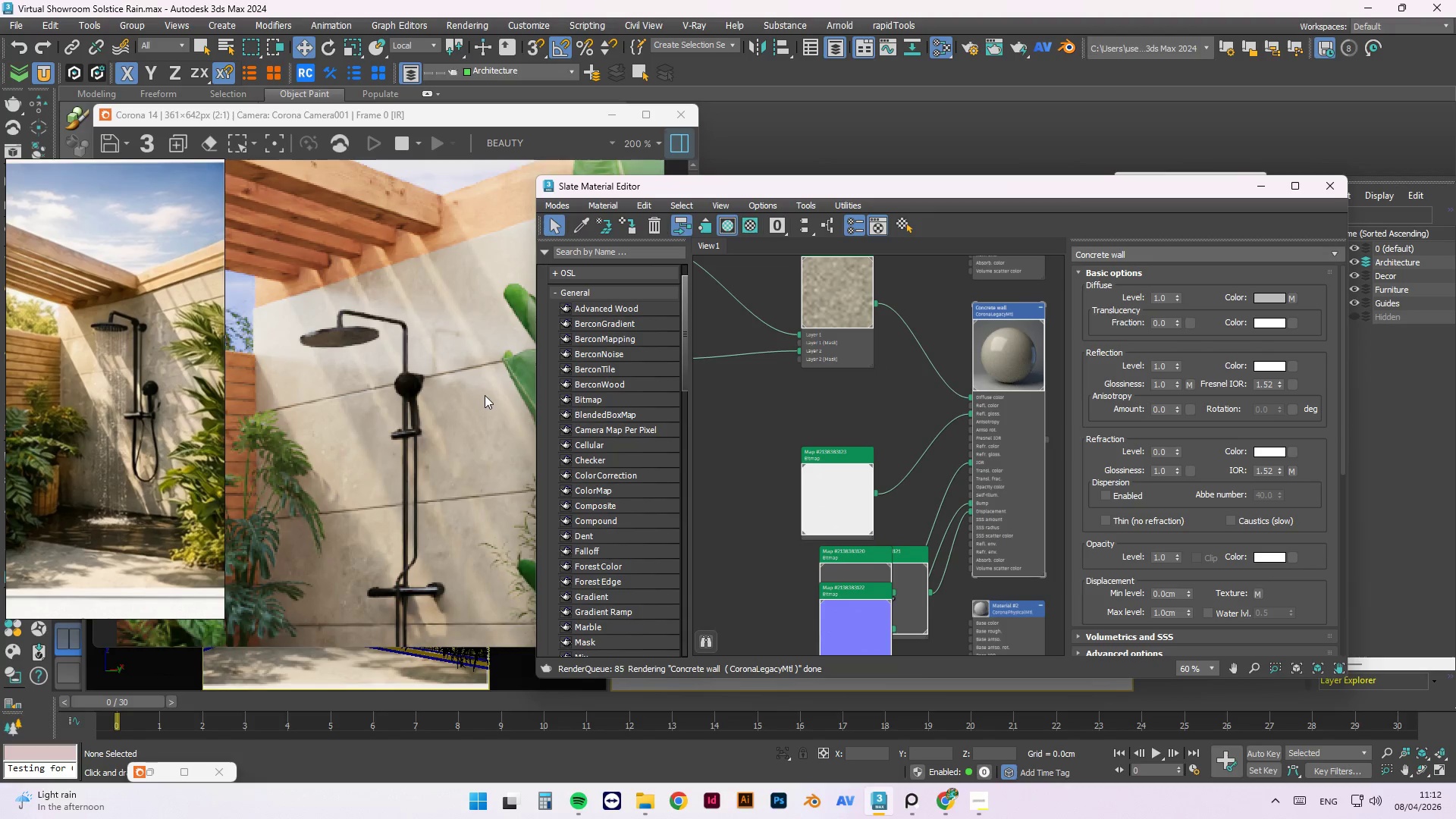 
scroll: coordinate [483, 359], scroll_direction: down, amount: 2.0
 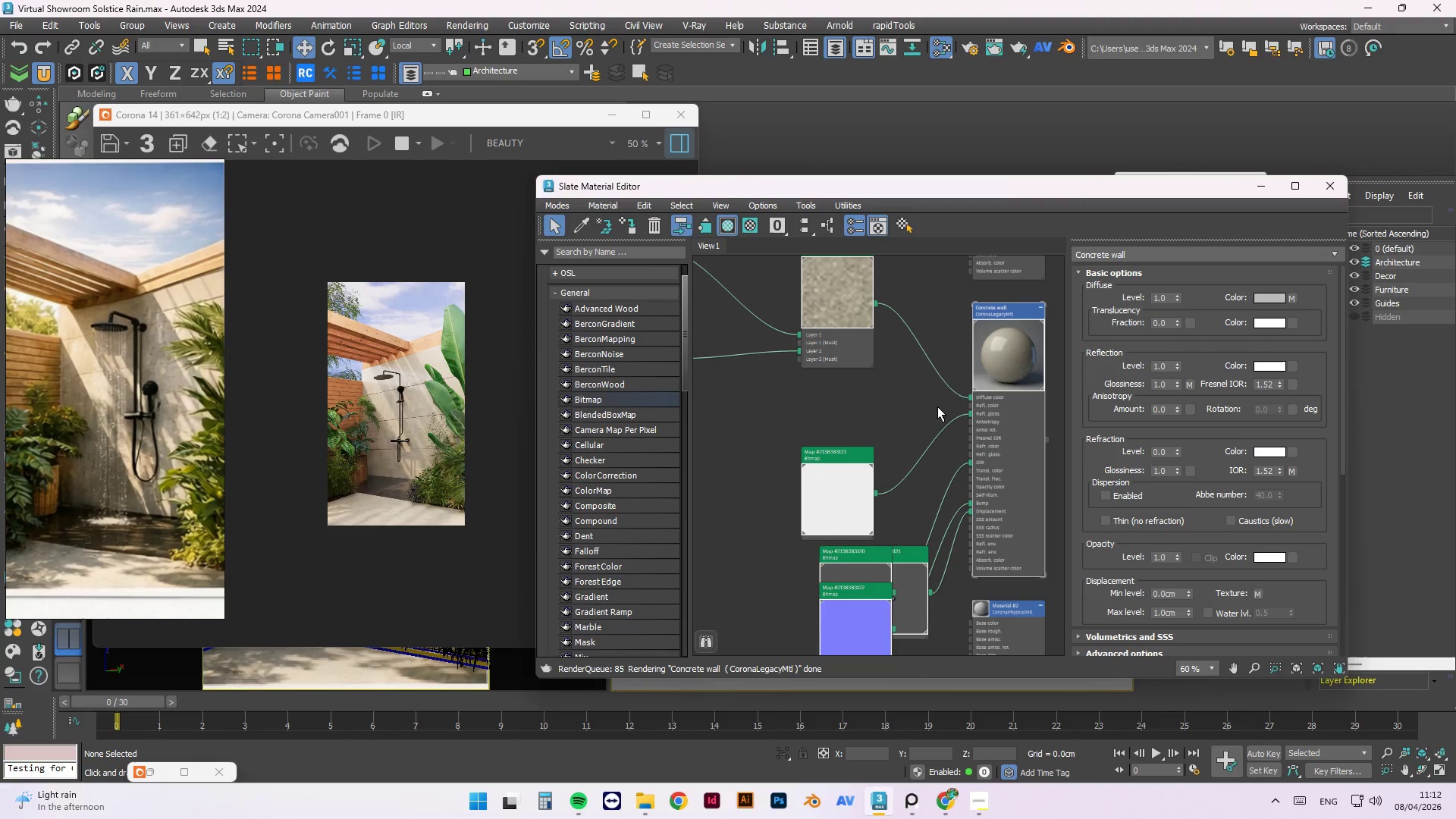 
left_click([833, 488])
 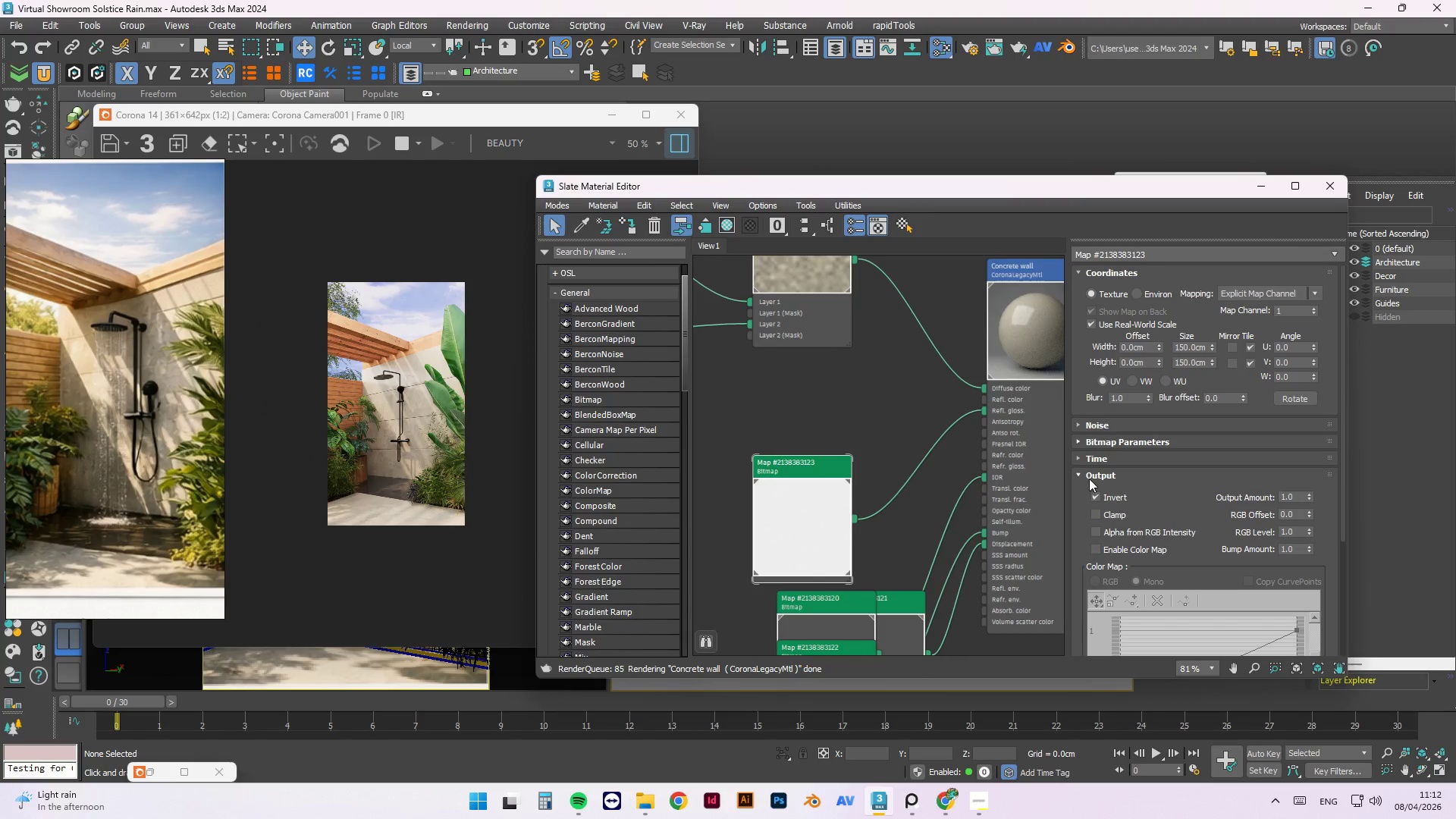 
scroll: coordinate [934, 423], scroll_direction: up, amount: 2.0
 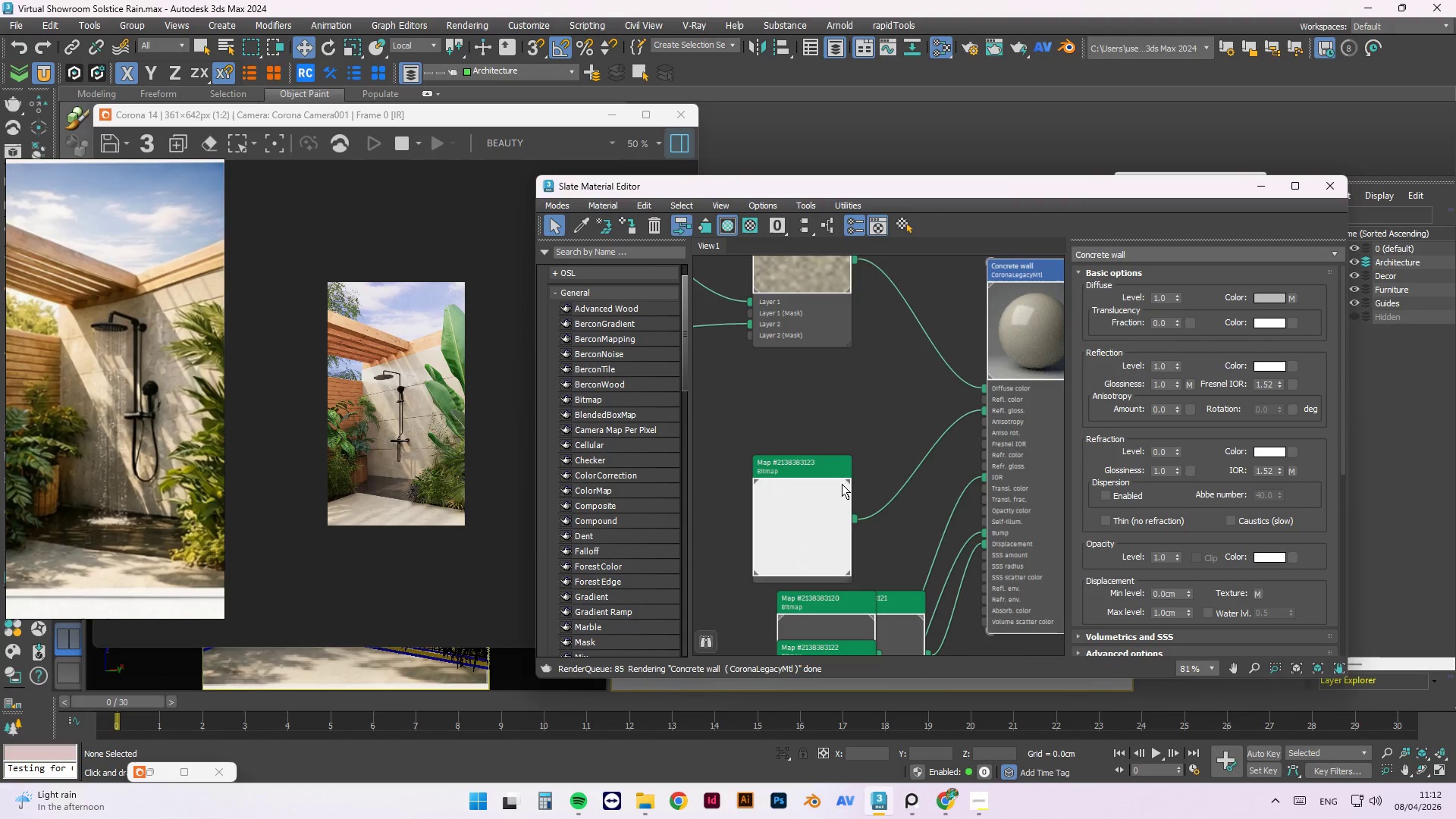 
left_click([1094, 496])
 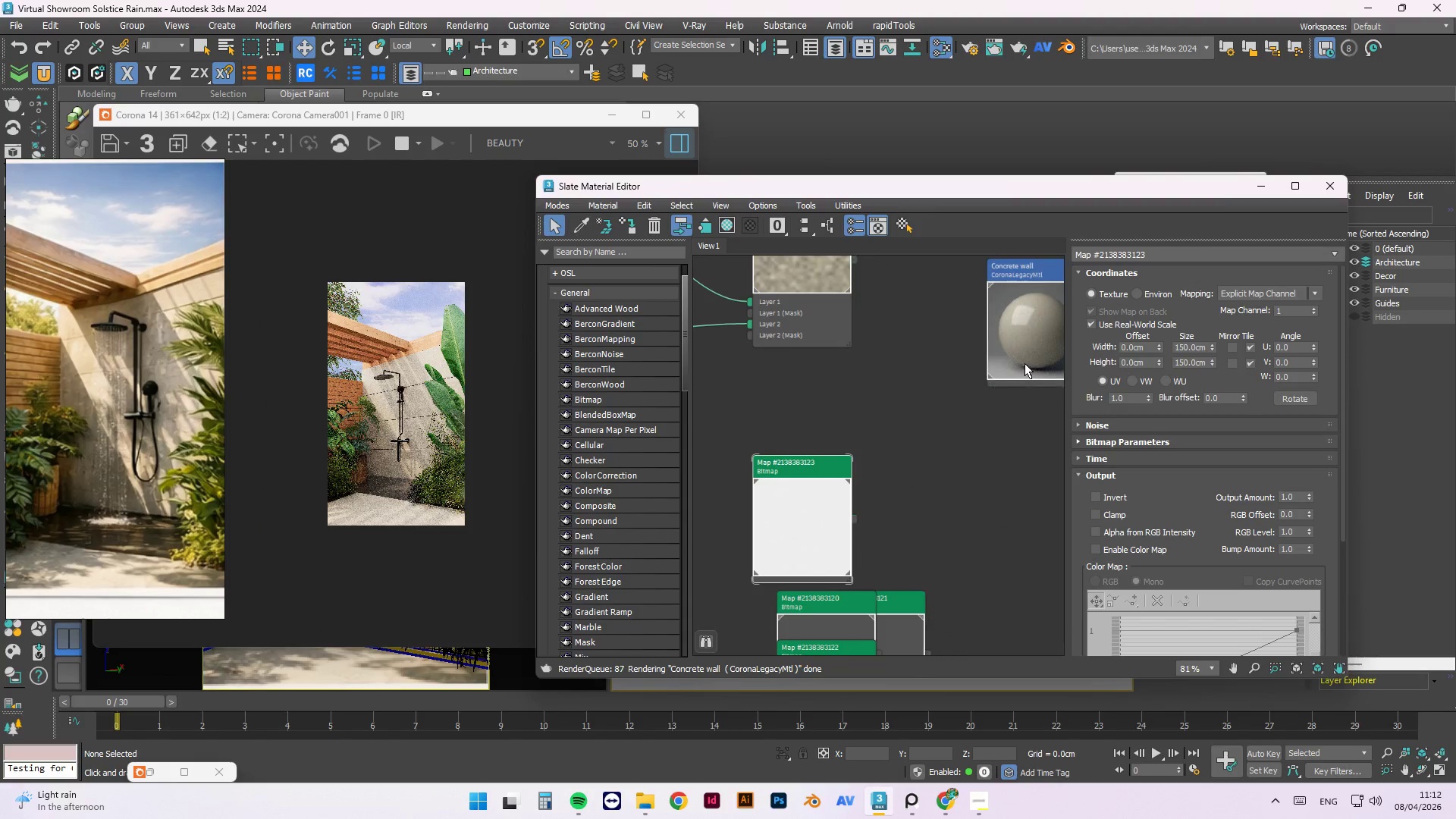 
right_click([1050, 310])
 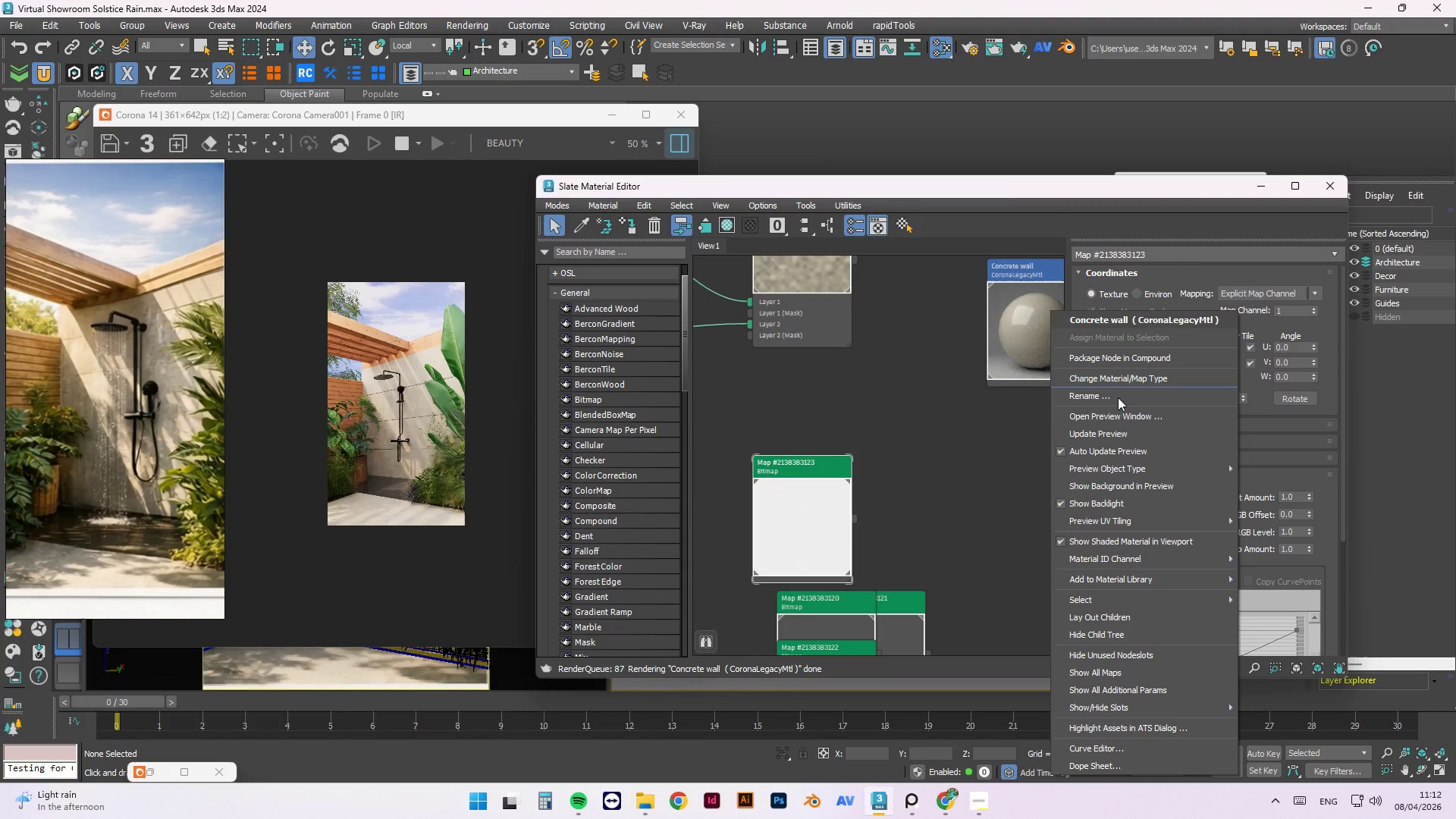 
left_click([1116, 435])
 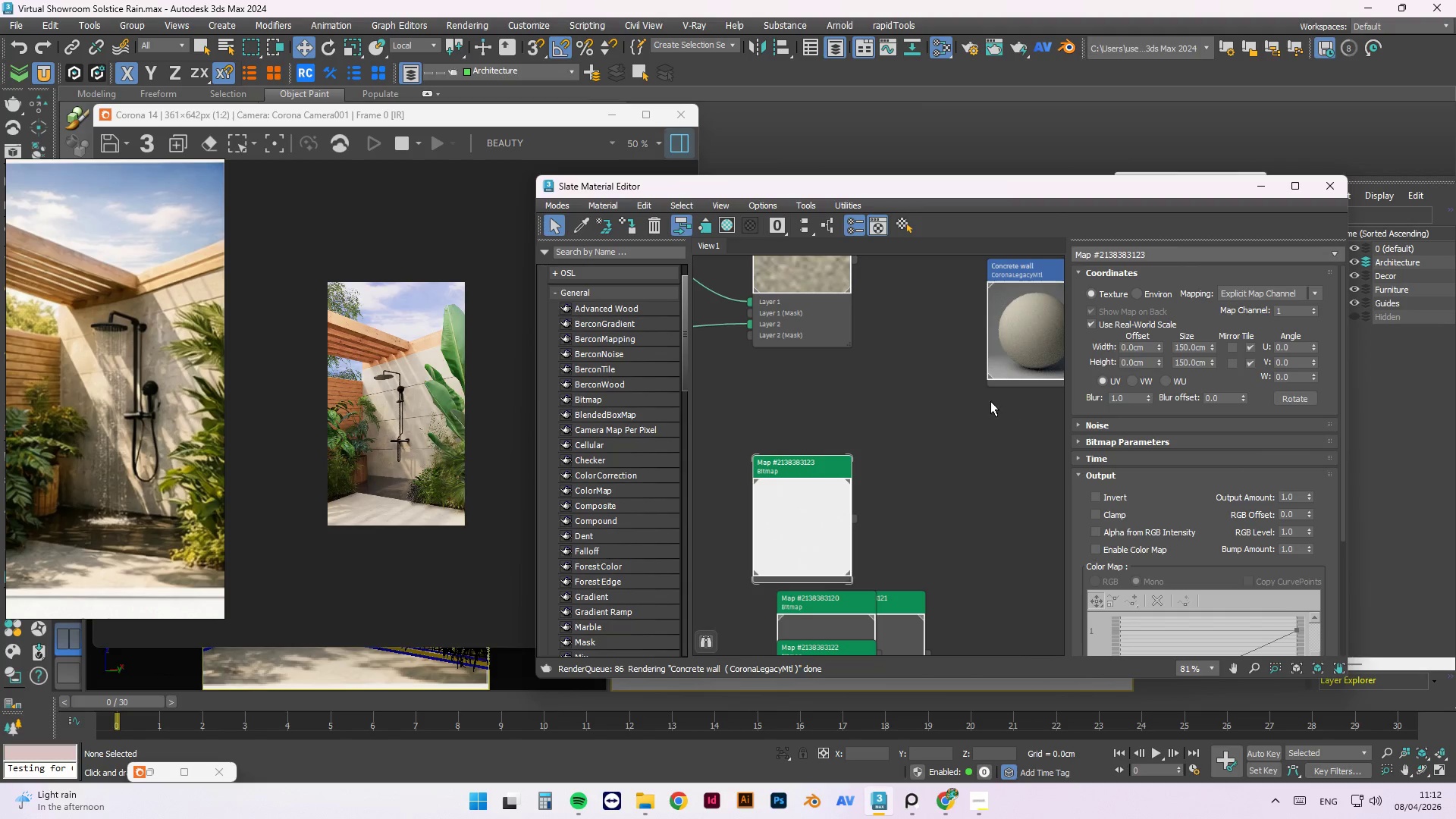 
scroll: coordinate [916, 349], scroll_direction: down, amount: 2.0
 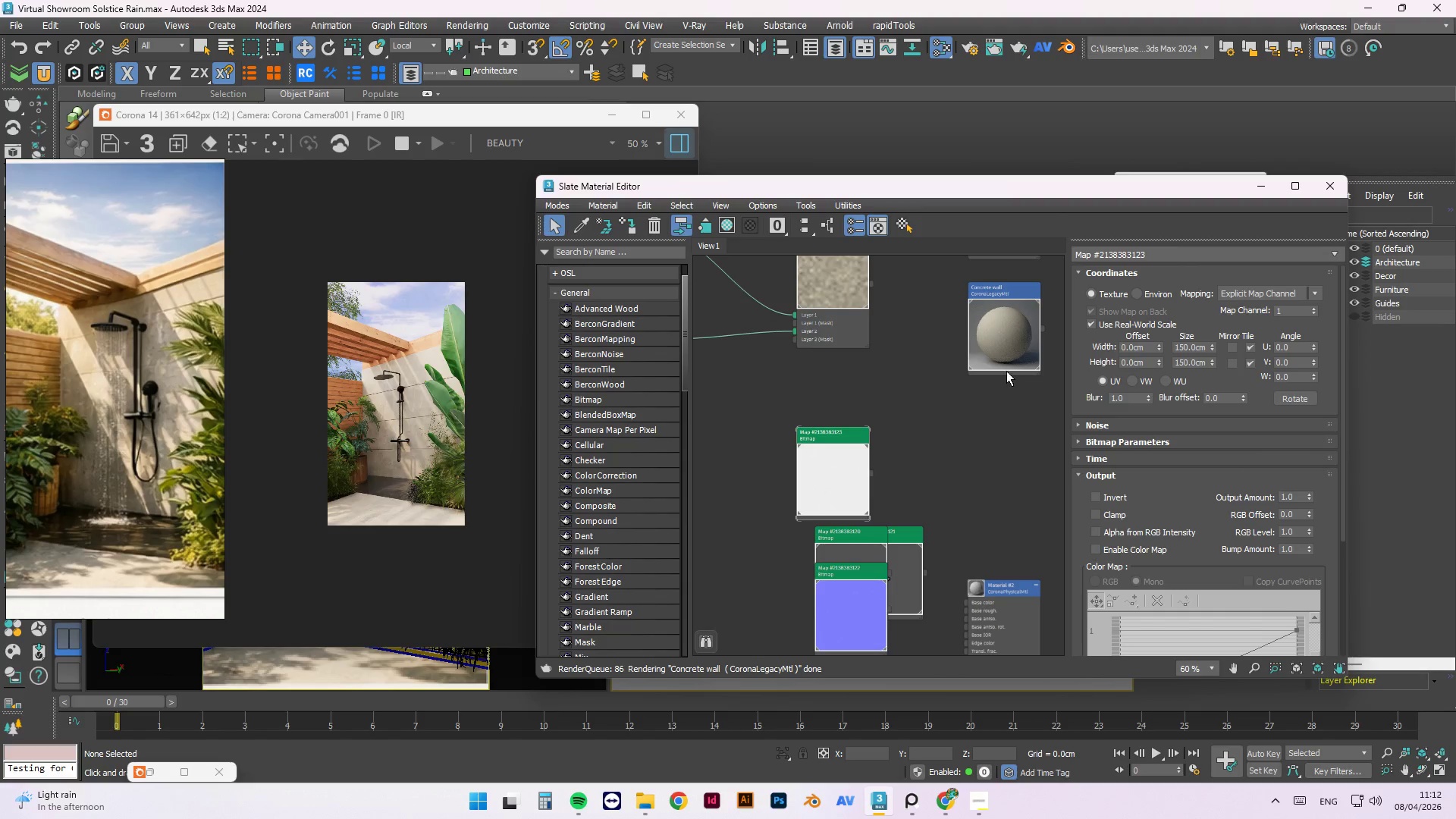 
scroll: coordinate [1015, 368], scroll_direction: up, amount: 1.0
 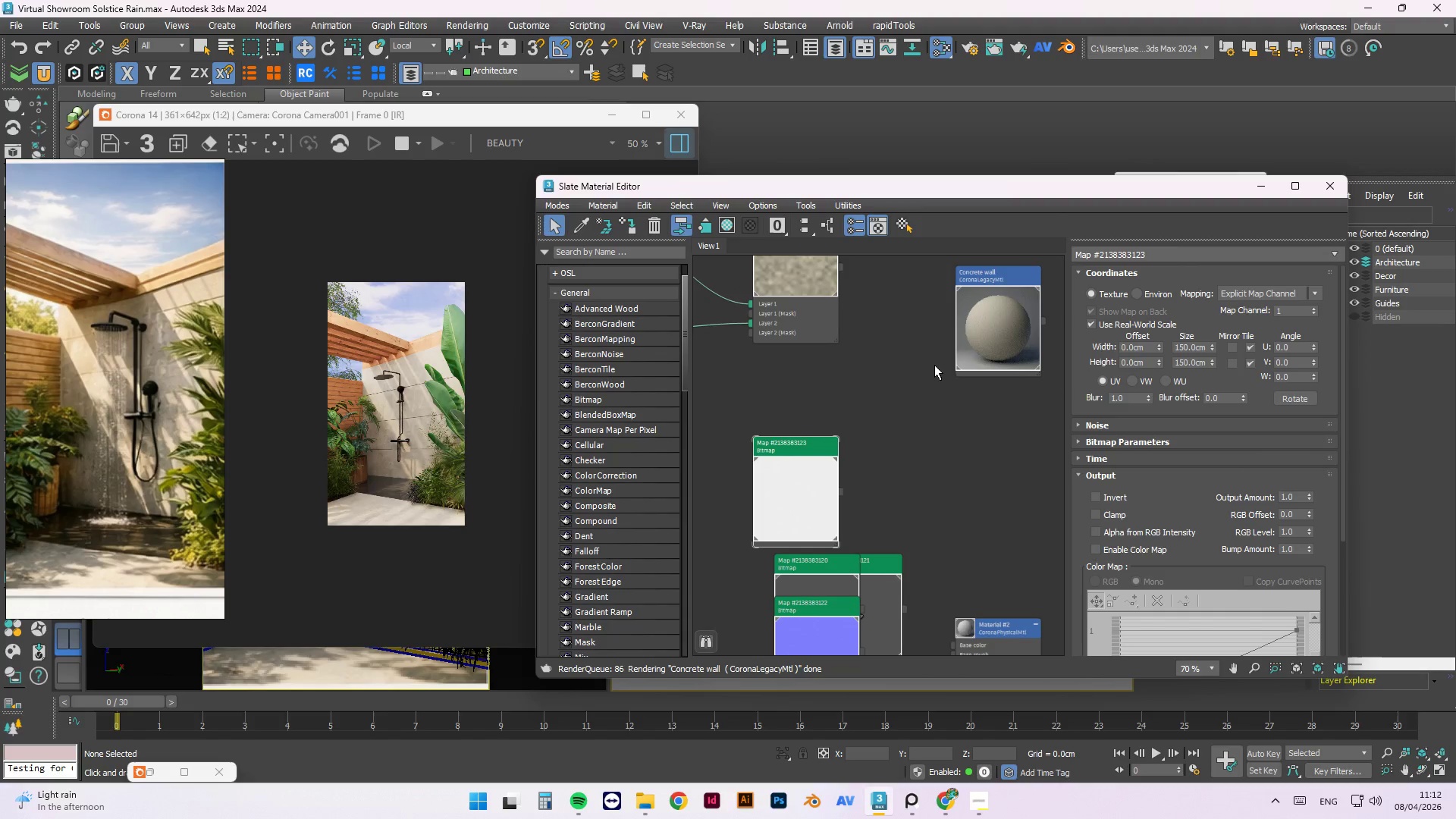 
scroll: coordinate [934, 363], scroll_direction: down, amount: 1.0
 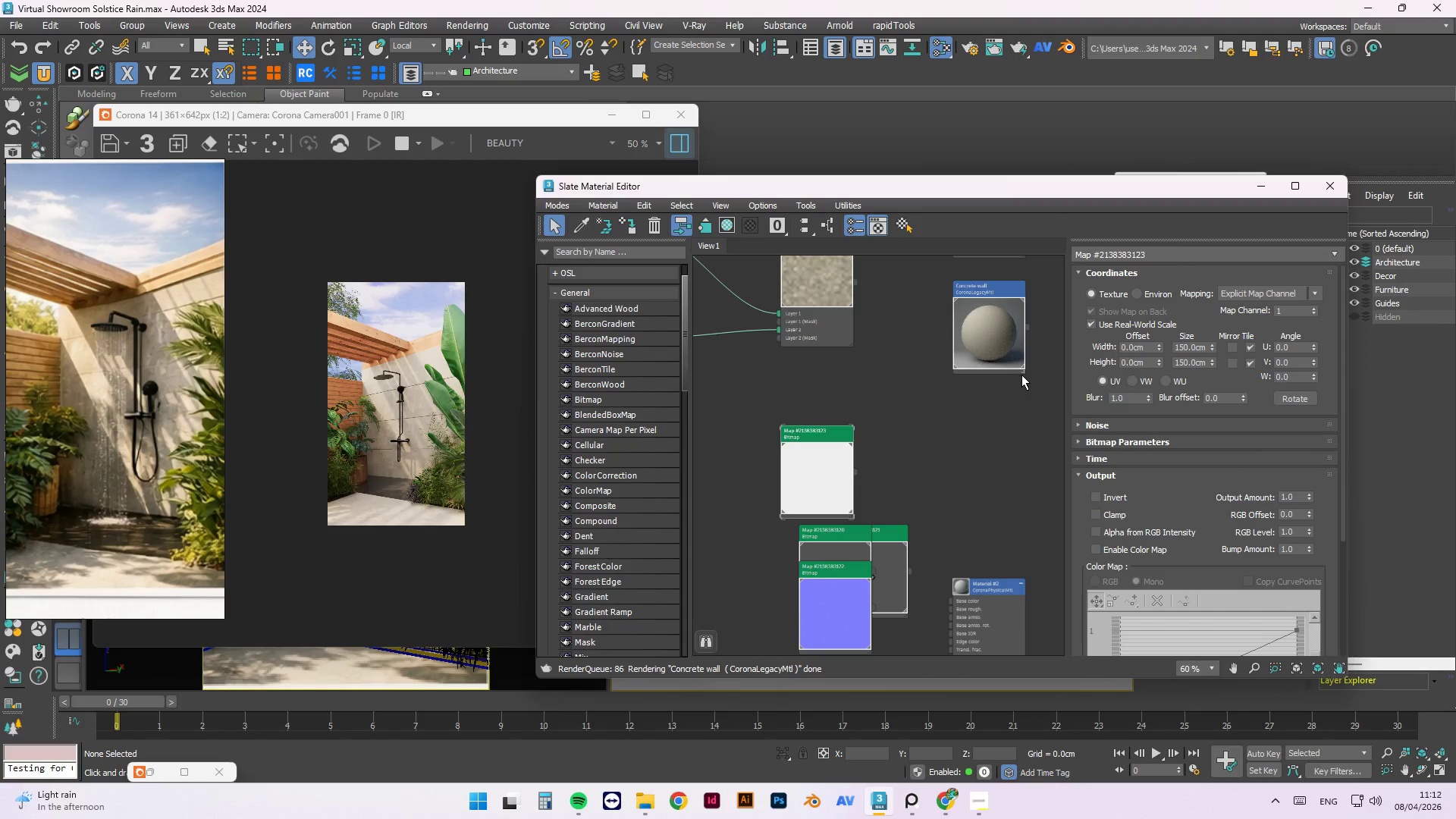 
left_click_drag(start_coordinate=[1024, 372], to_coordinate=[1046, 507])
 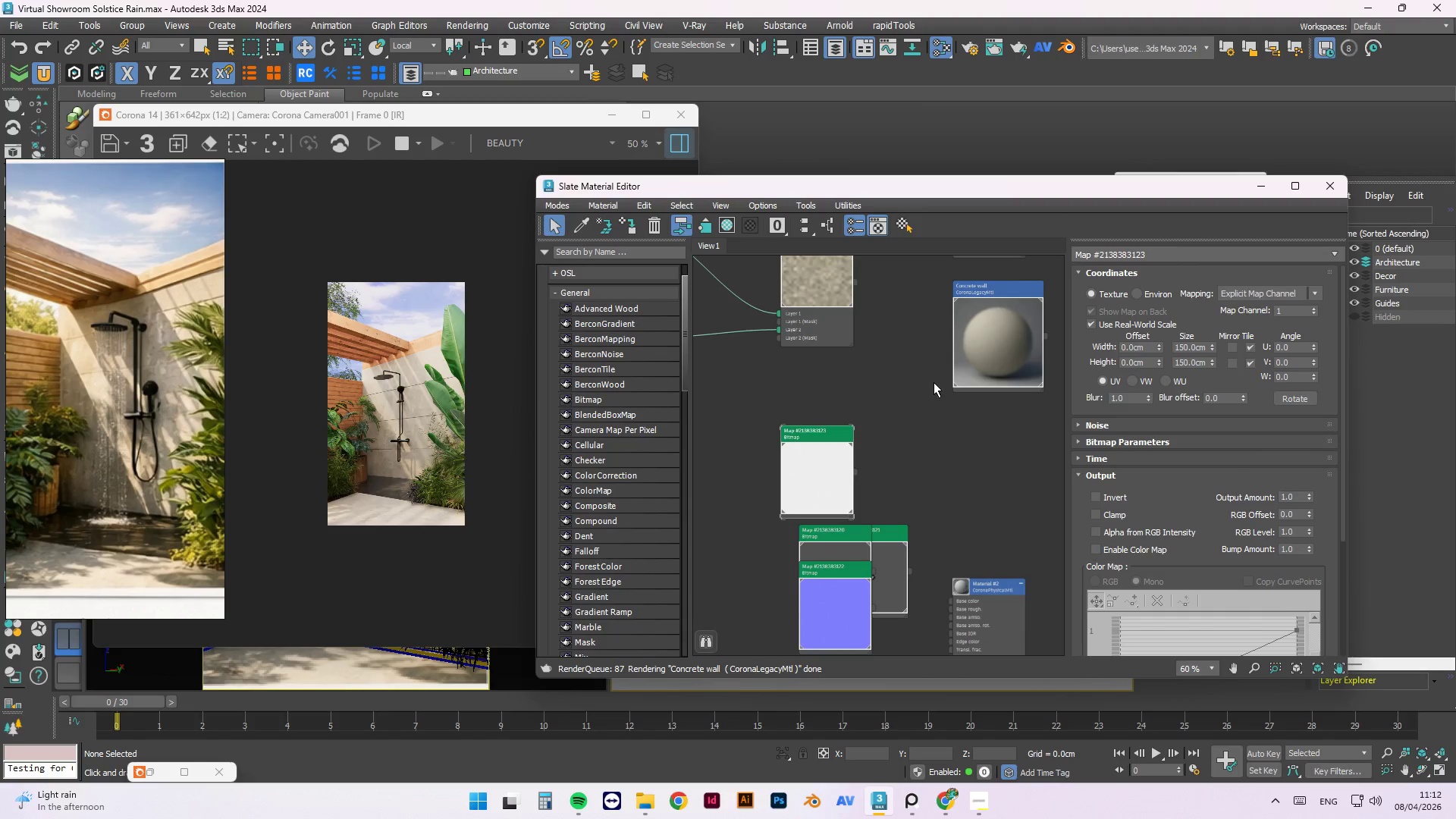 
scroll: coordinate [934, 378], scroll_direction: down, amount: 2.0
 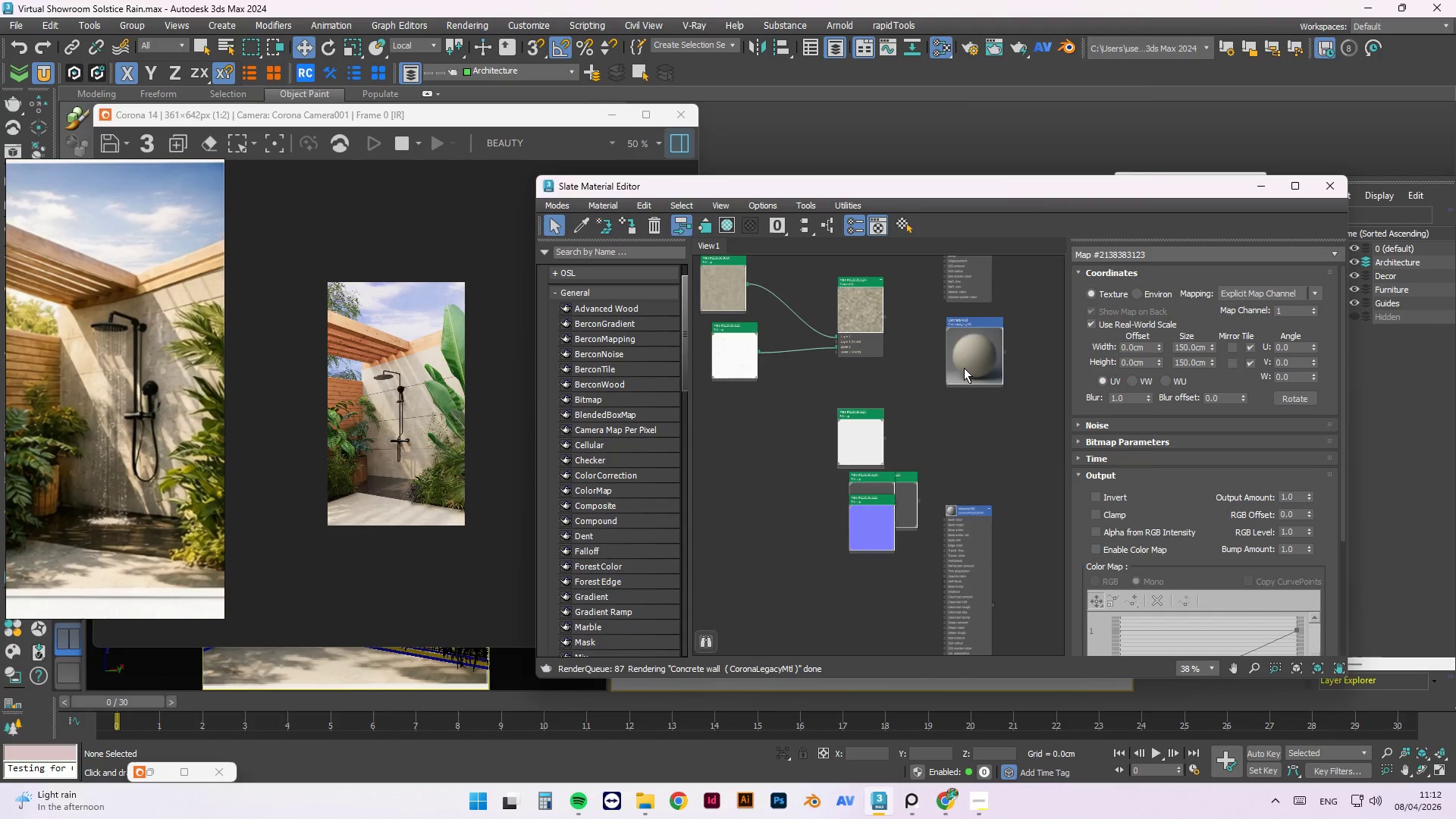 
right_click([964, 367])
 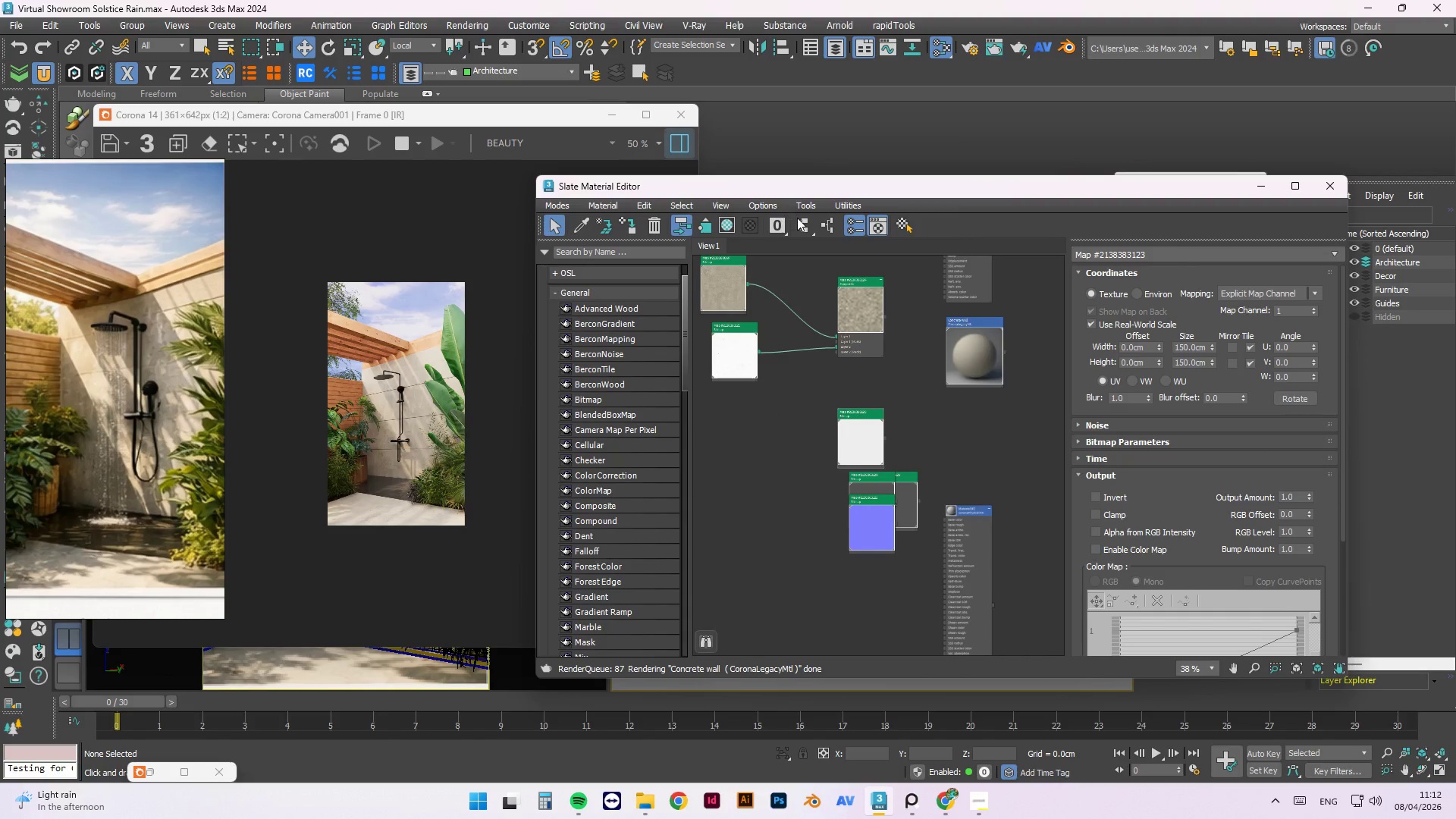 
scroll: coordinate [883, 627], scroll_direction: up, amount: 2.0
 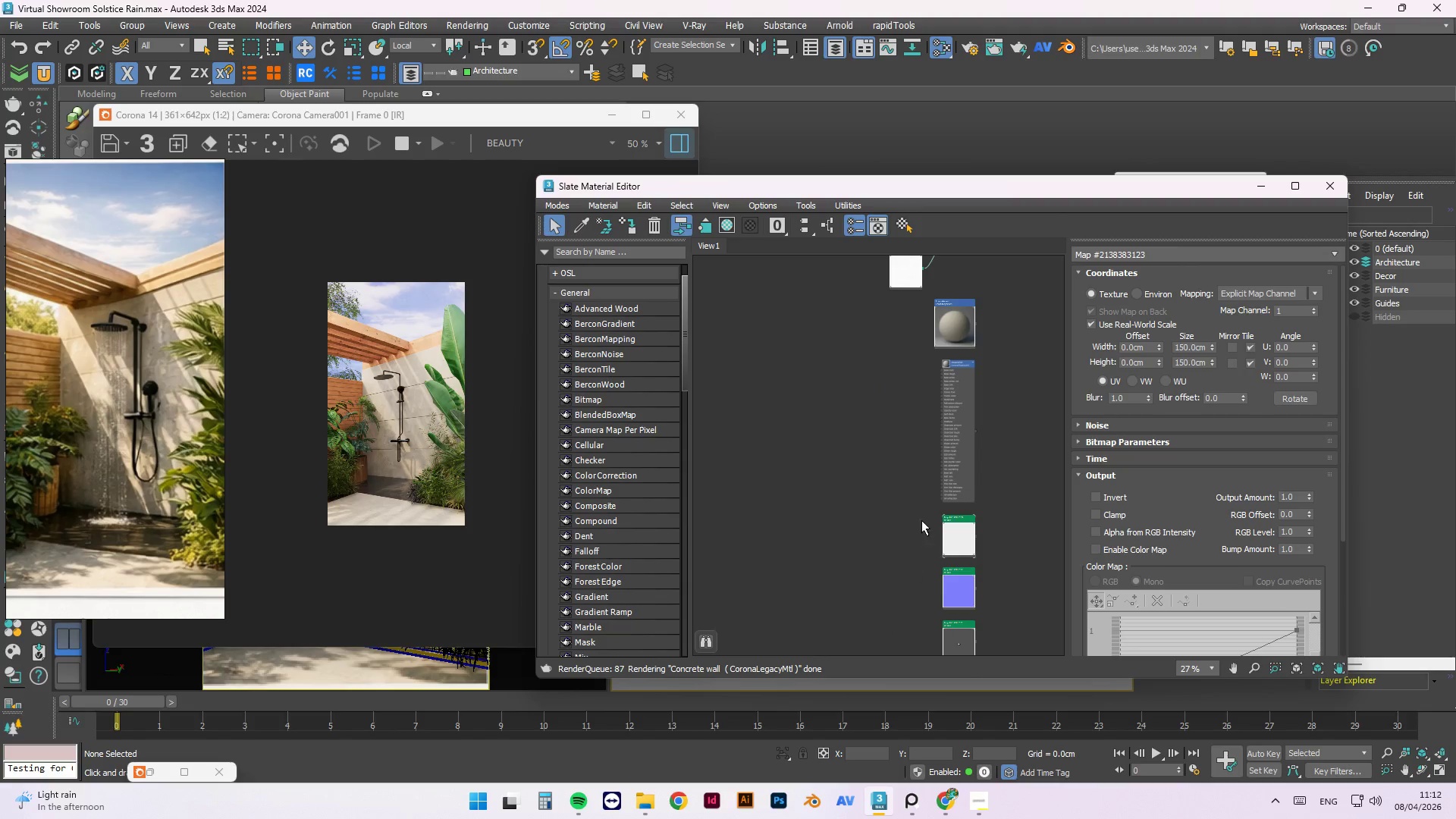 
scroll: coordinate [925, 522], scroll_direction: down, amount: 1.0
 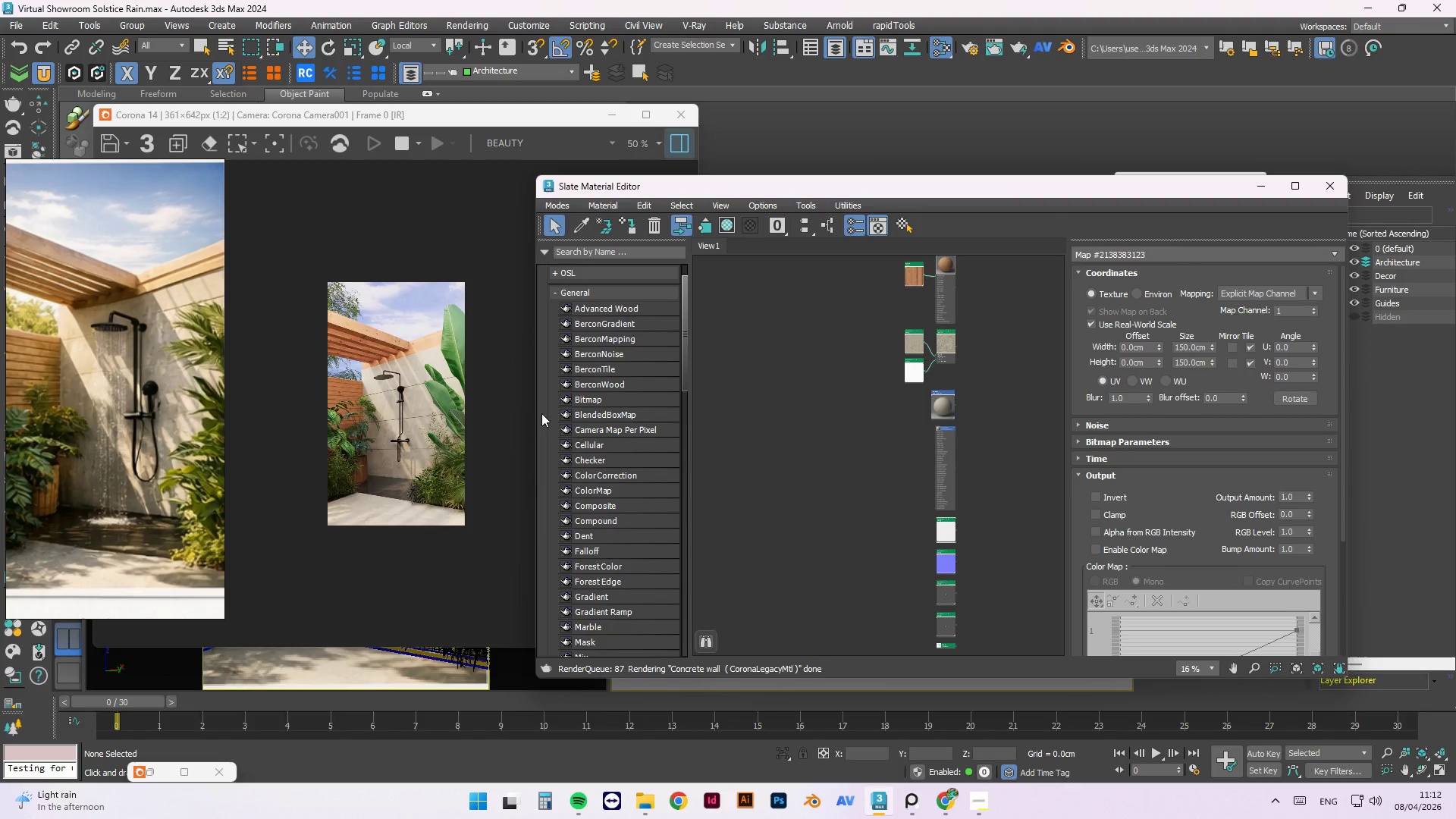 
scroll: coordinate [410, 588], scroll_direction: up, amount: 2.0
 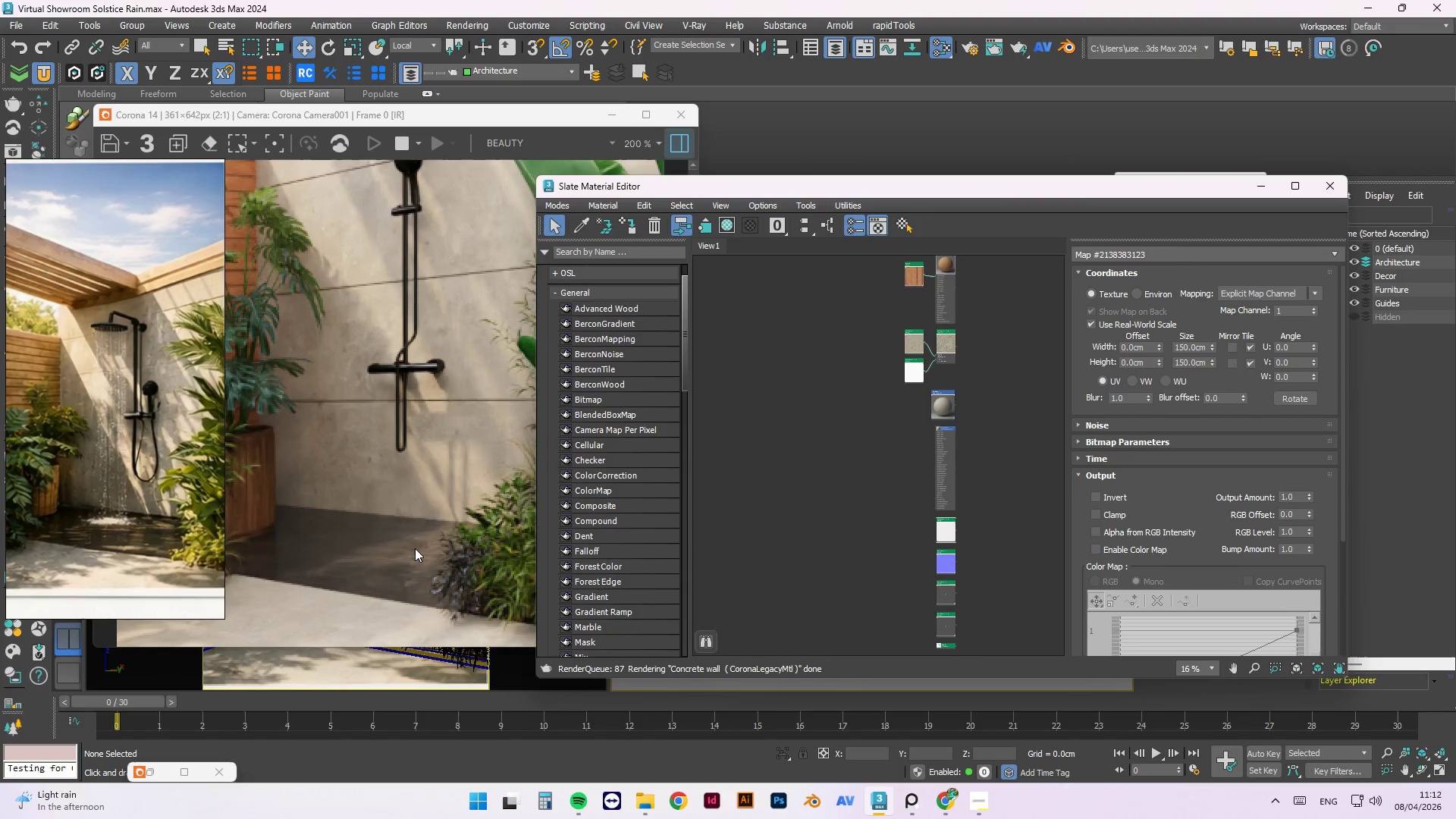 
scroll: coordinate [430, 529], scroll_direction: none, amount: 0.0
 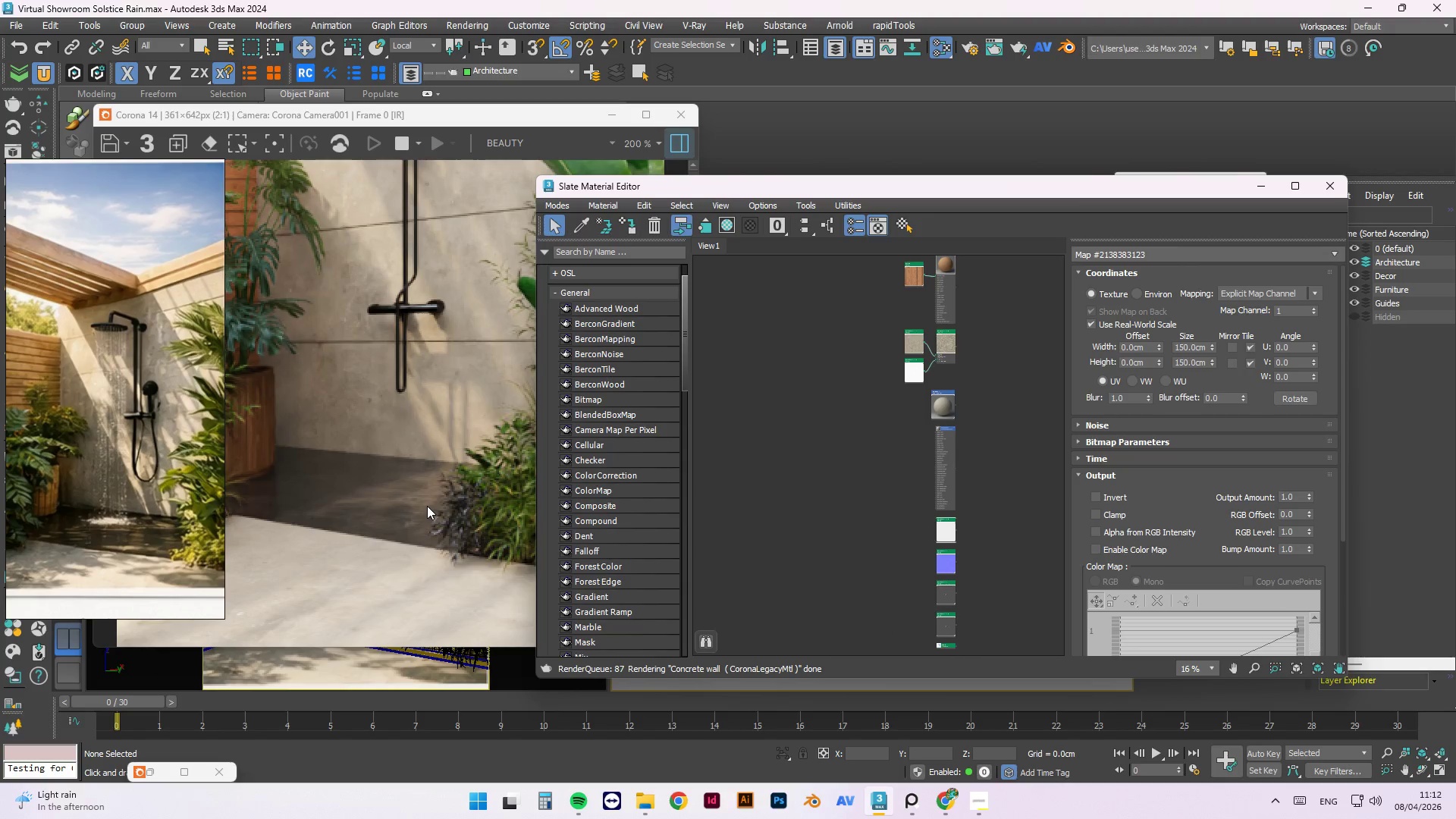 
scroll: coordinate [427, 502], scroll_direction: down, amount: 2.0
 